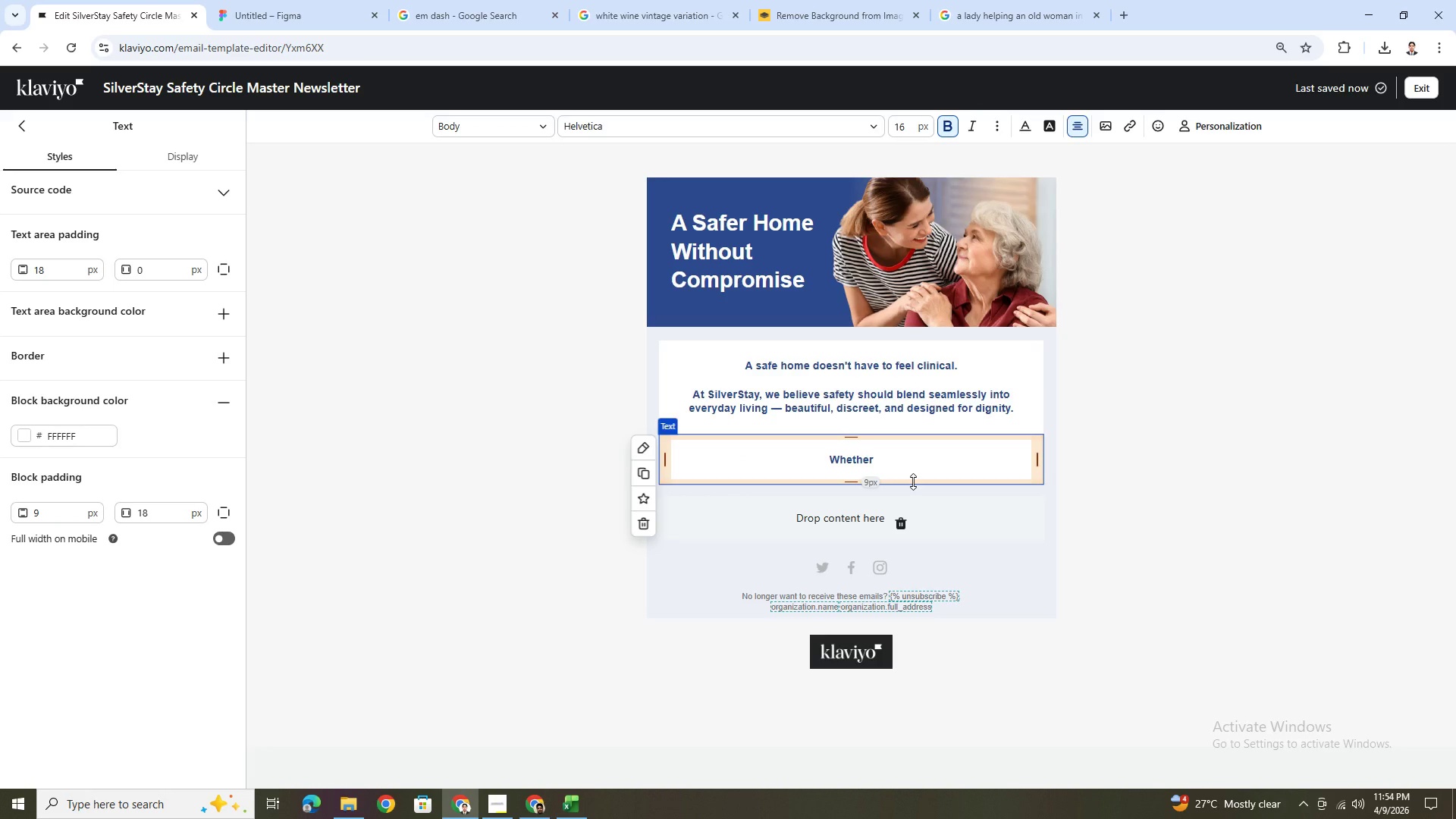 
type( you're looking for)
key(Backspace)
key(Backspace)
key(Backspace)
type(after your parents or planning ahead for yourself, small changes can prevent)
 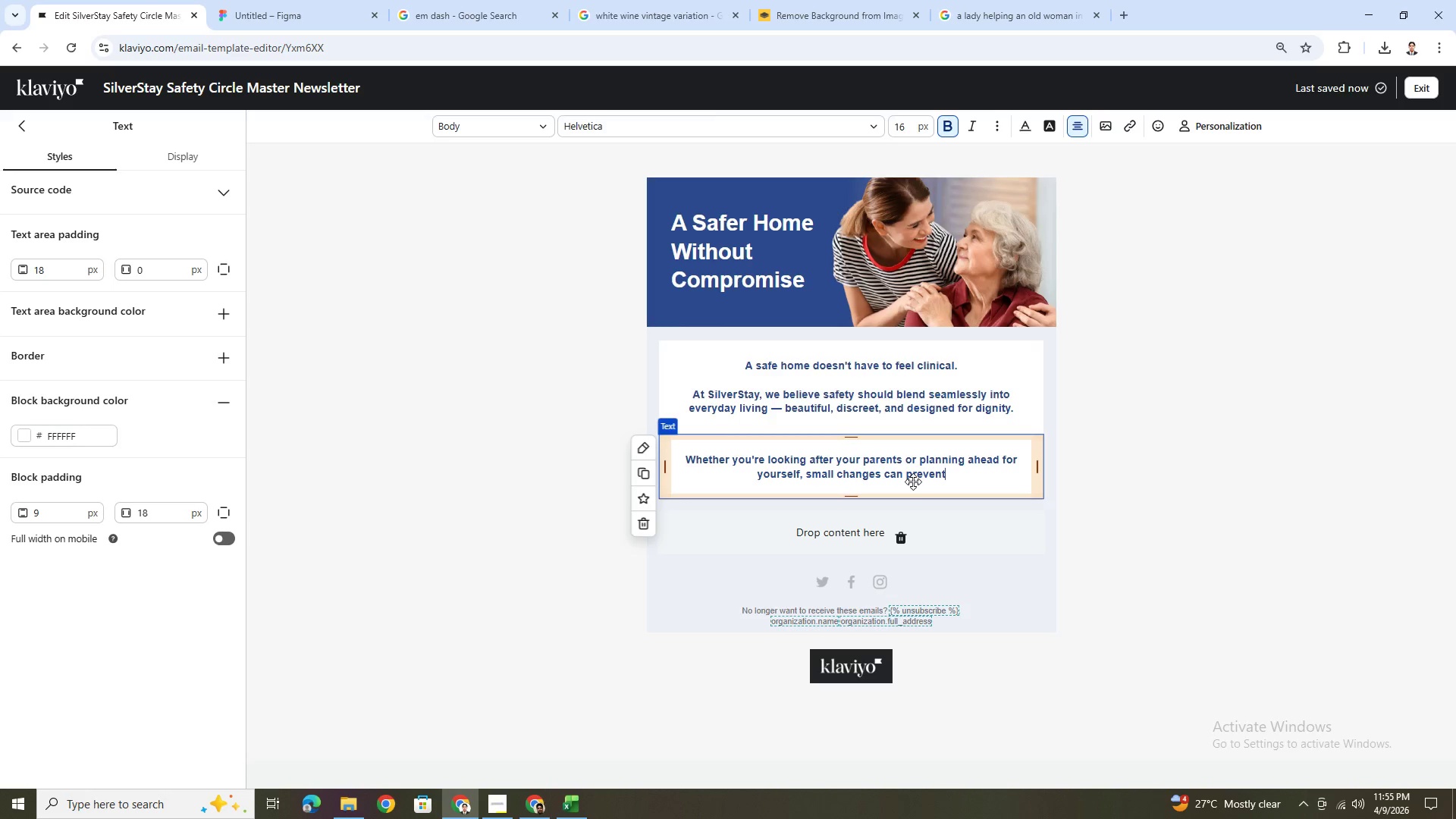 
wait(13.52)
 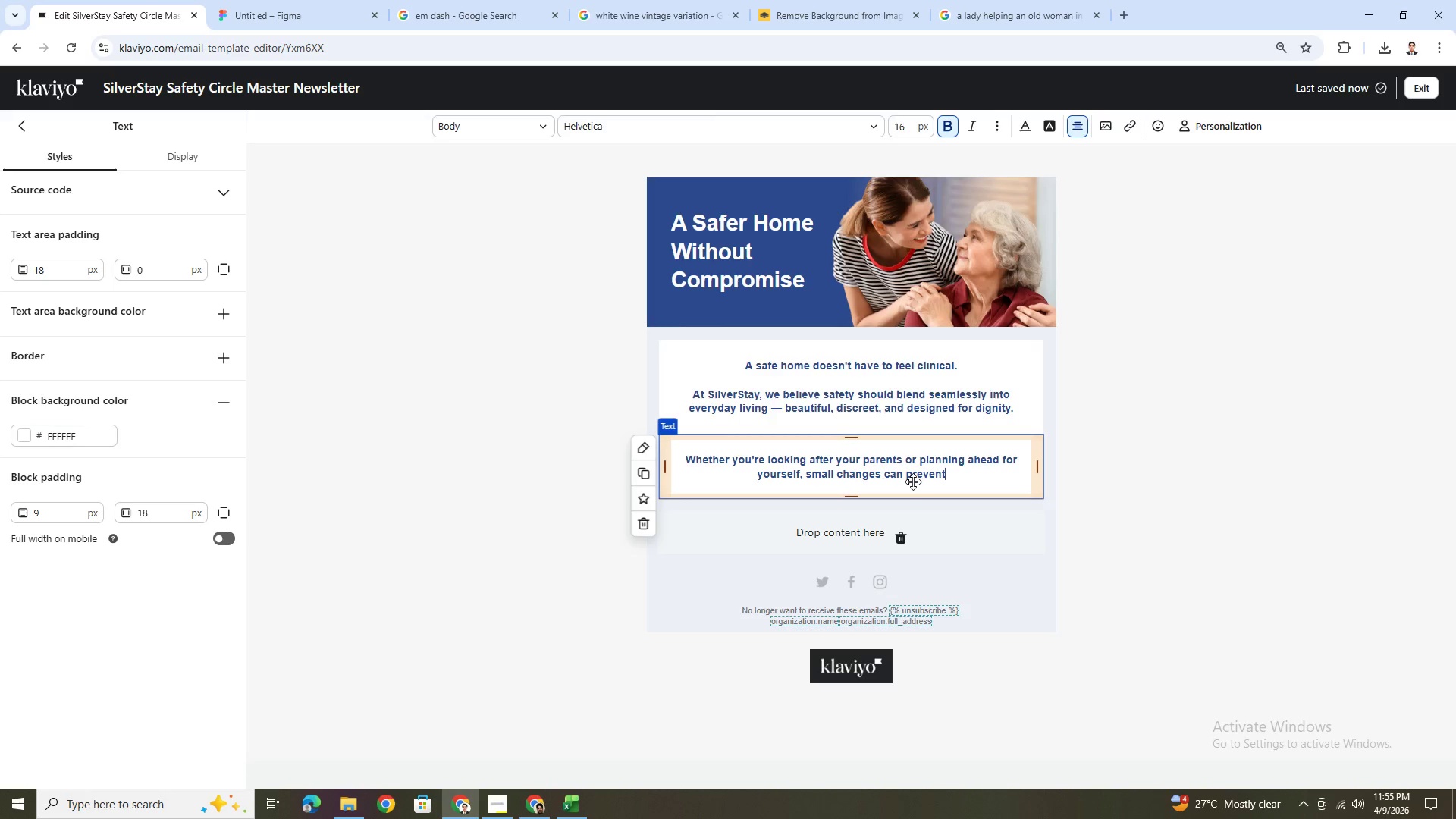 
type( major risks)
 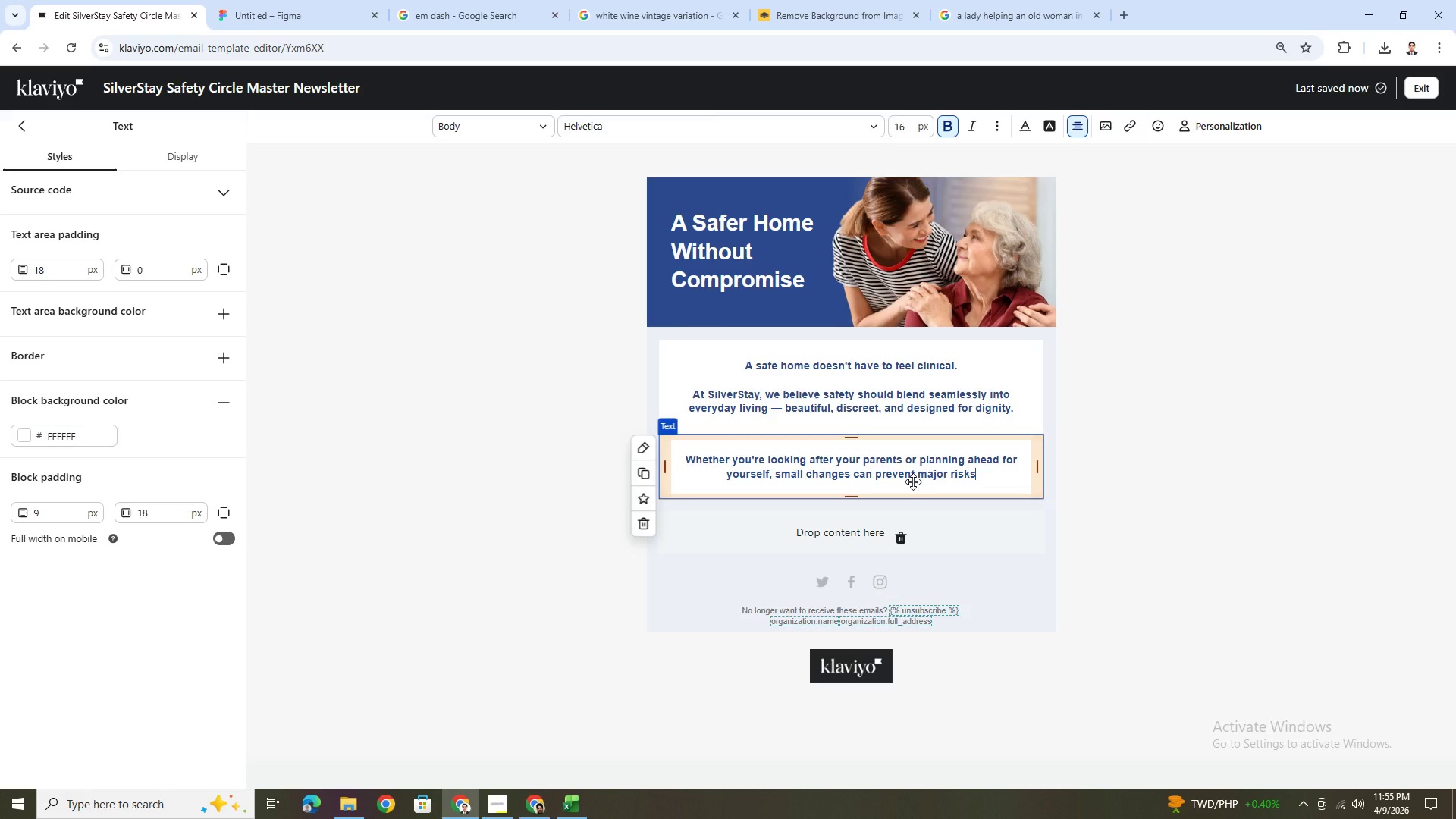 
wait(6.0)
 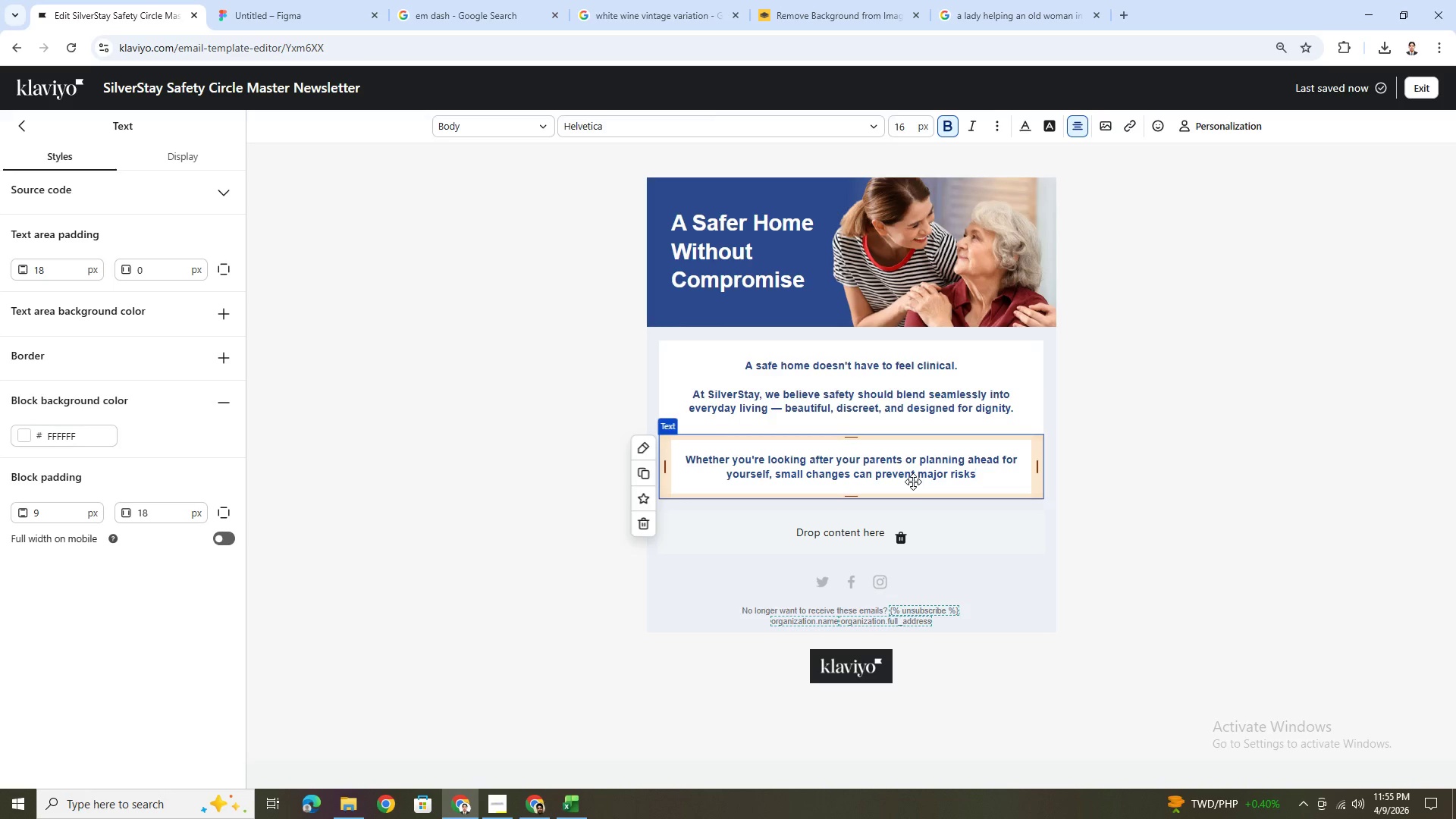 
type( without sacrificing comfort or style.)
 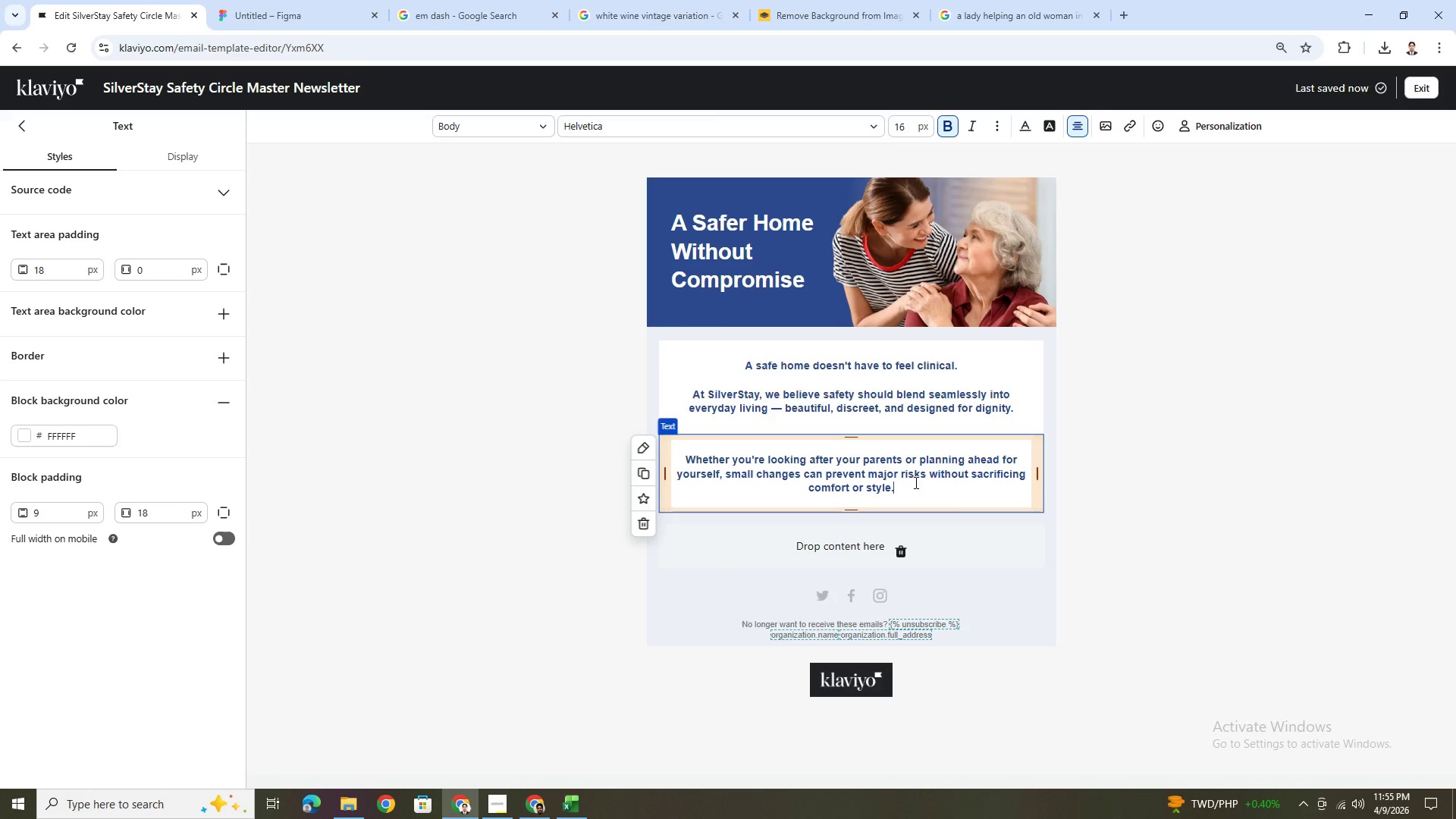 
left_click([1166, 522])
 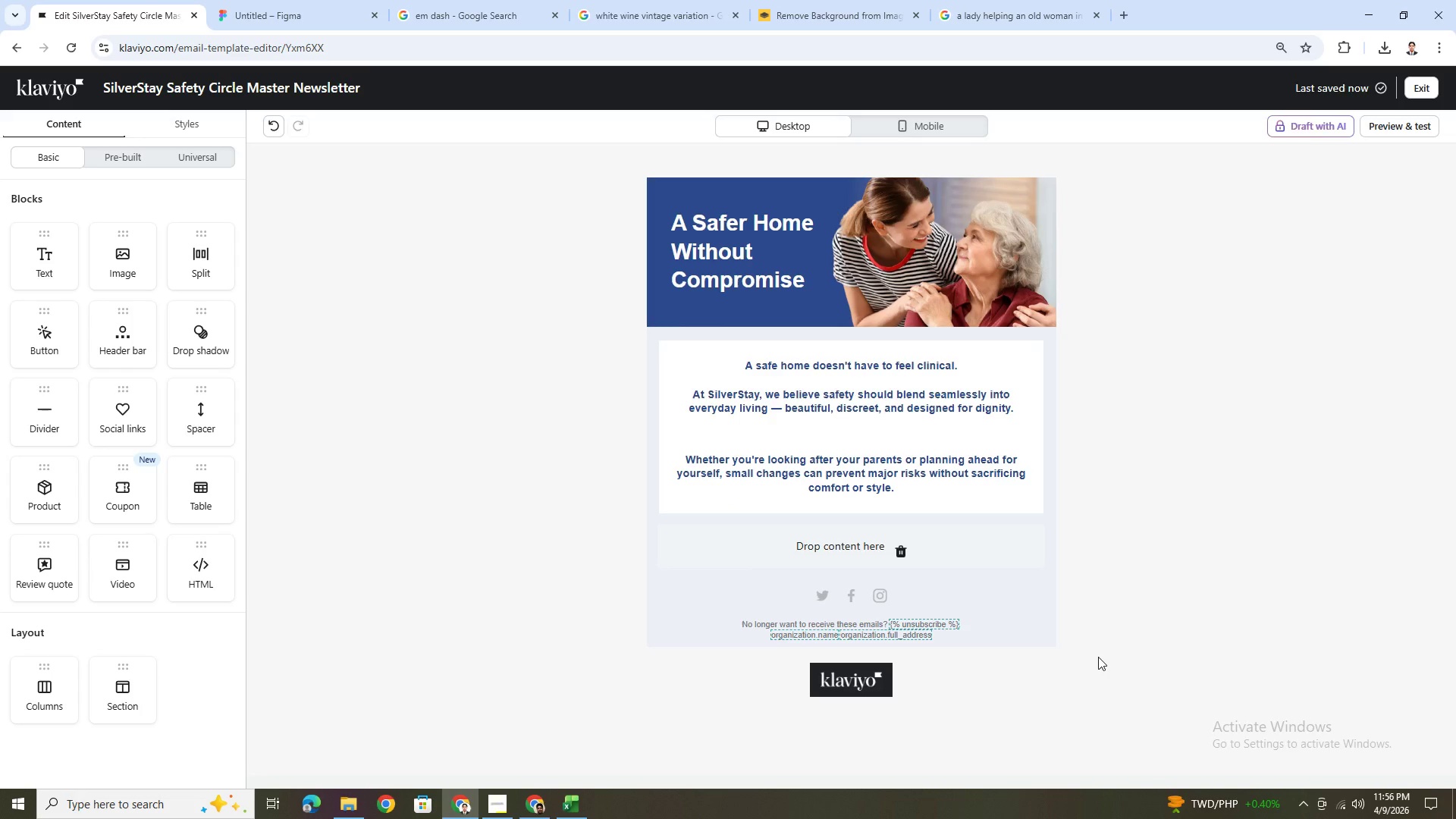 
wait(34.41)
 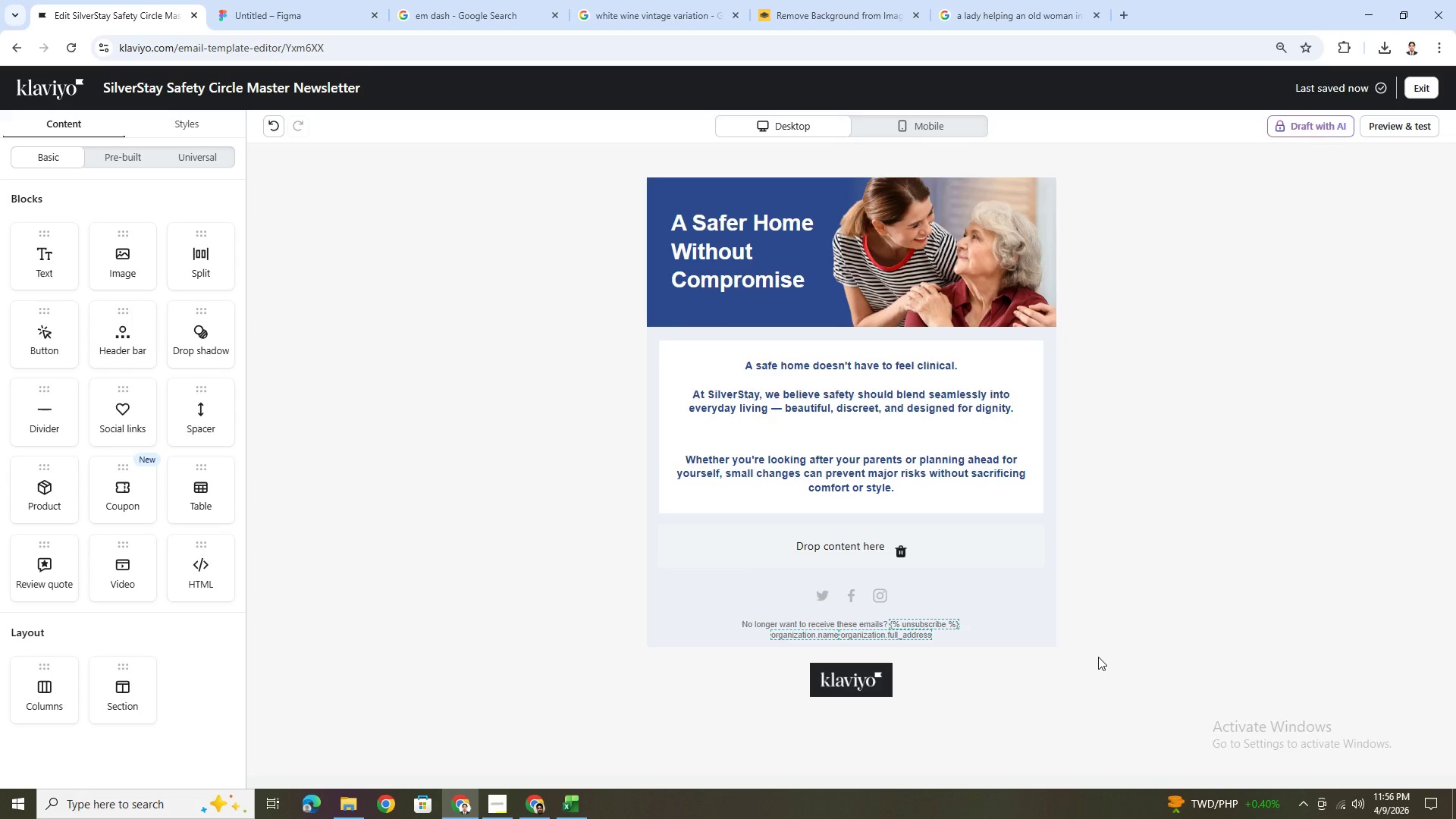 
left_click([946, 120])
 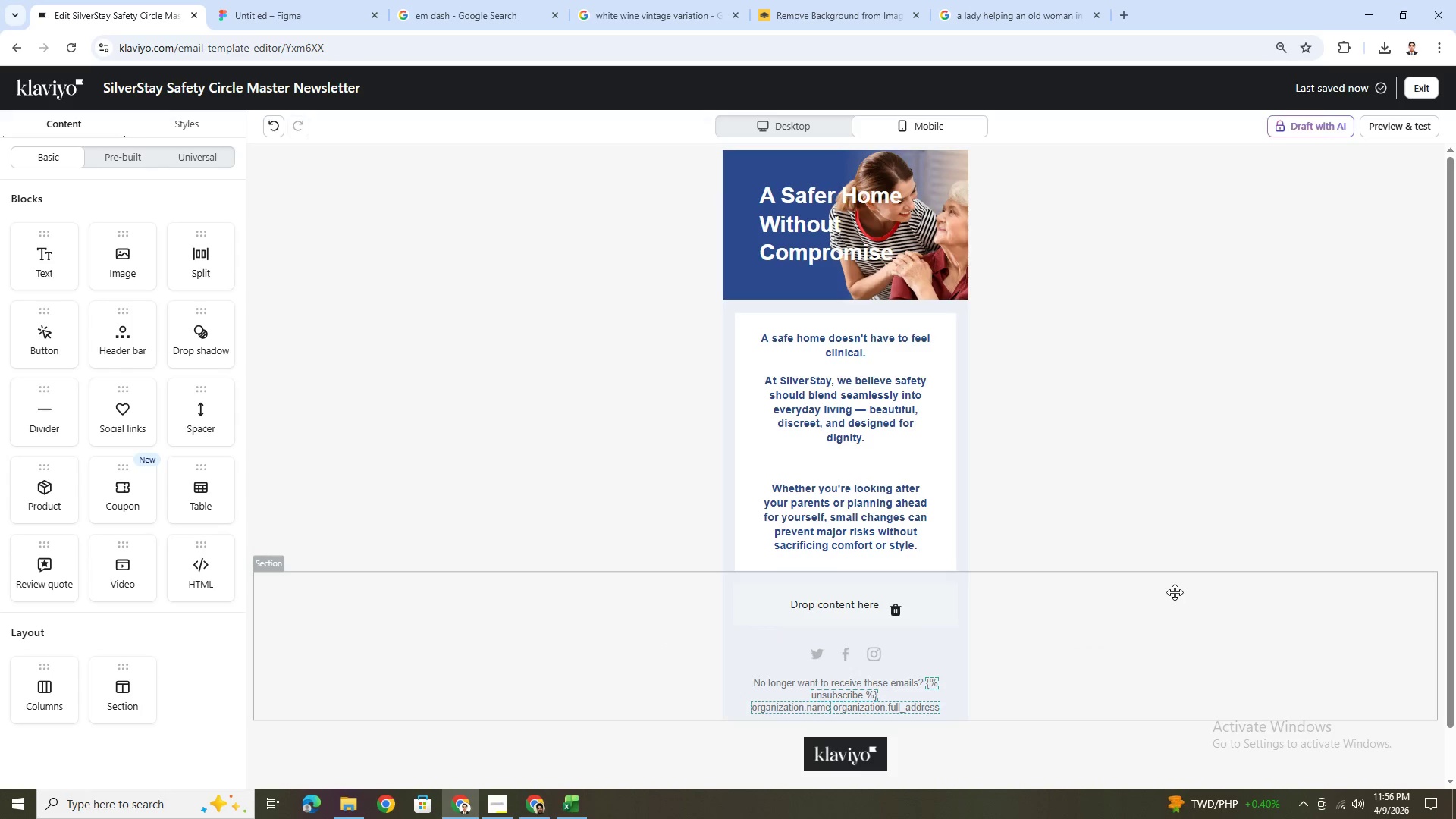 
left_click([497, 216])
 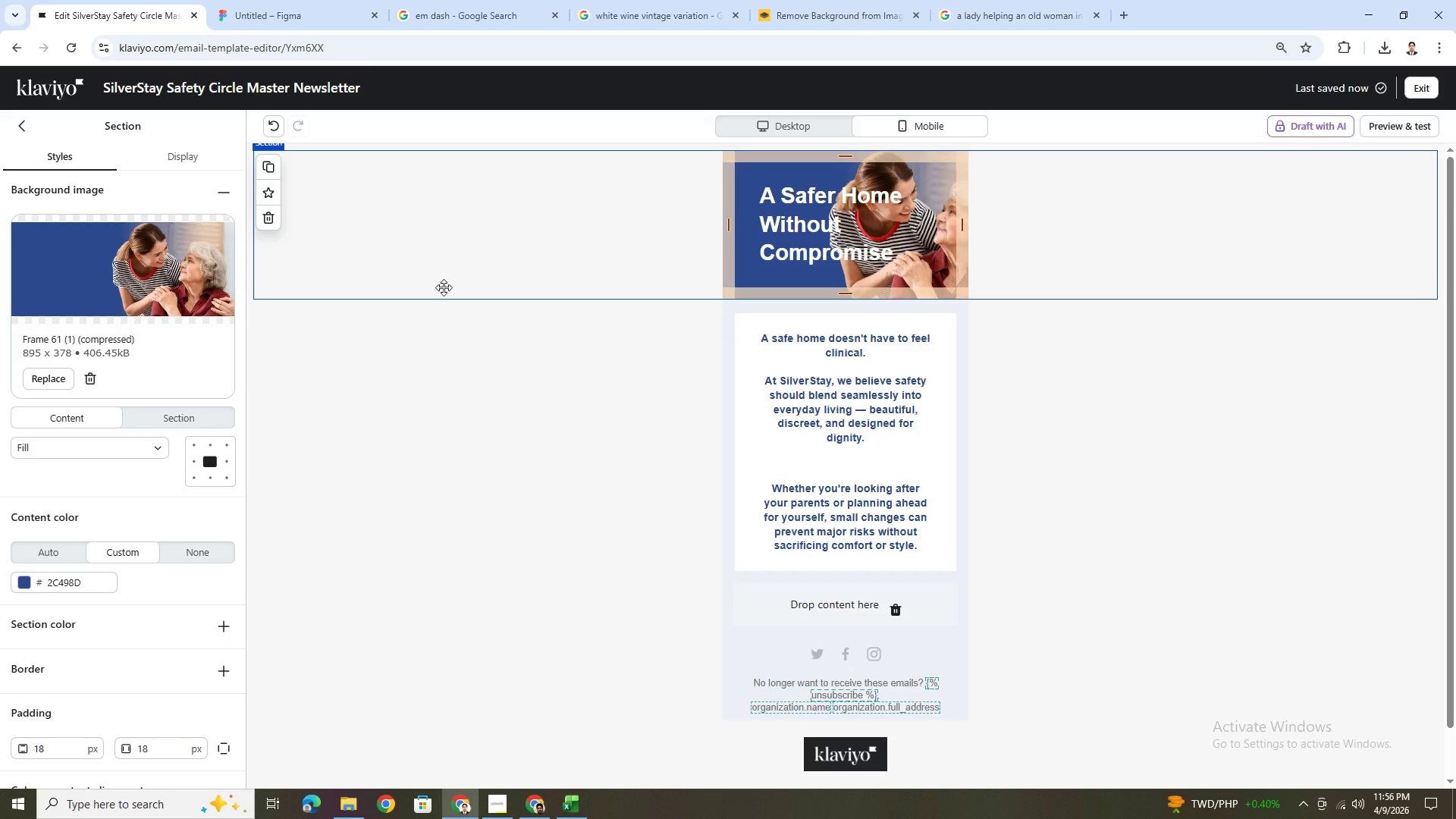 
left_click([210, 480])
 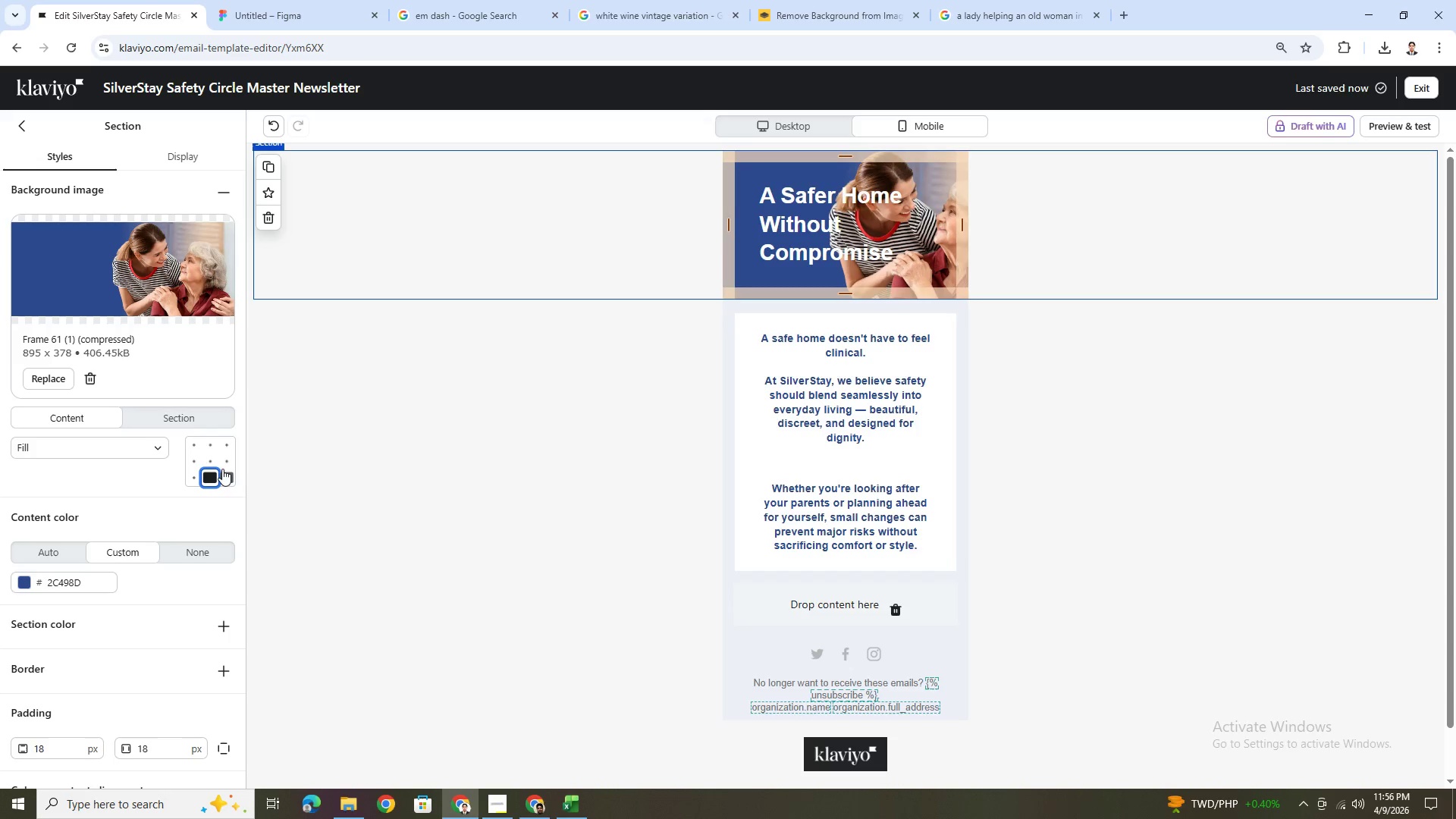 
left_click([226, 463])
 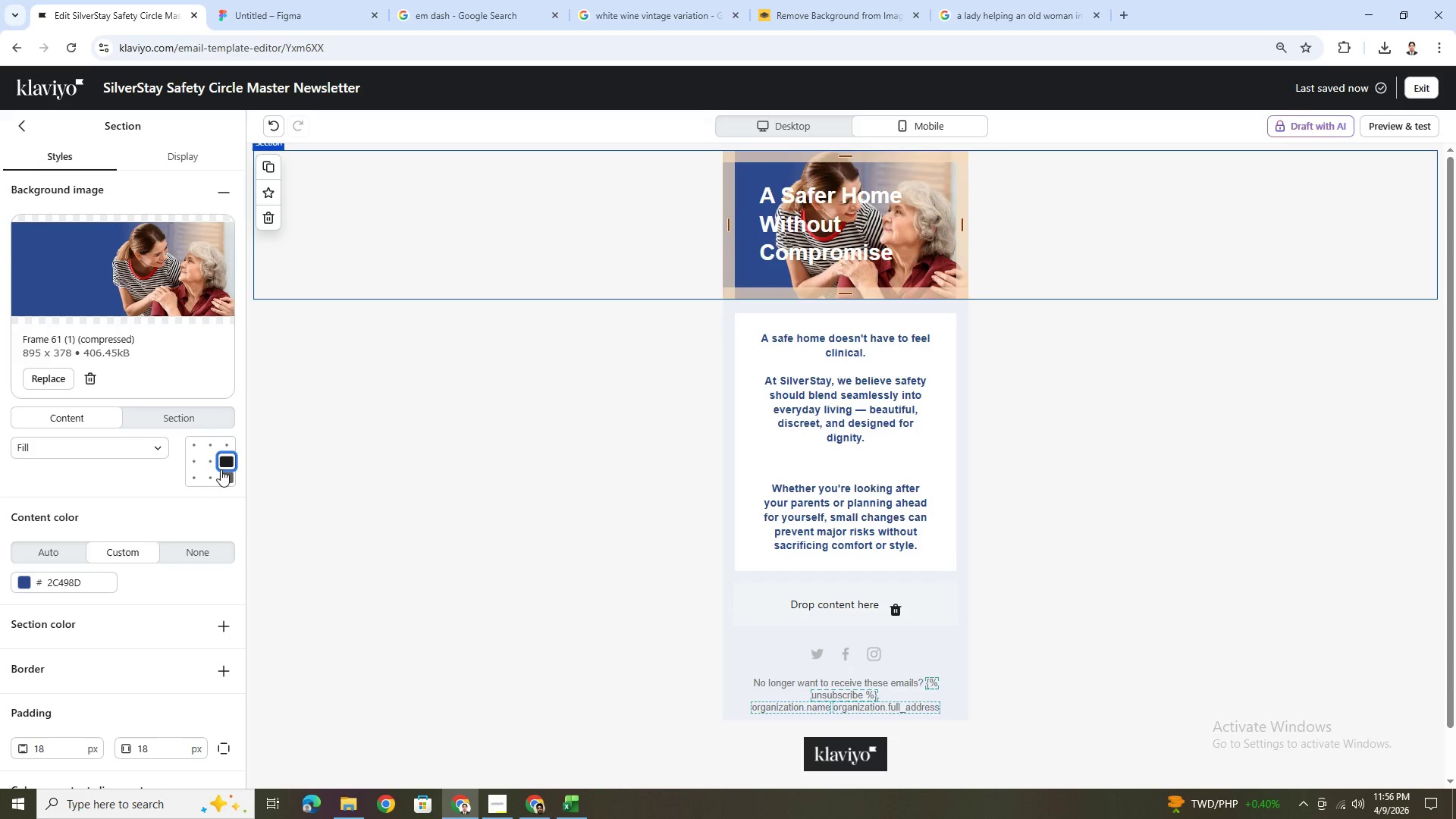 
left_click([212, 460])
 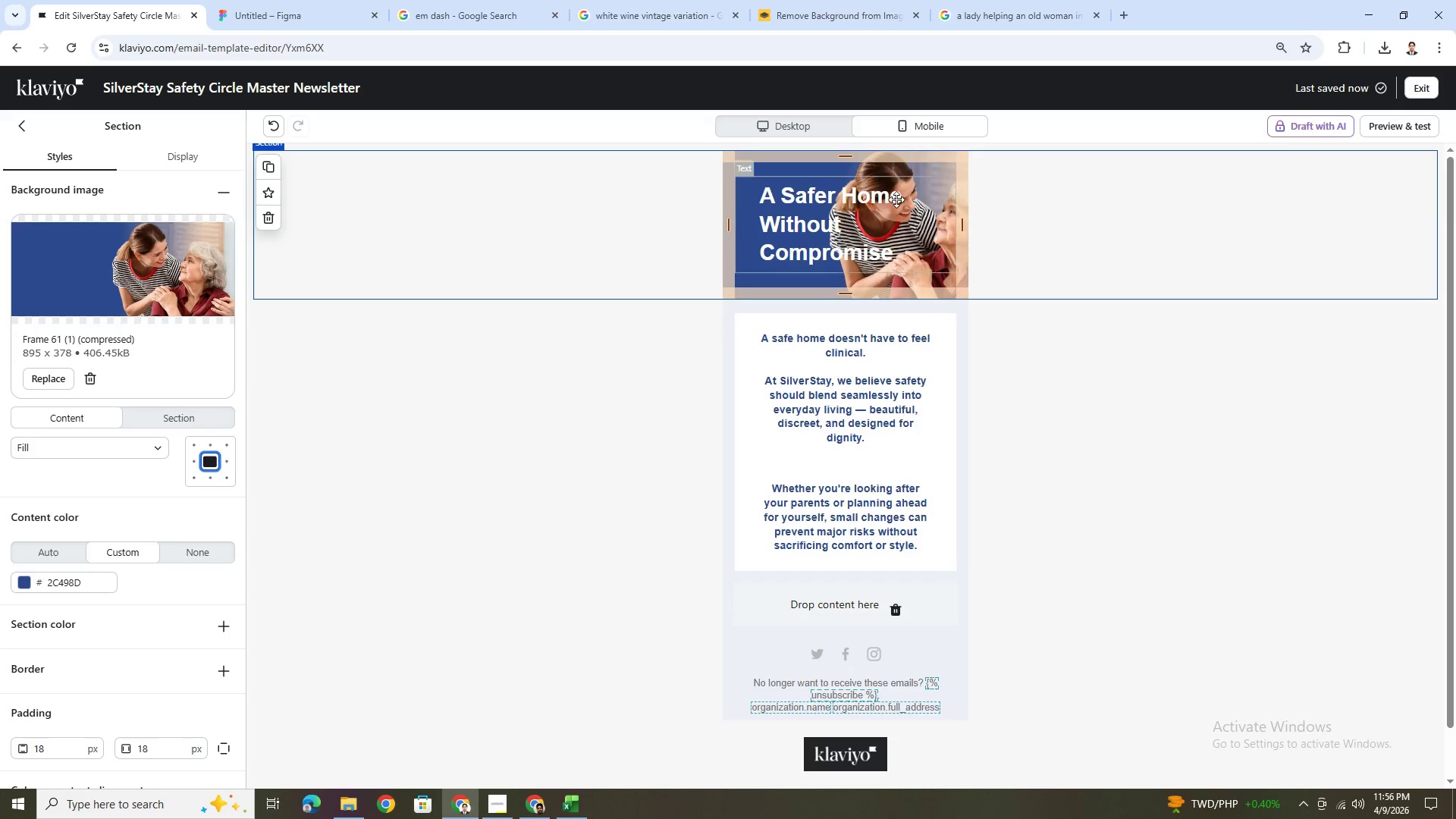 
left_click([857, 209])
 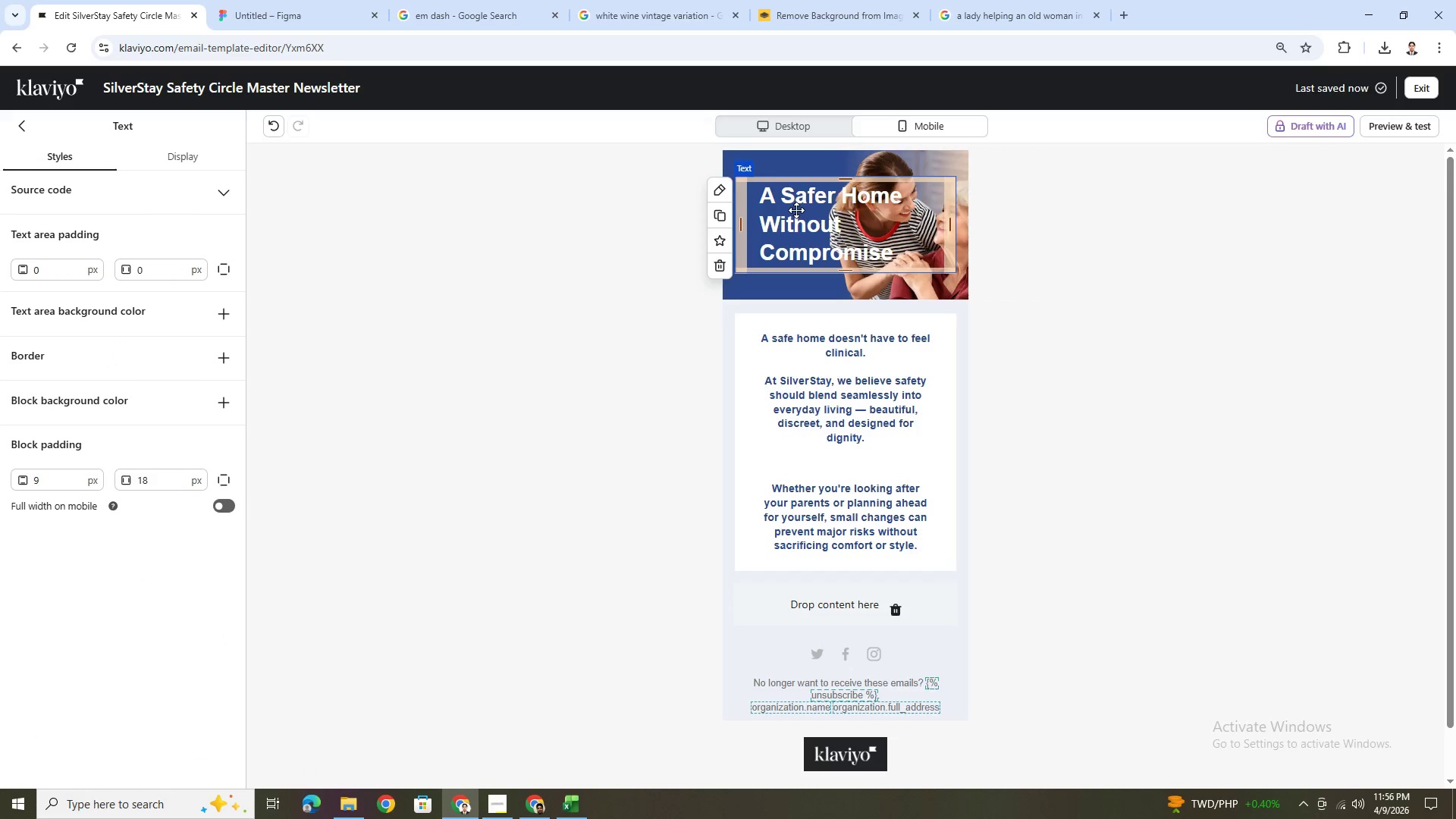 
left_click([798, 210])
 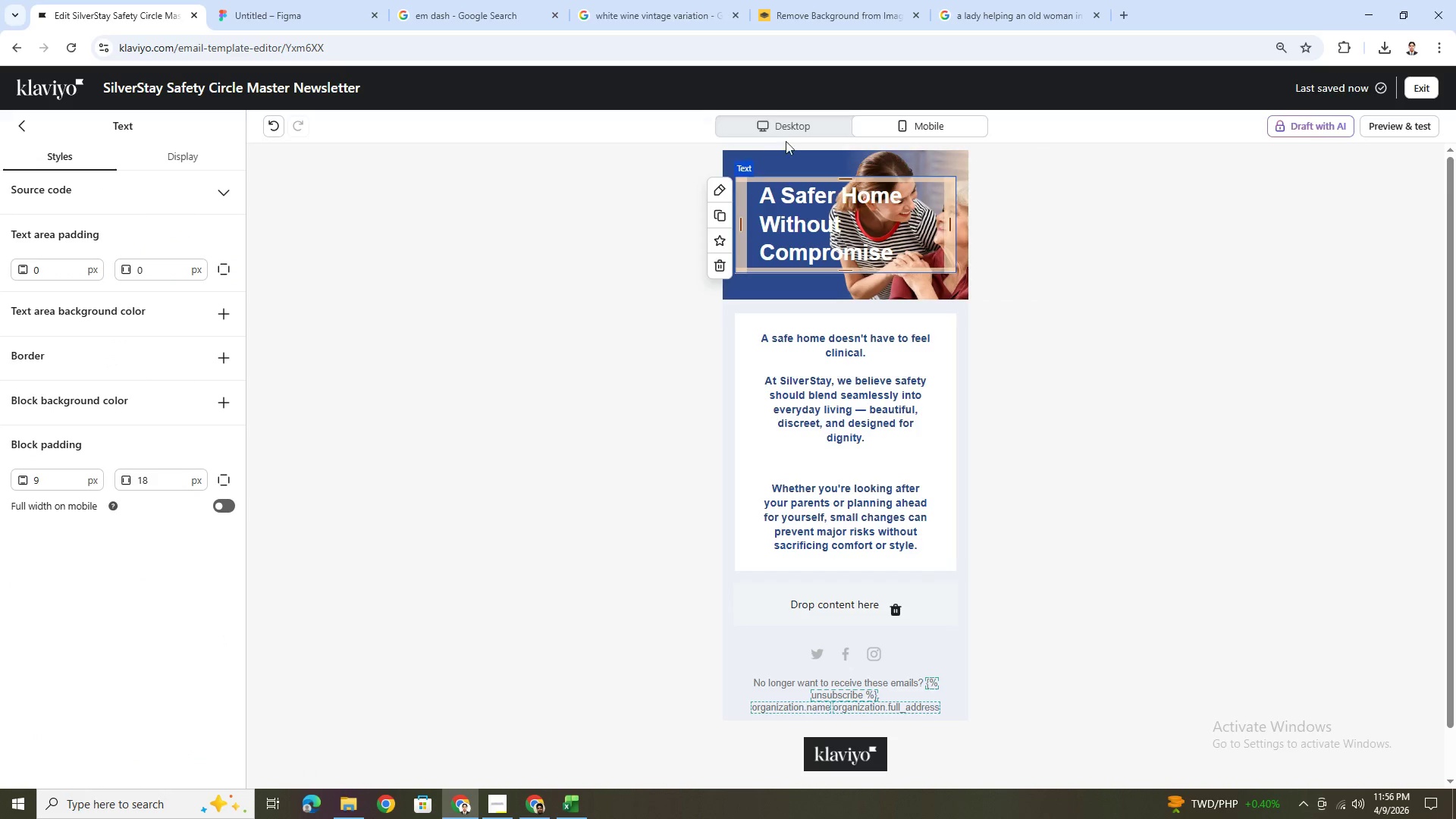 
left_click([789, 126])
 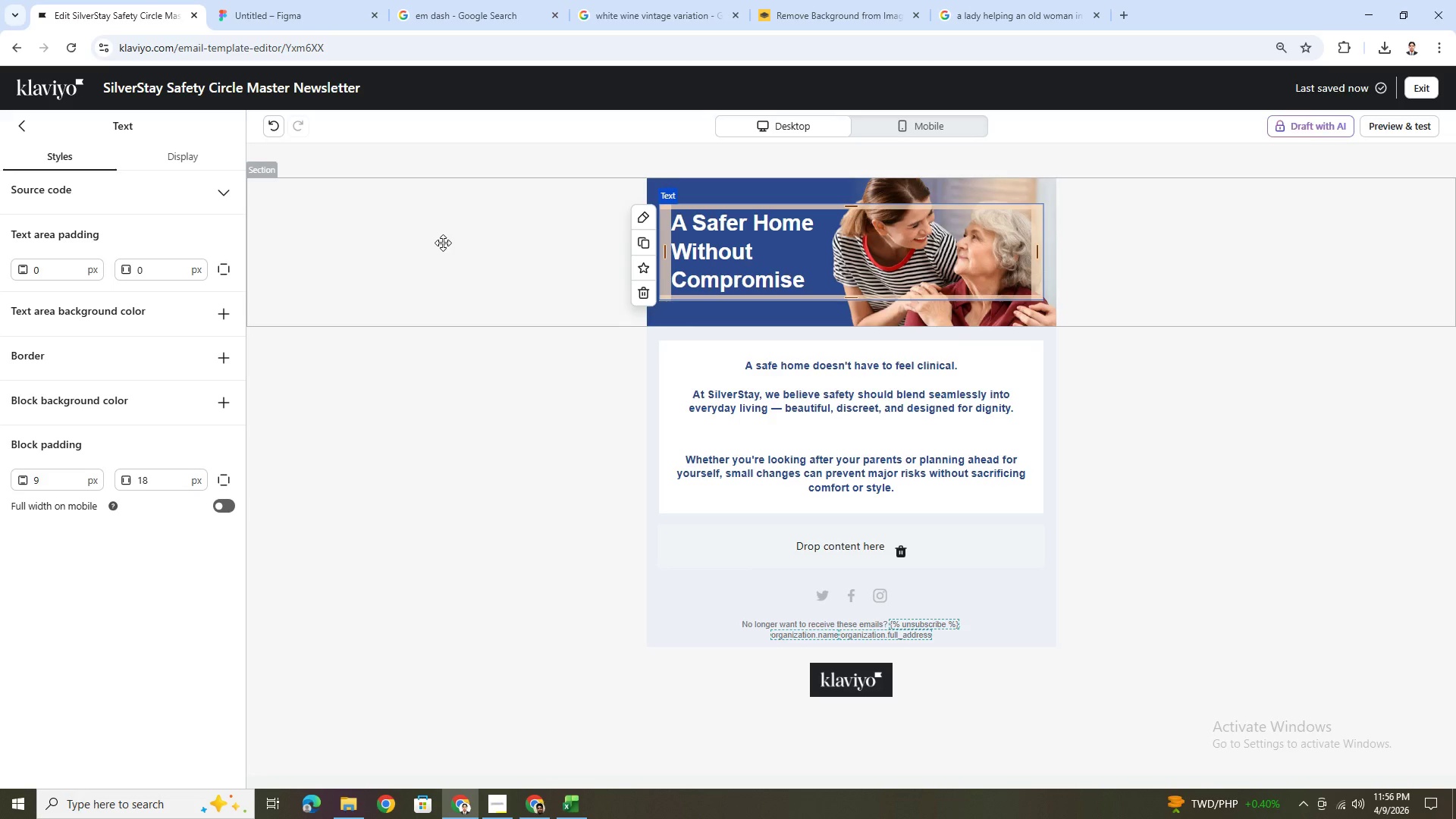 
left_click([443, 243])
 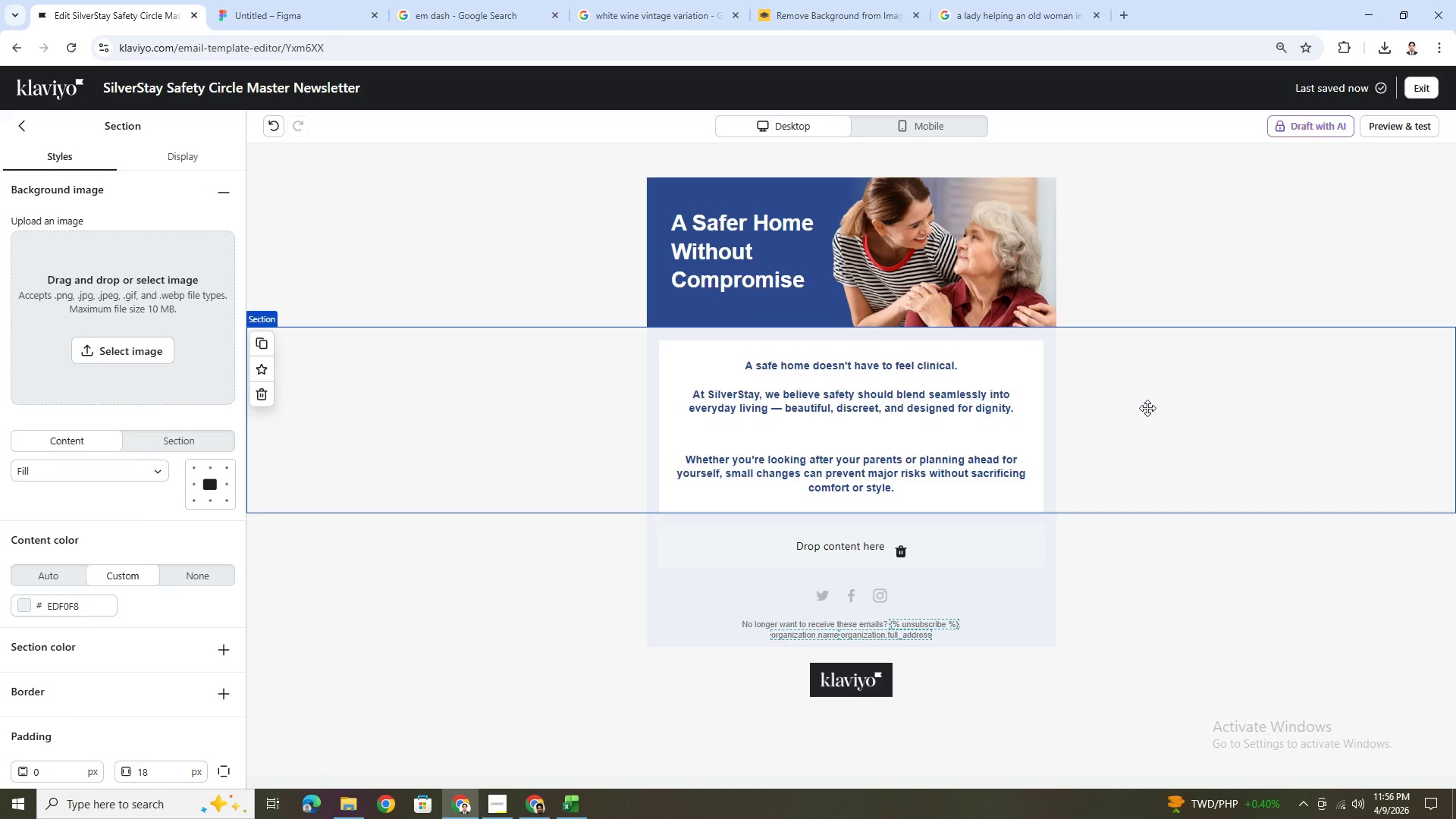 
left_click([538, 281])
 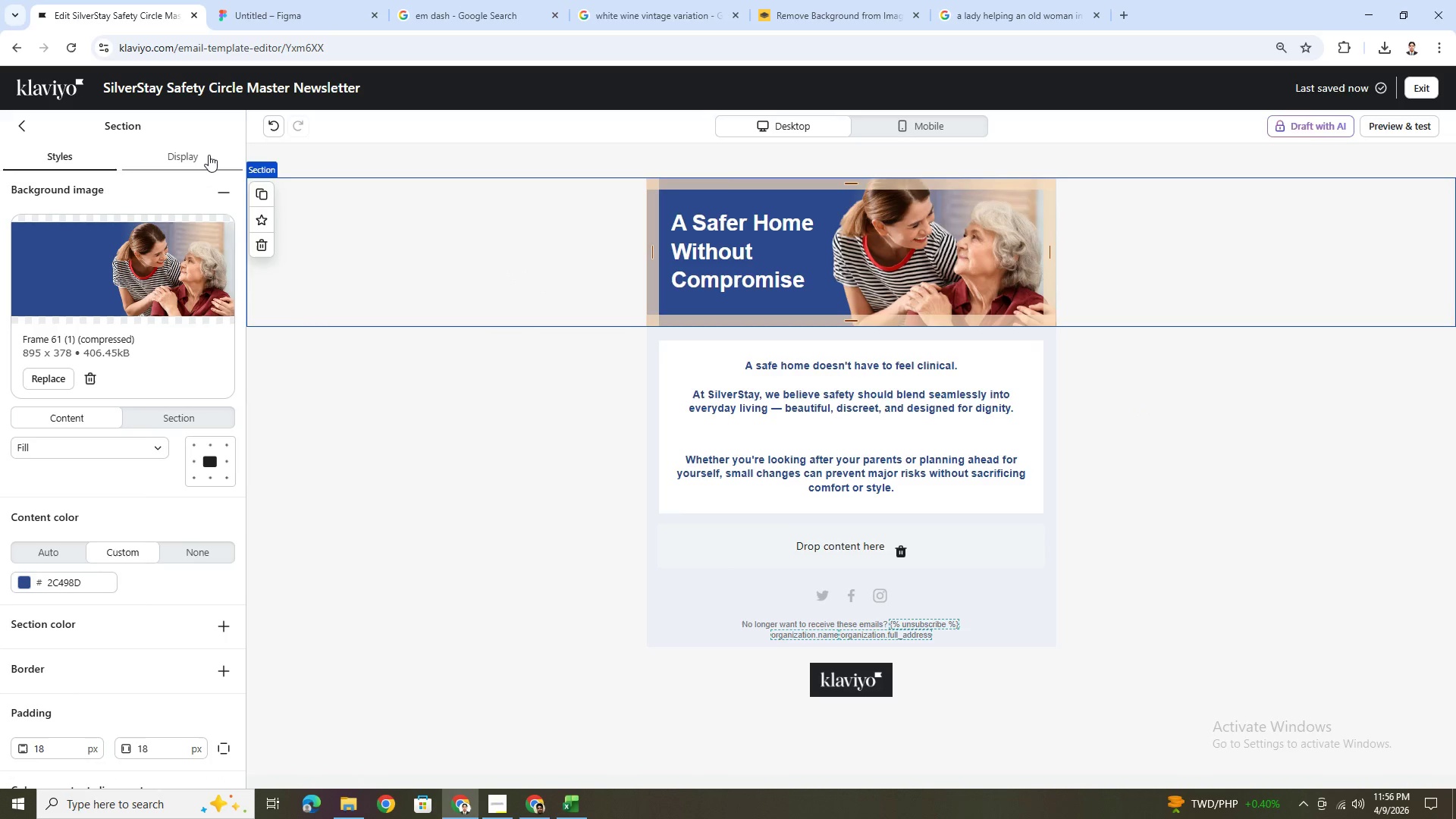 
left_click([209, 155])
 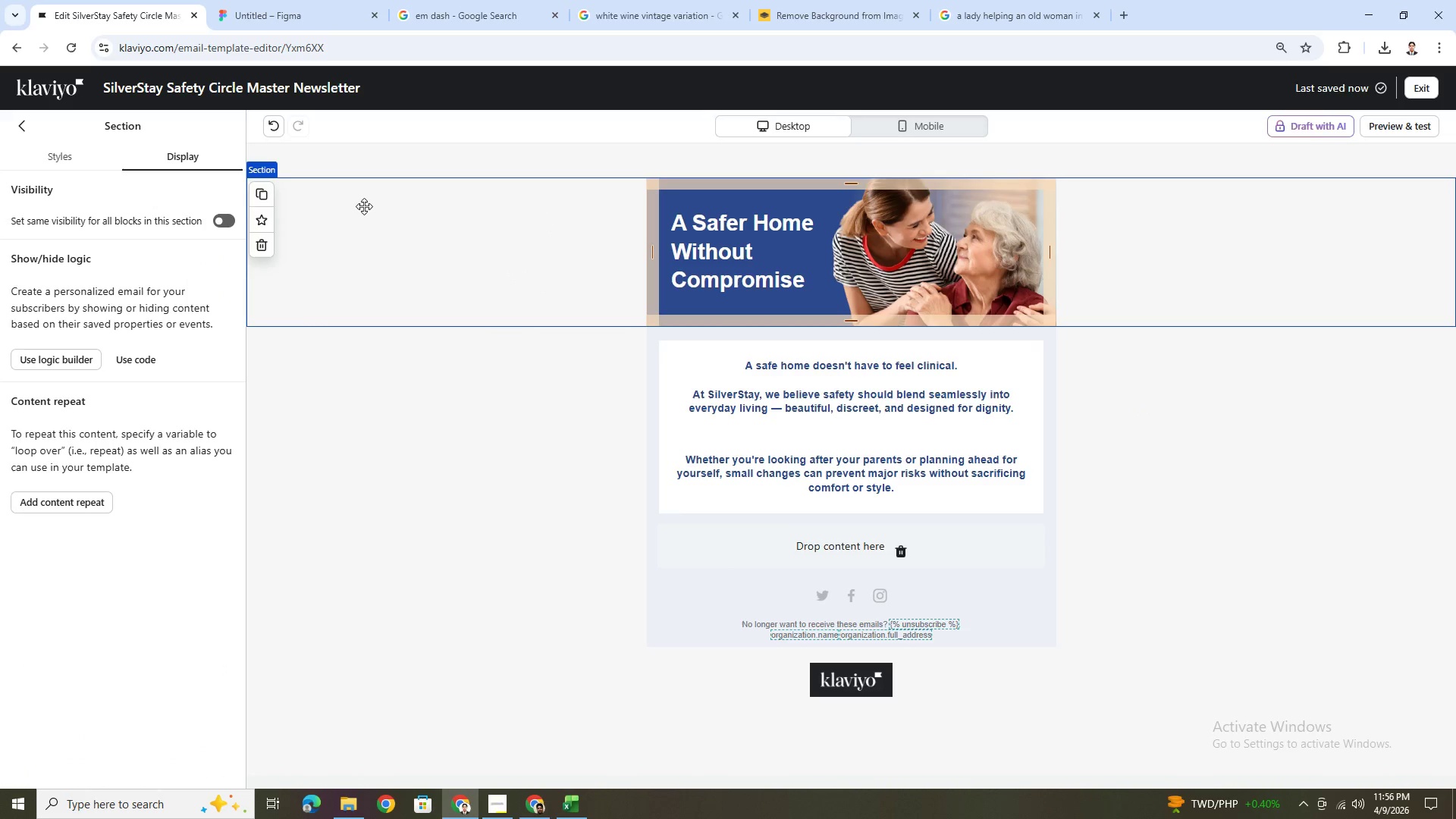 
left_click([263, 195])
 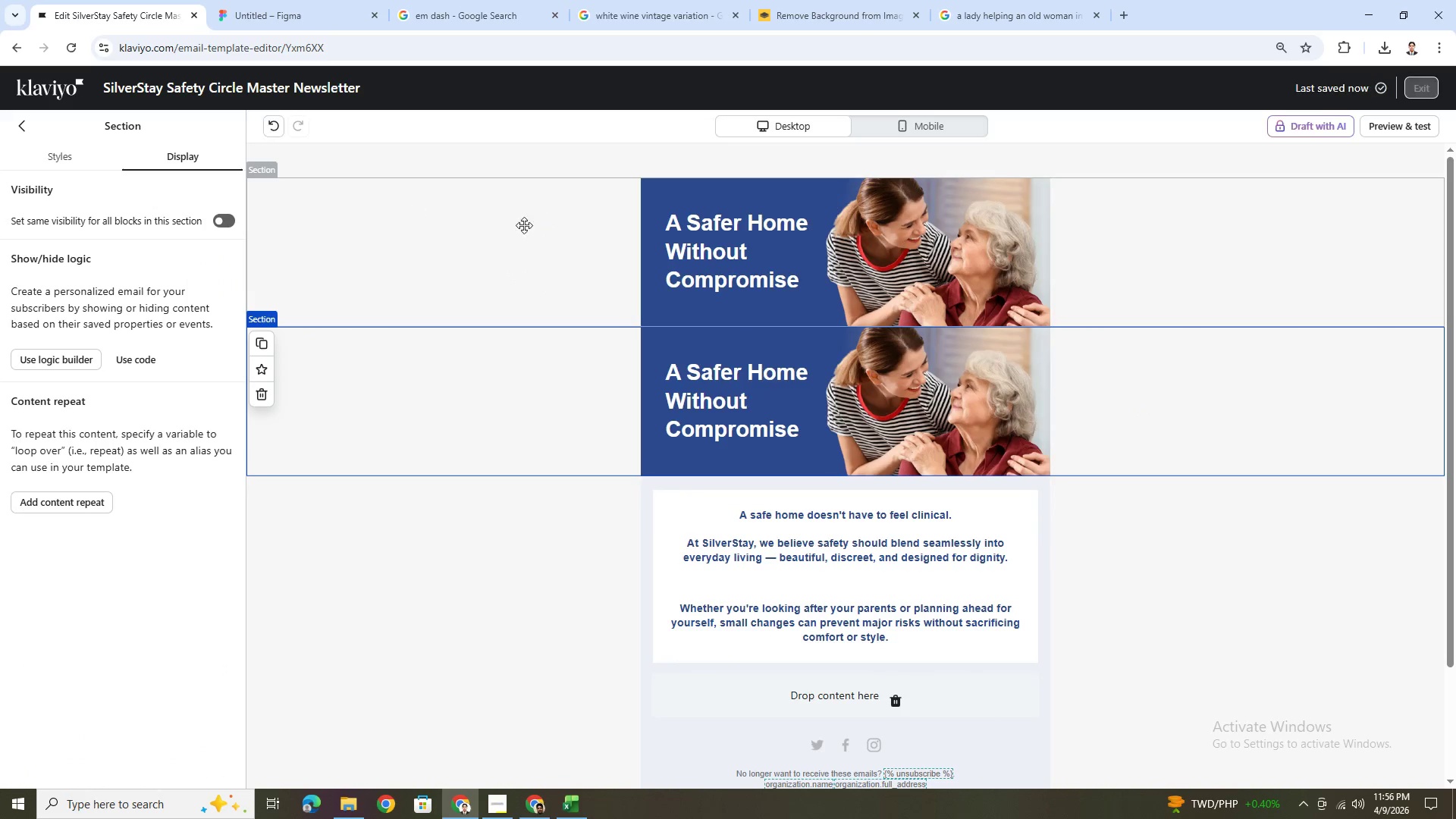 
left_click([443, 249])
 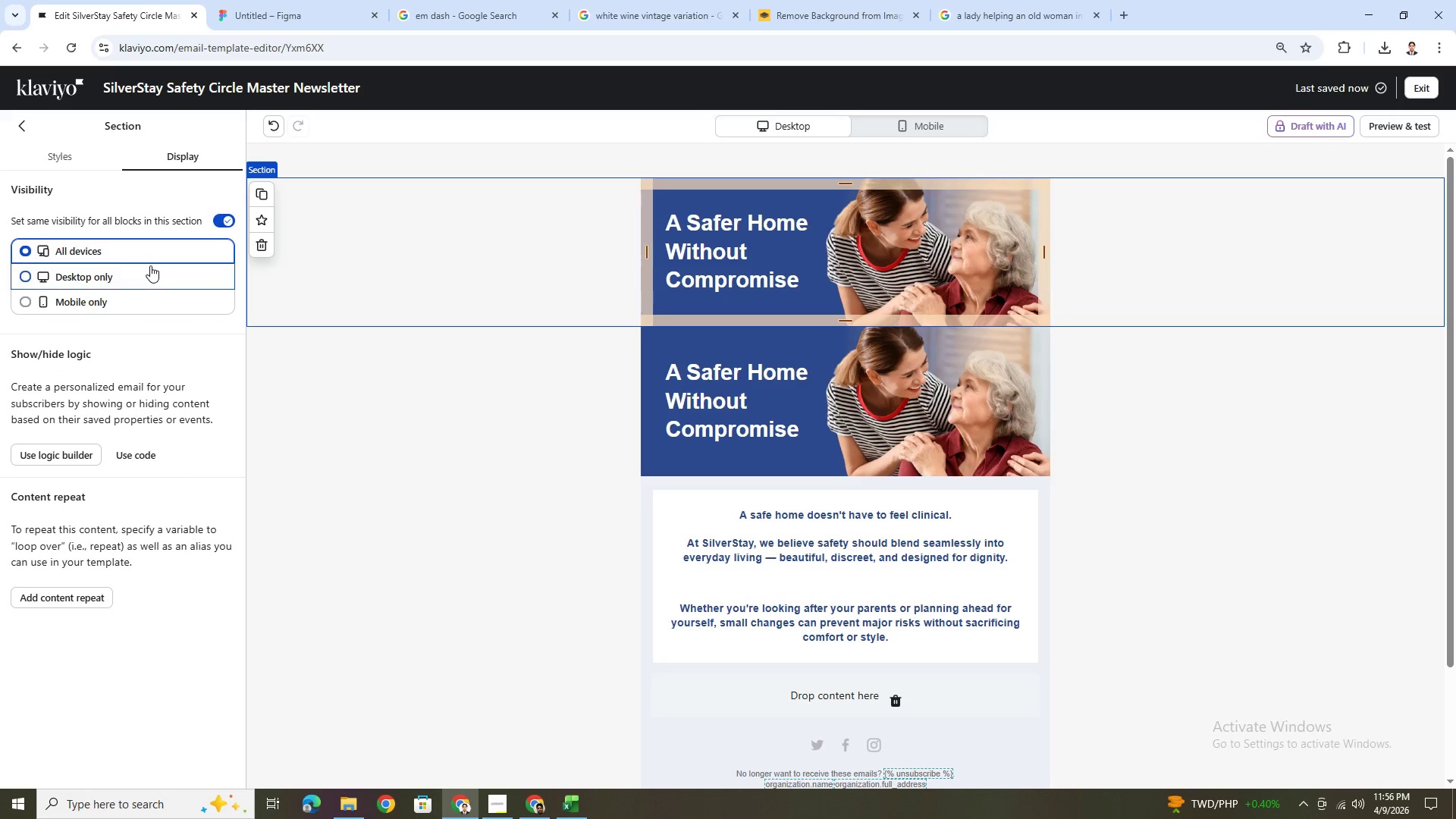 
double_click([516, 394])
 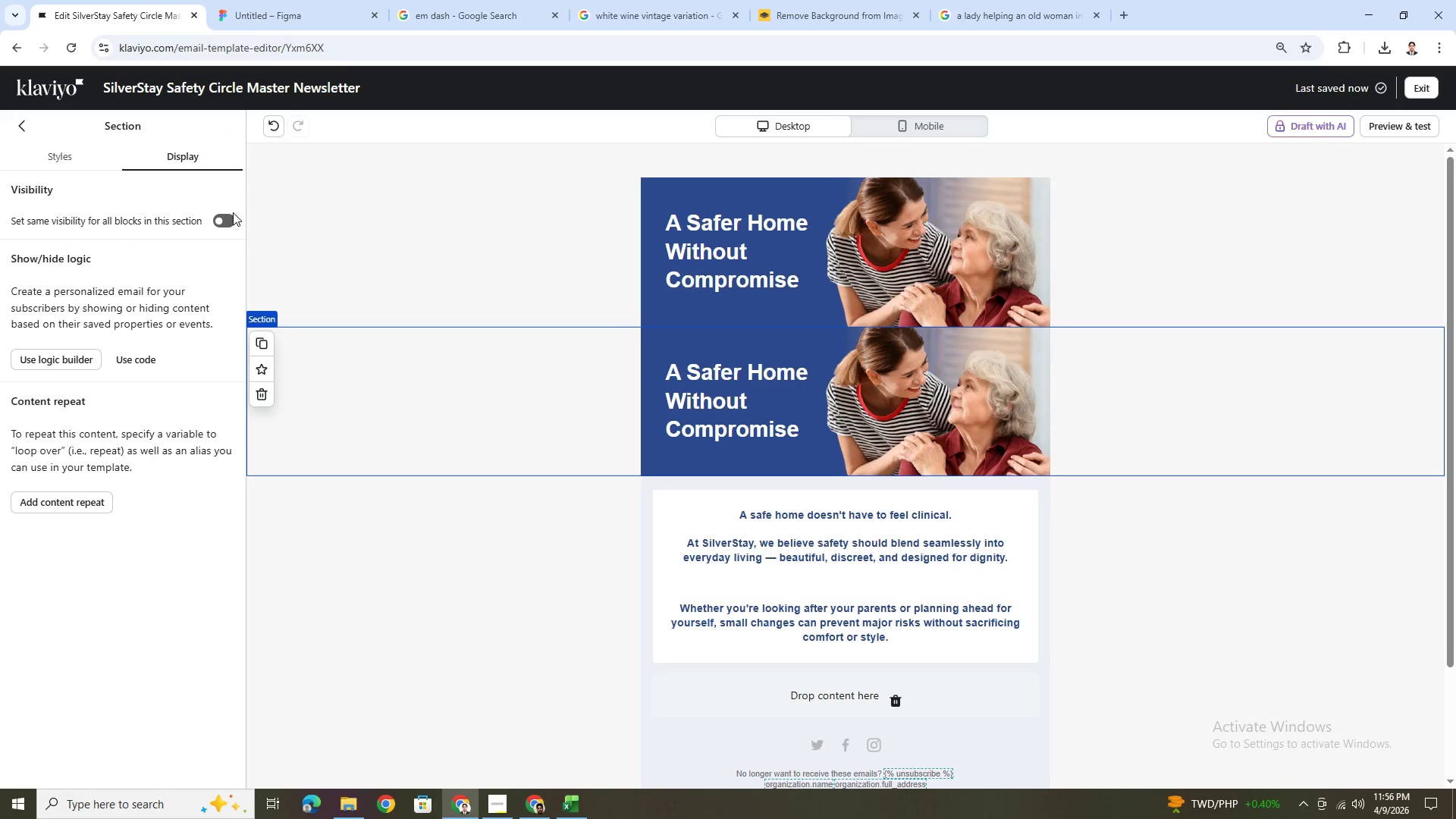 
left_click([231, 215])
 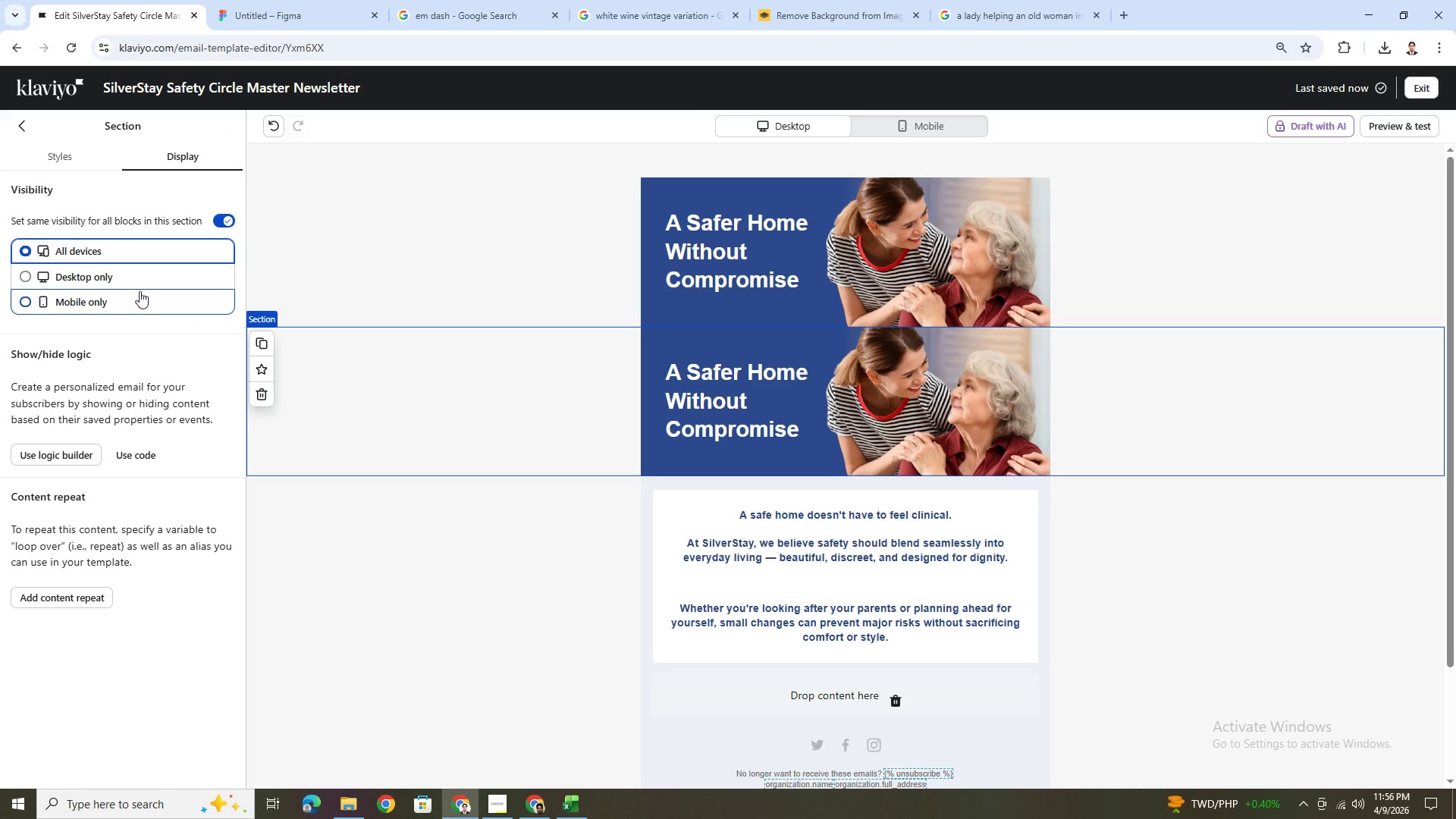 
left_click([138, 302])
 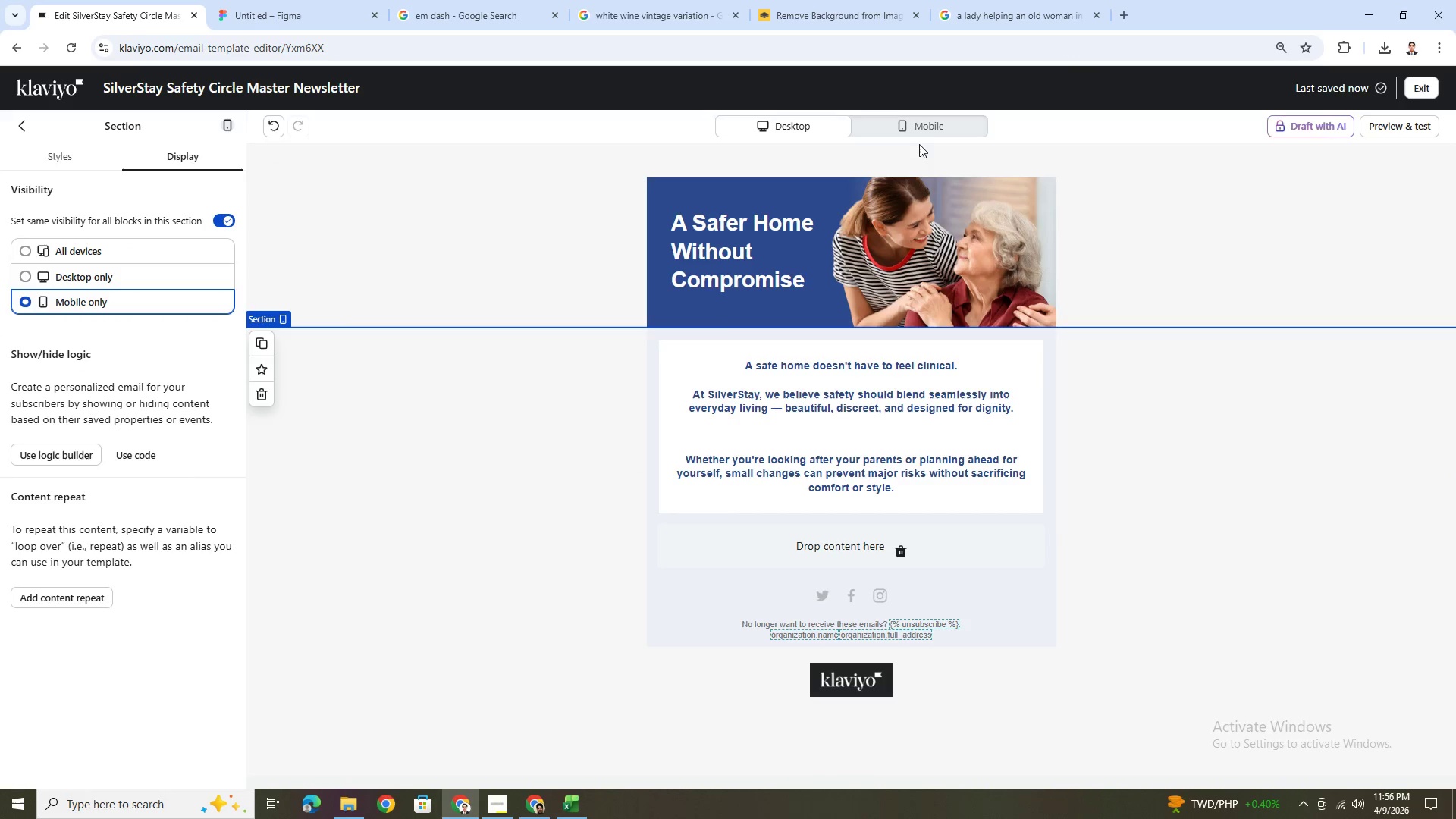 
left_click([929, 130])
 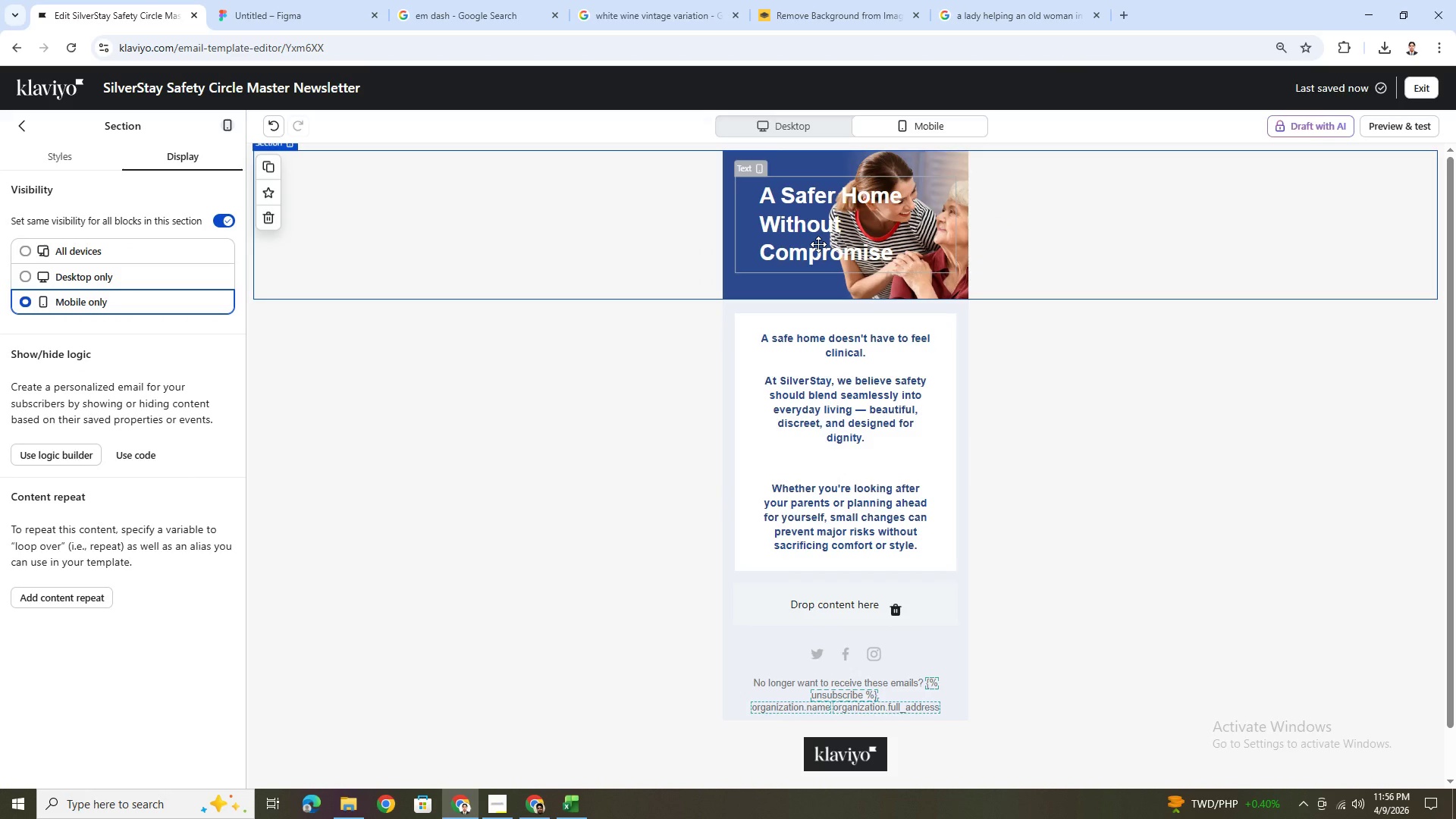 
double_click([818, 244])
 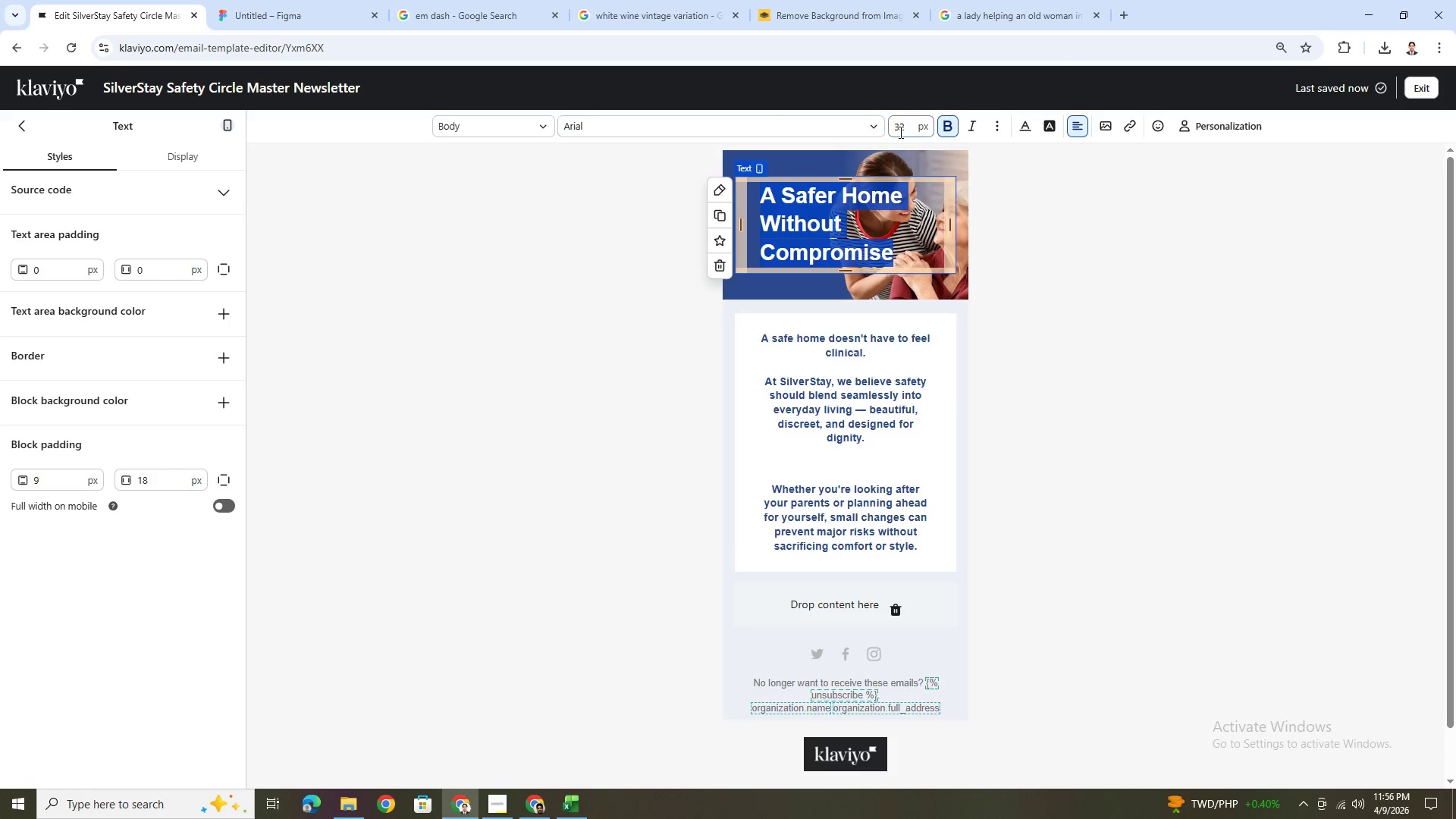 
double_click([902, 130])
 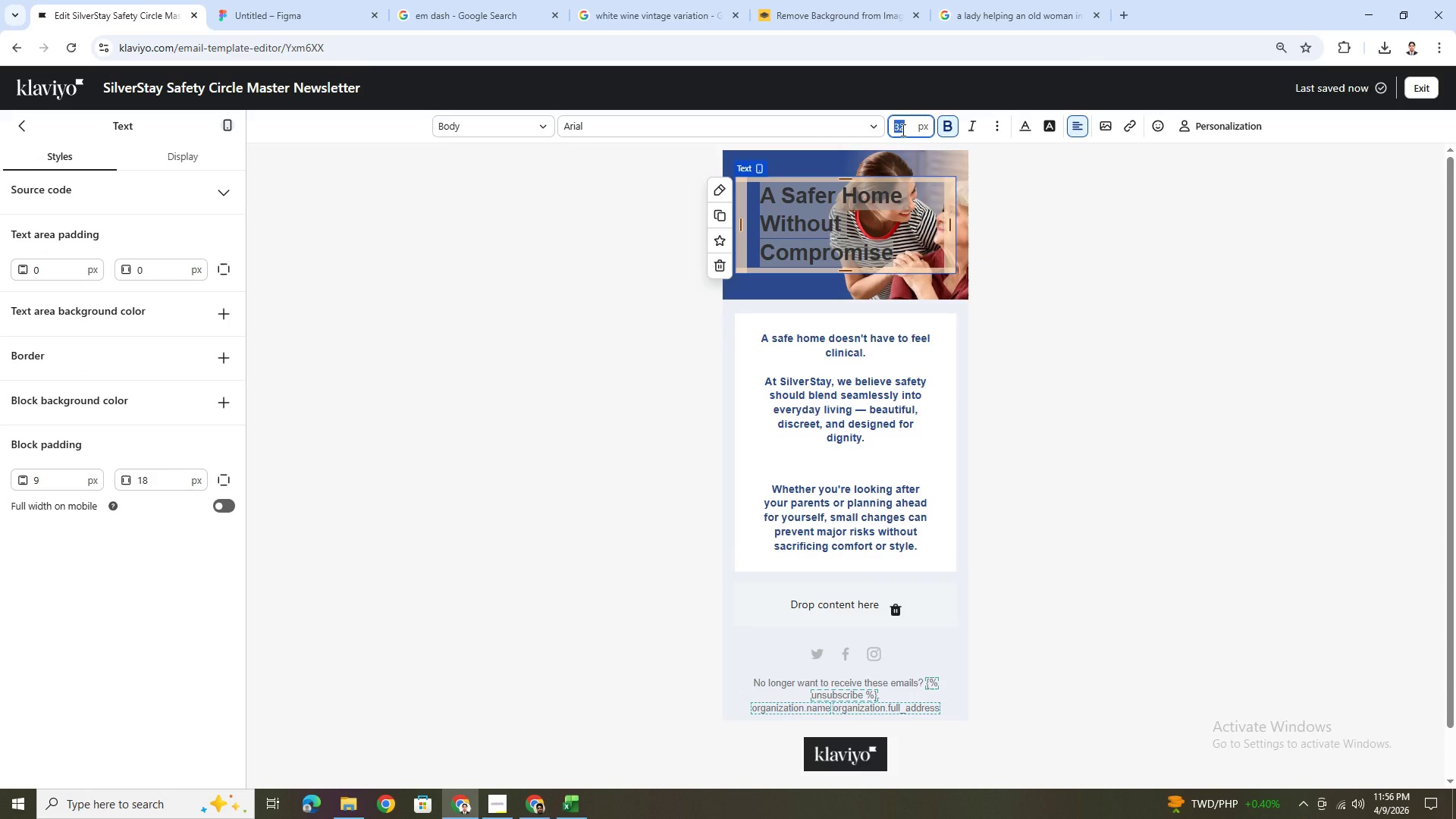 
key(Numpad2)
 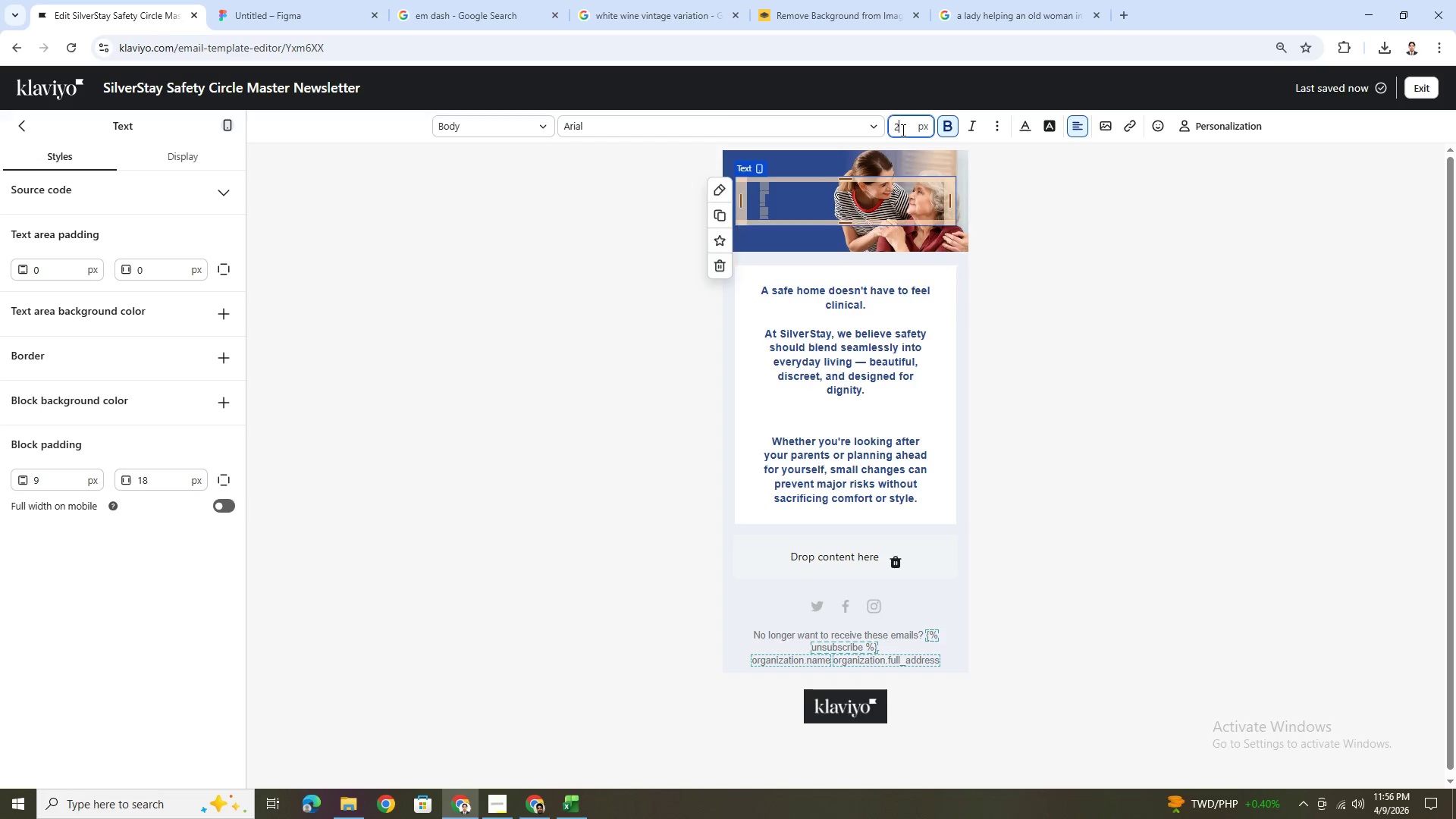 
key(Numpad4)
 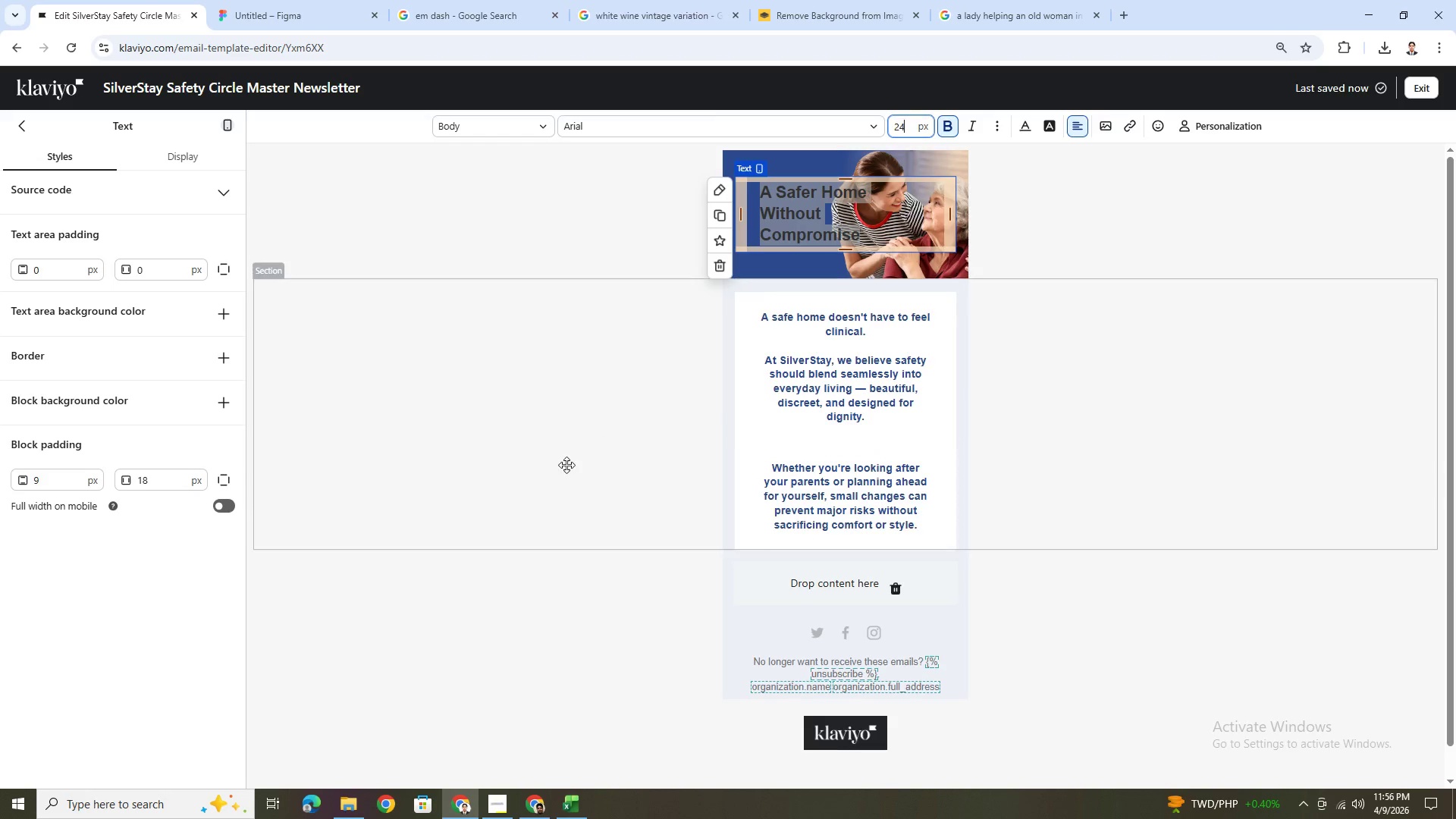 
left_click([220, 499])
 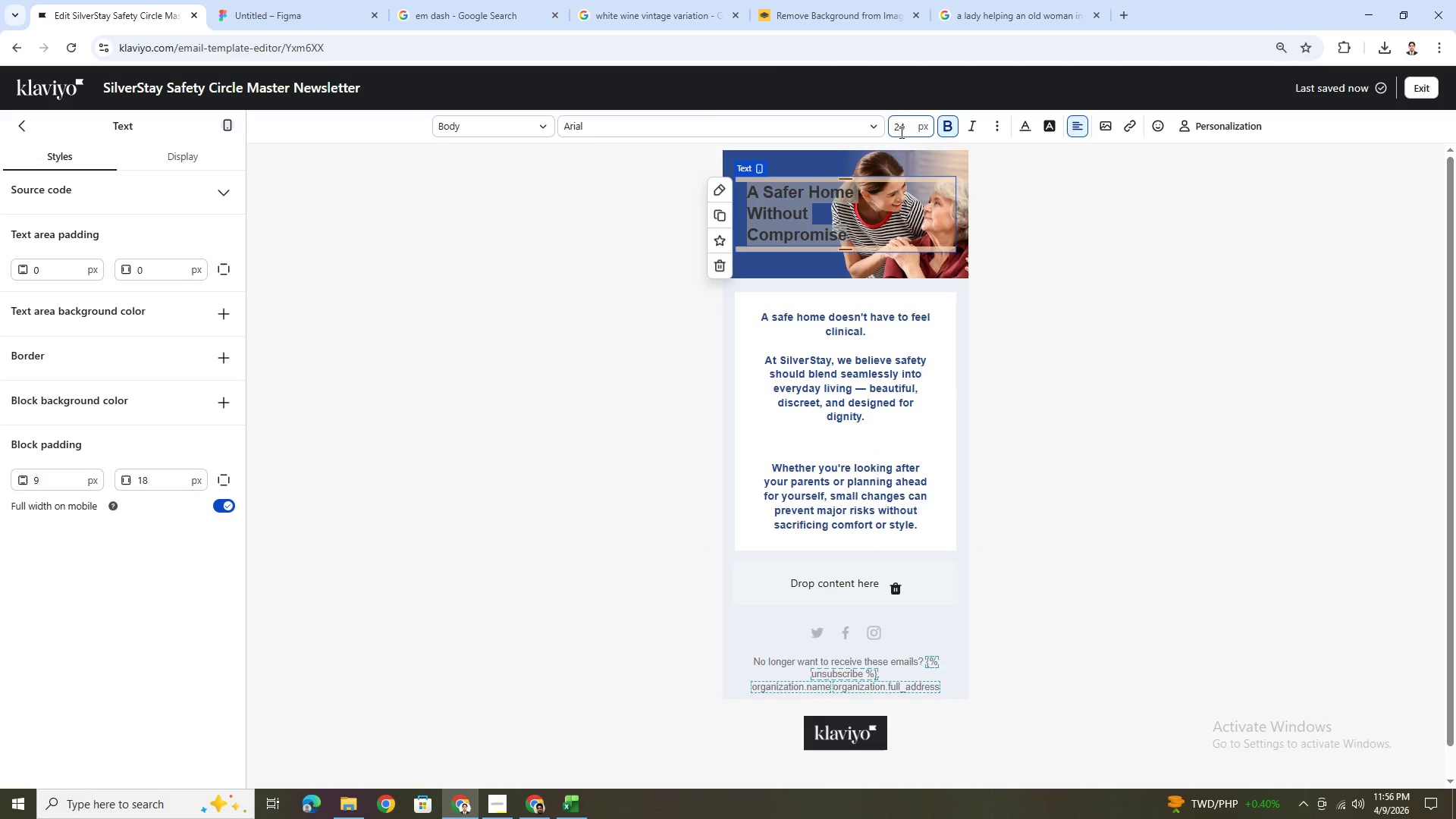 
left_click([1109, 359])
 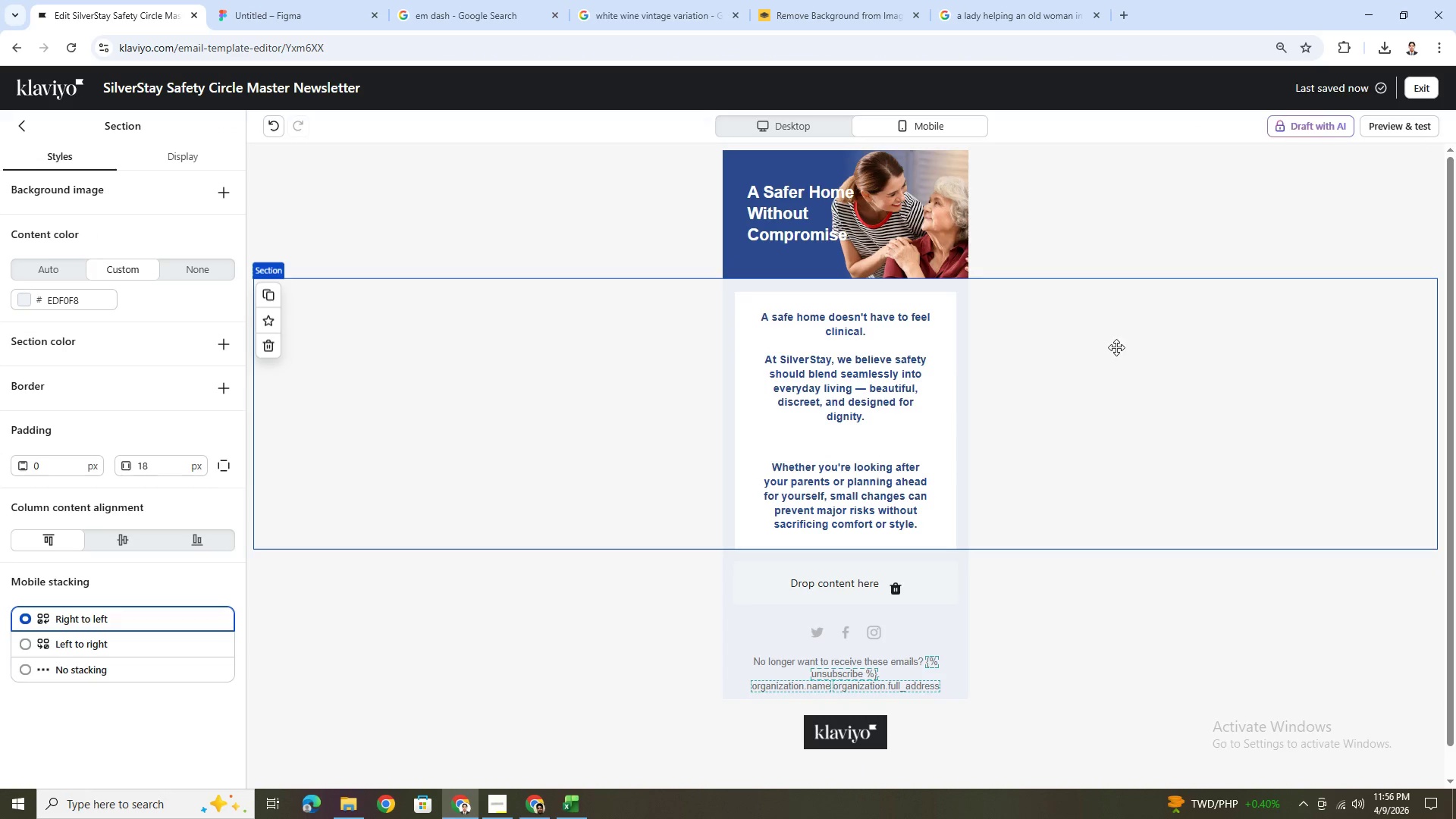 
left_click([534, 222])
 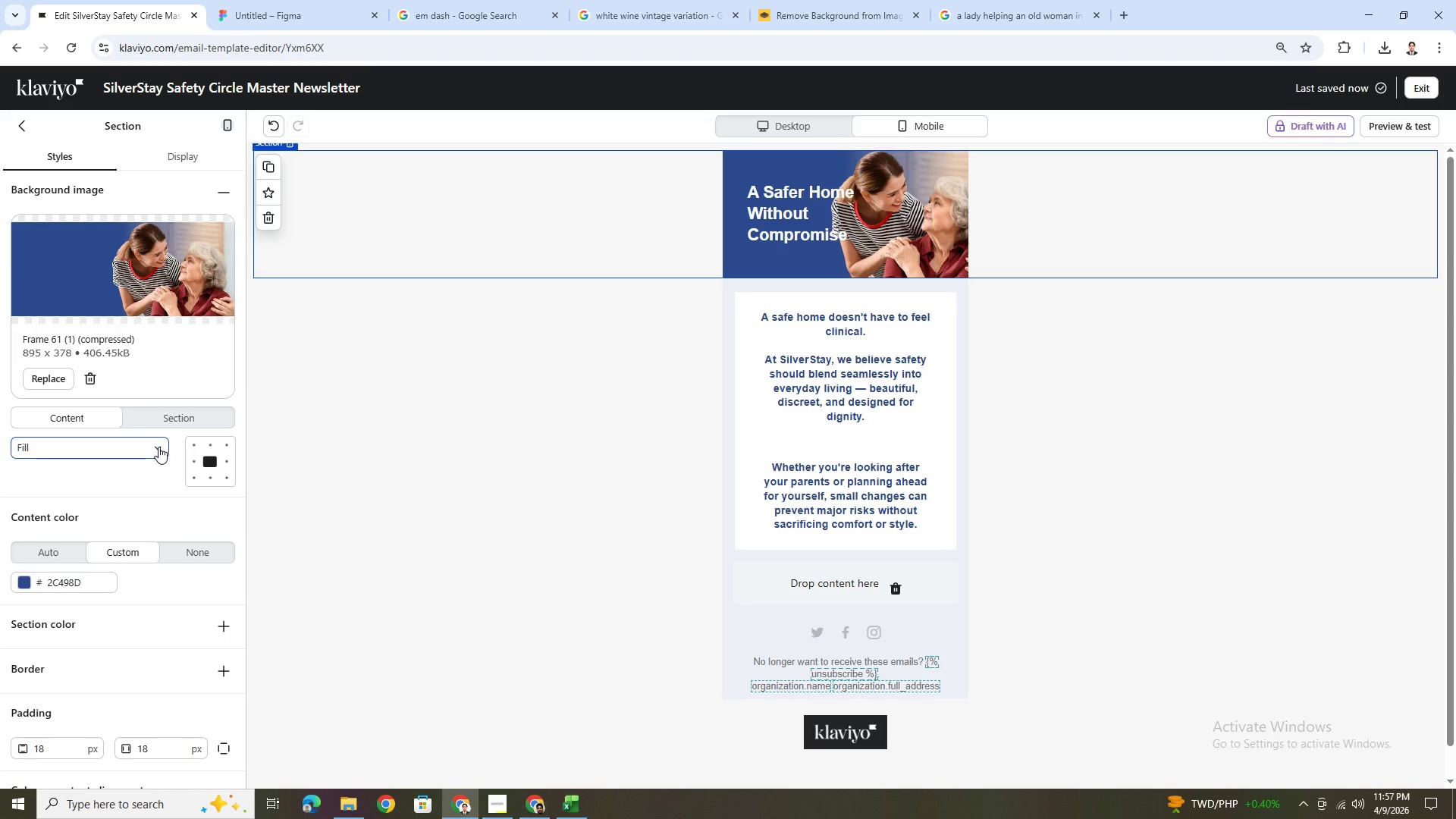 
left_click([226, 459])
 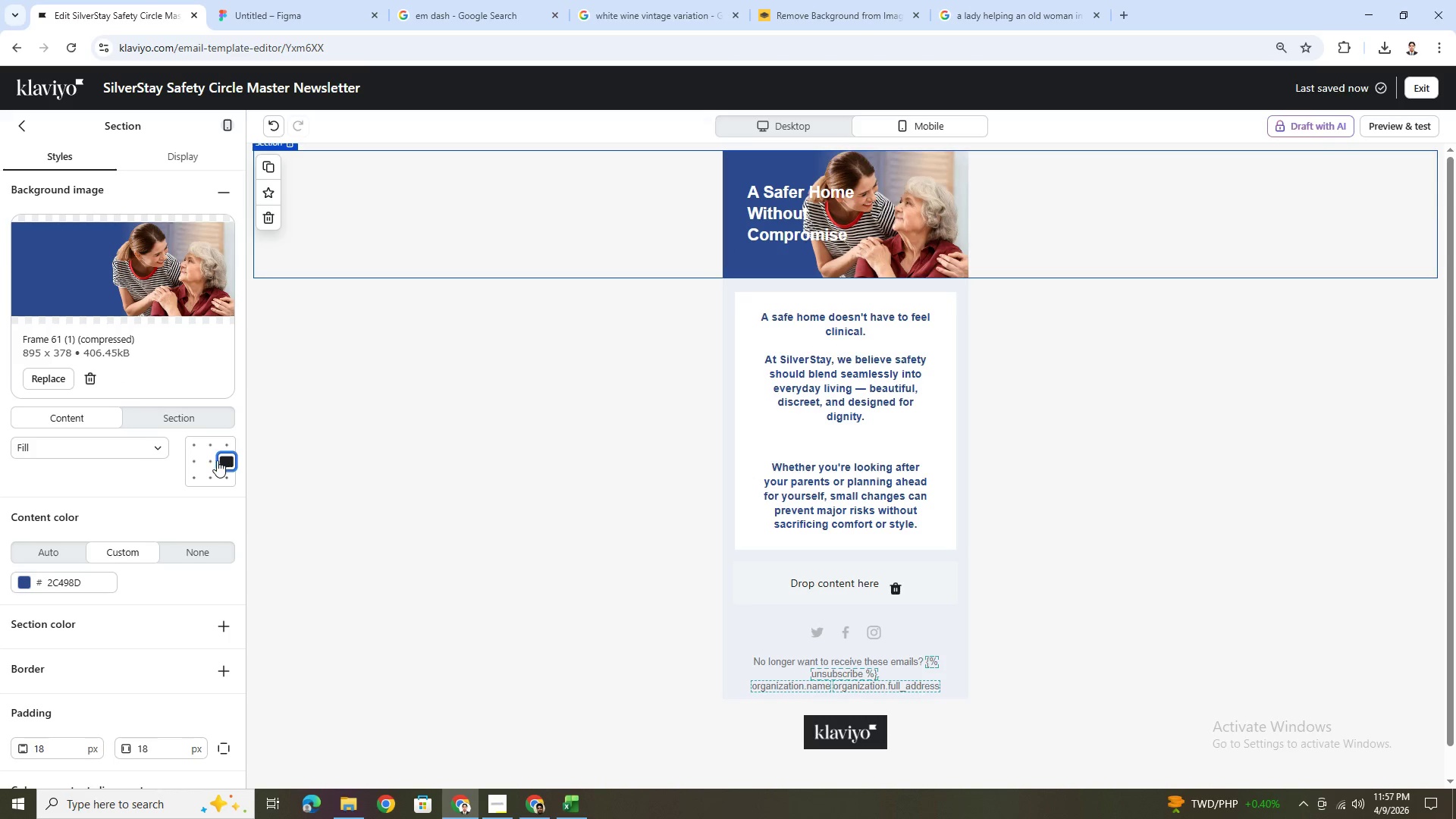 
left_click([210, 461])
 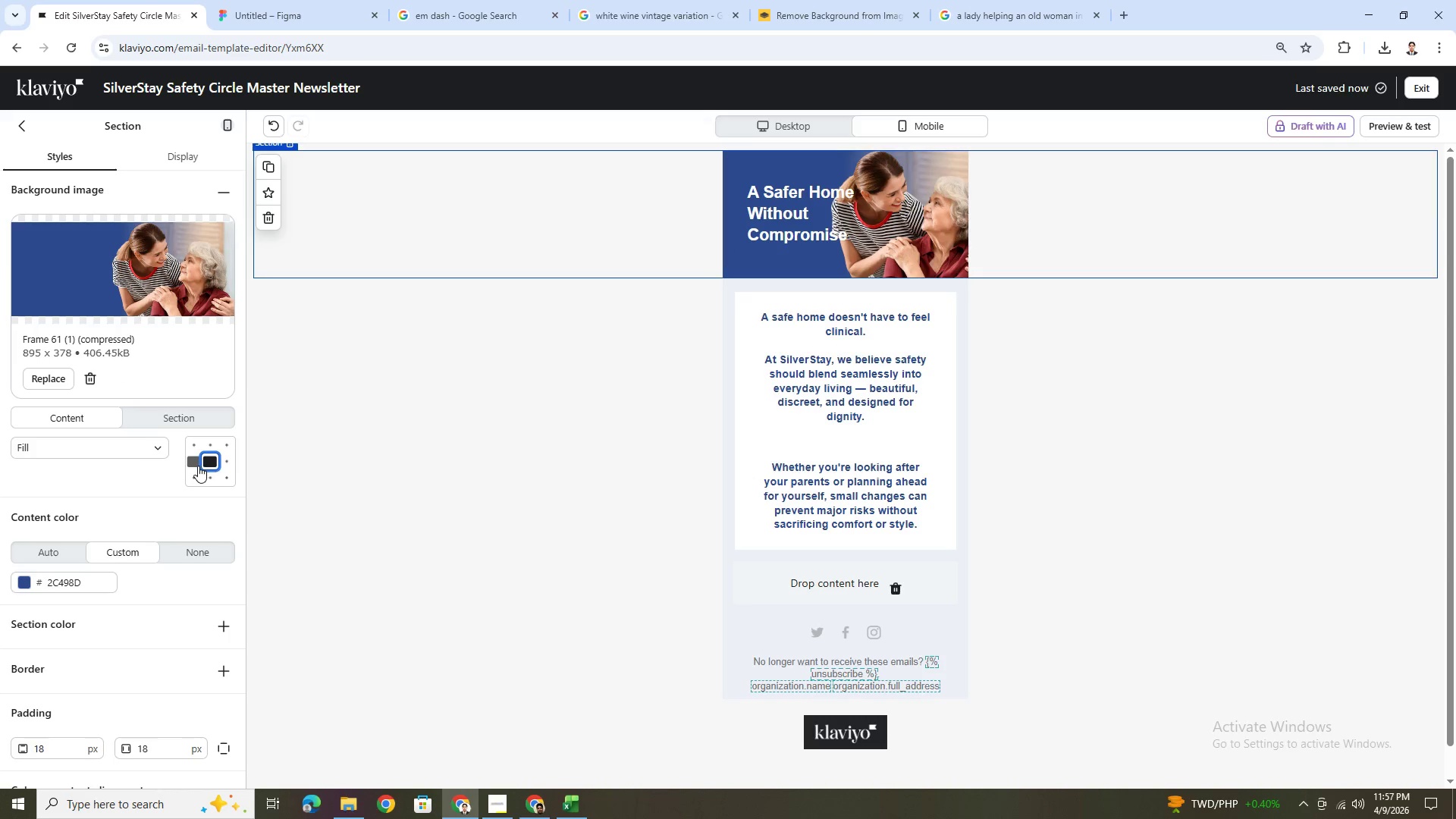 
left_click([194, 465])
 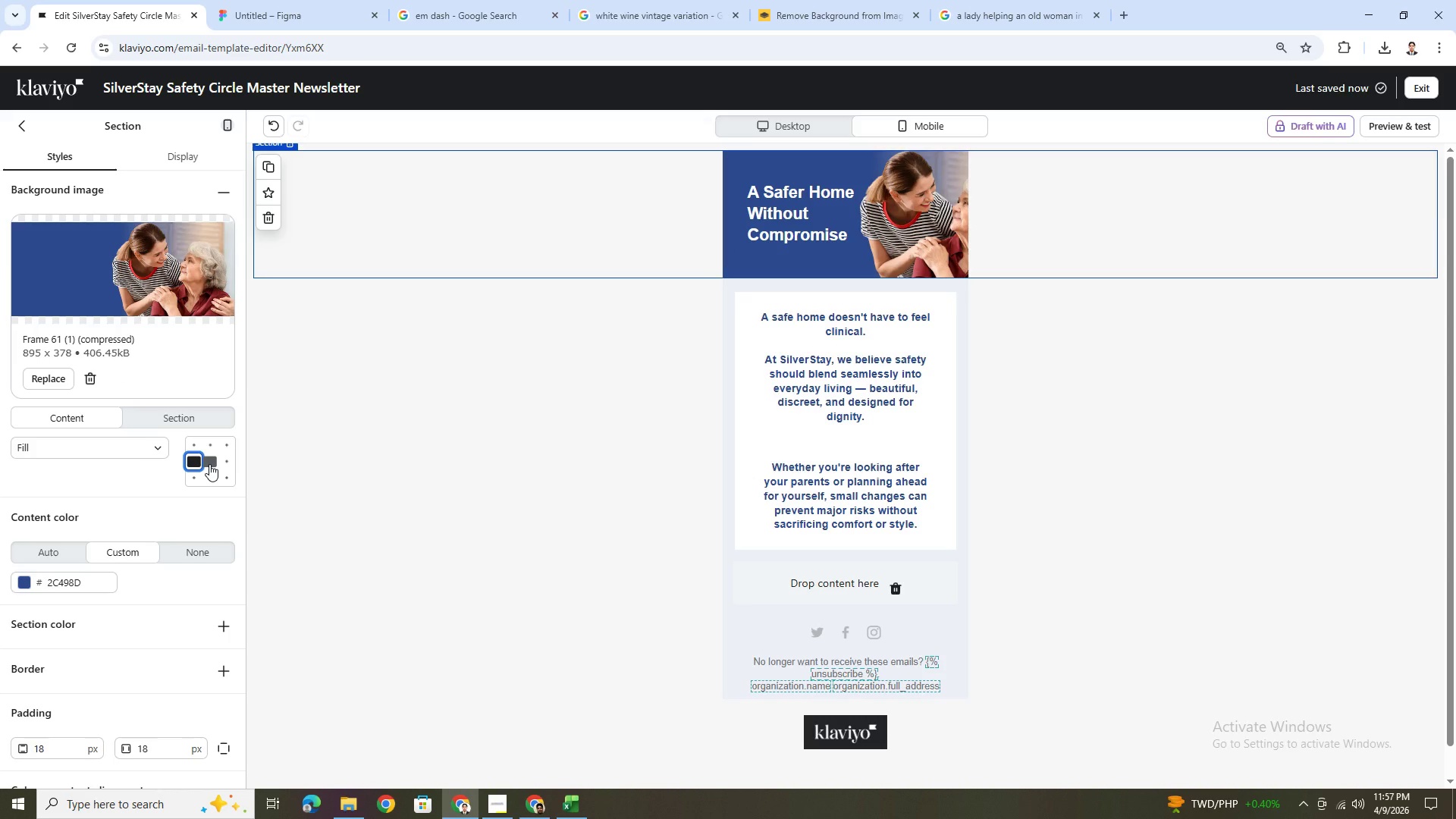 
left_click([209, 464])
 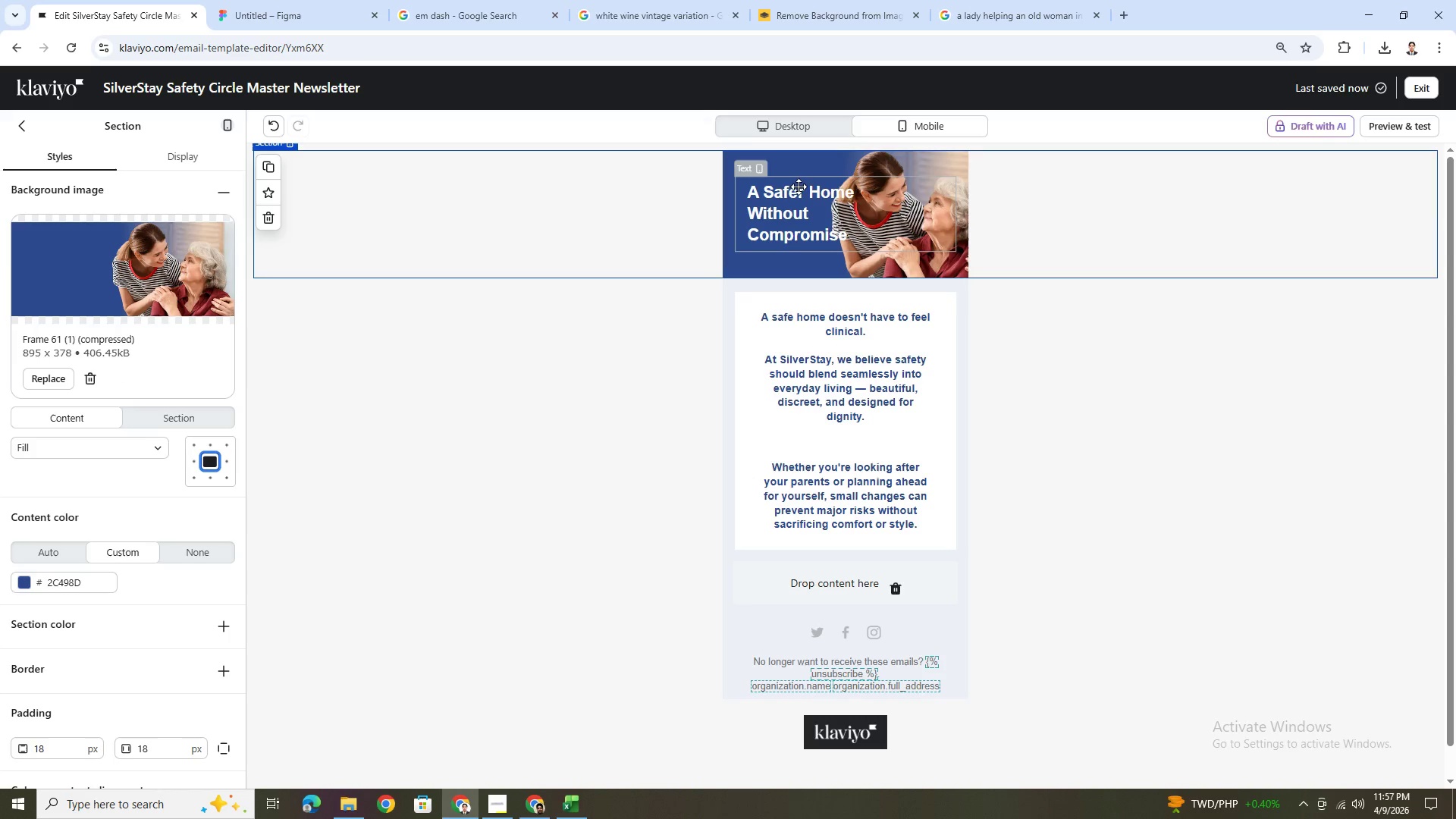 
left_click([770, 211])
 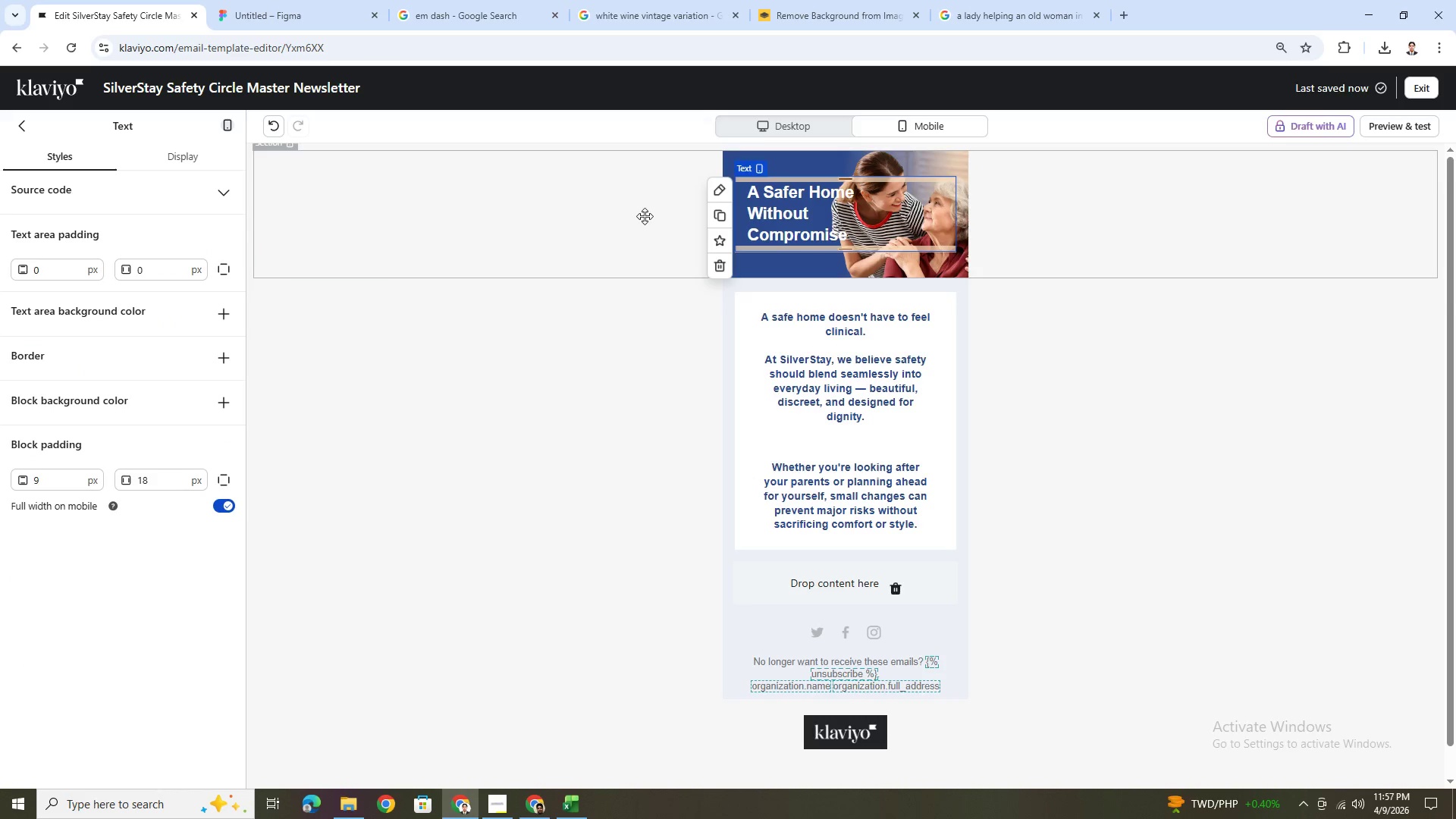 
left_click([644, 216])
 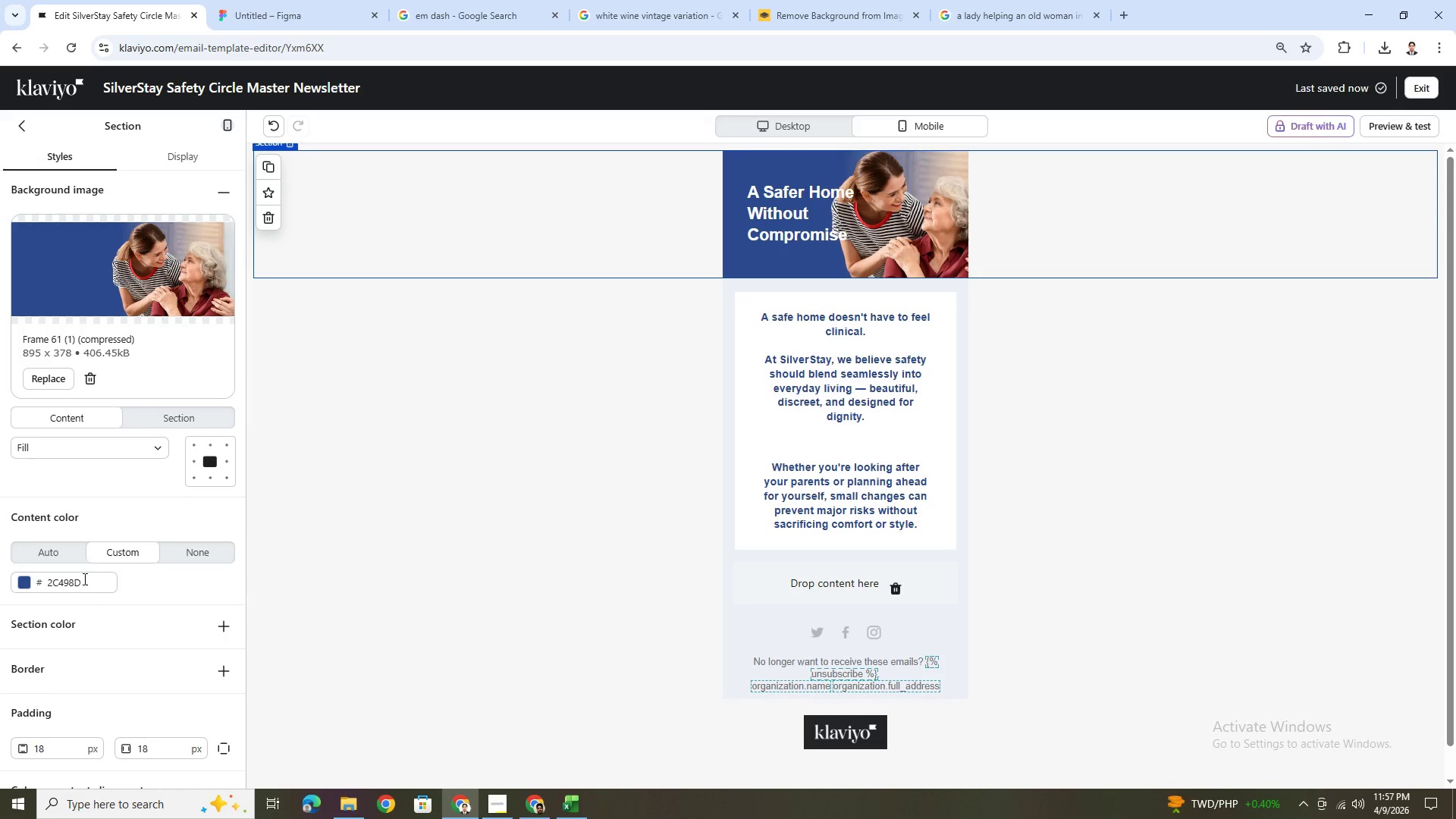 
scroll: coordinate [122, 649], scroll_direction: down, amount: 3.0
 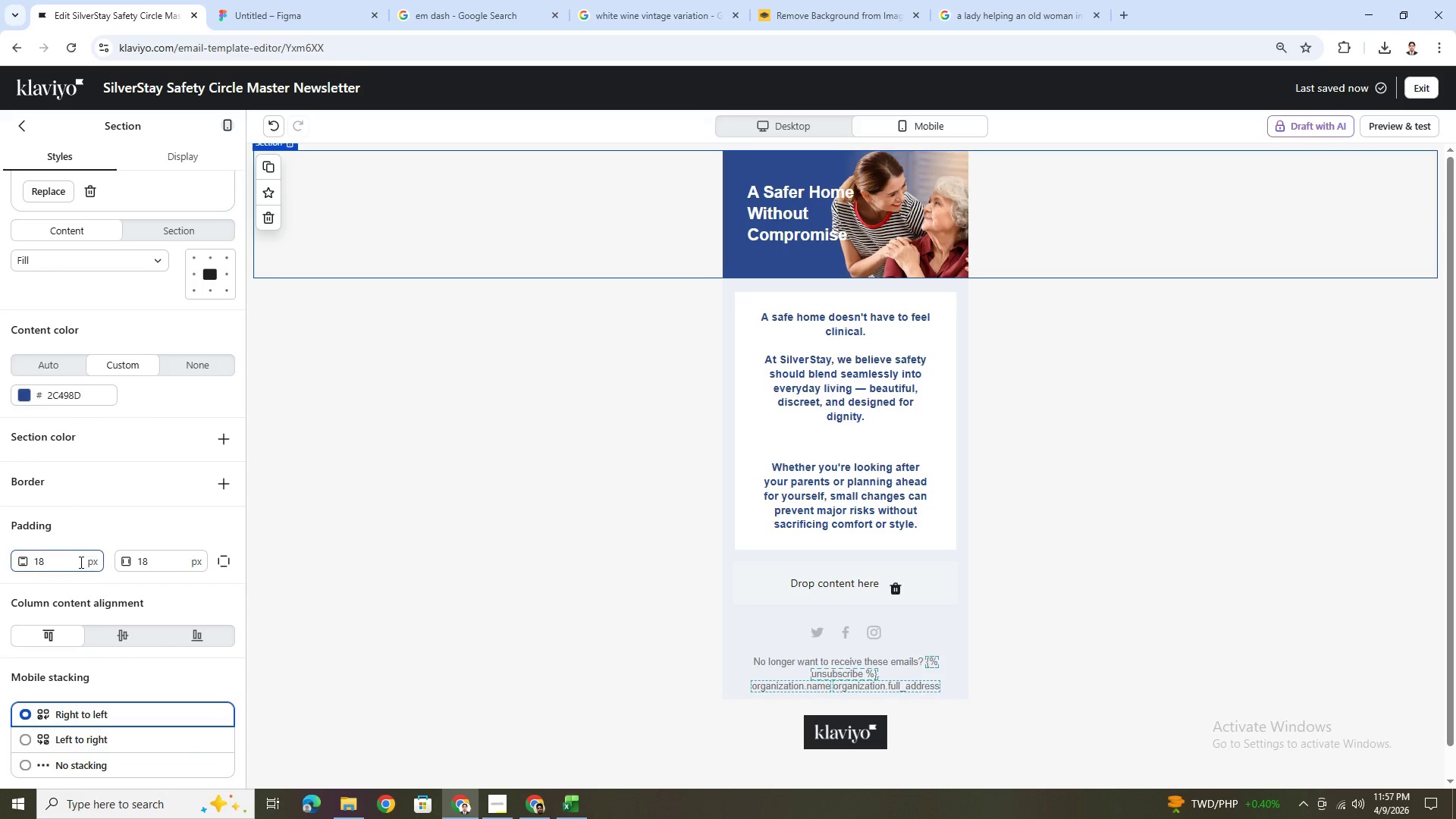 
double_click([79, 561])
 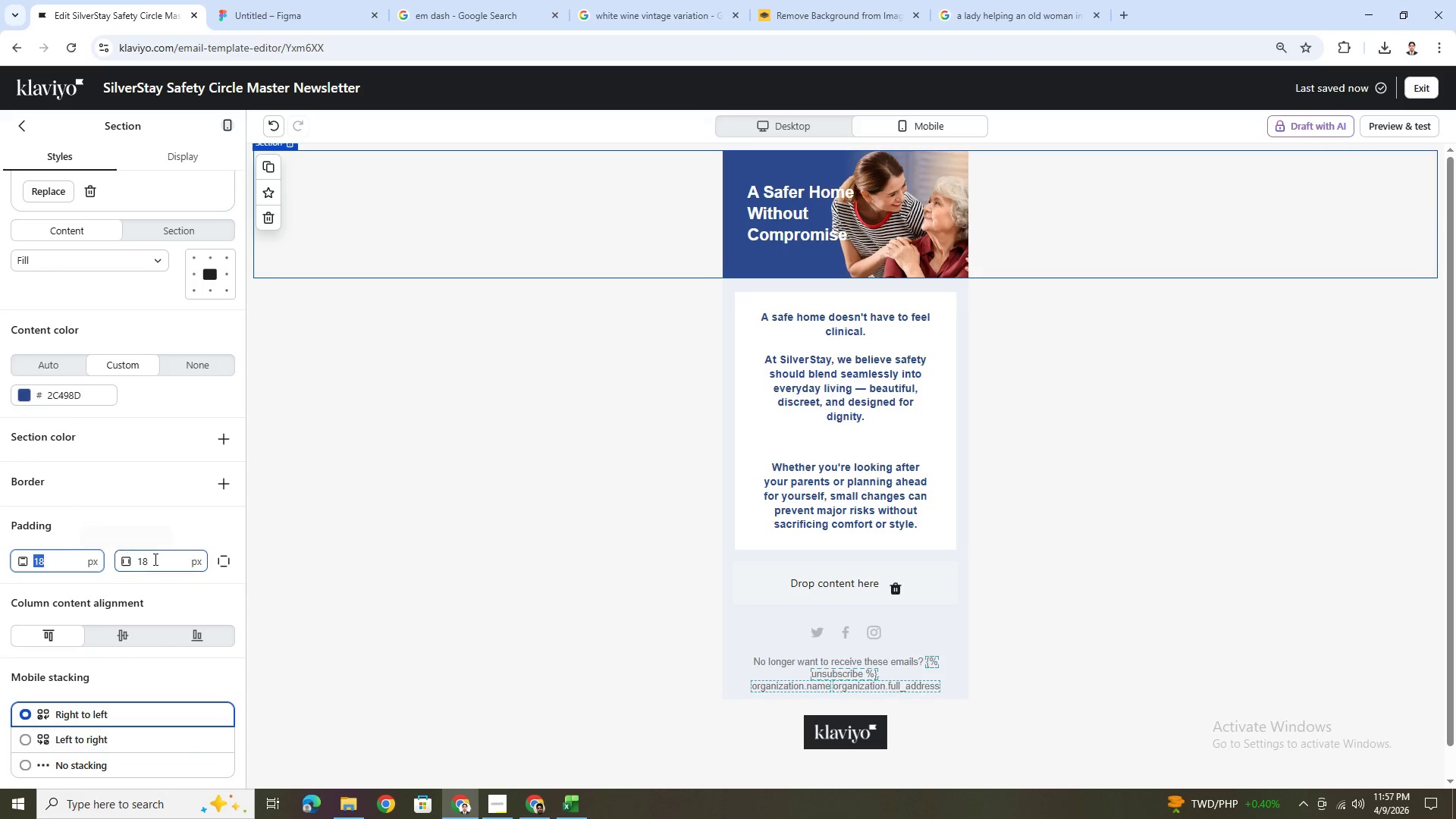 
double_click([155, 559])
 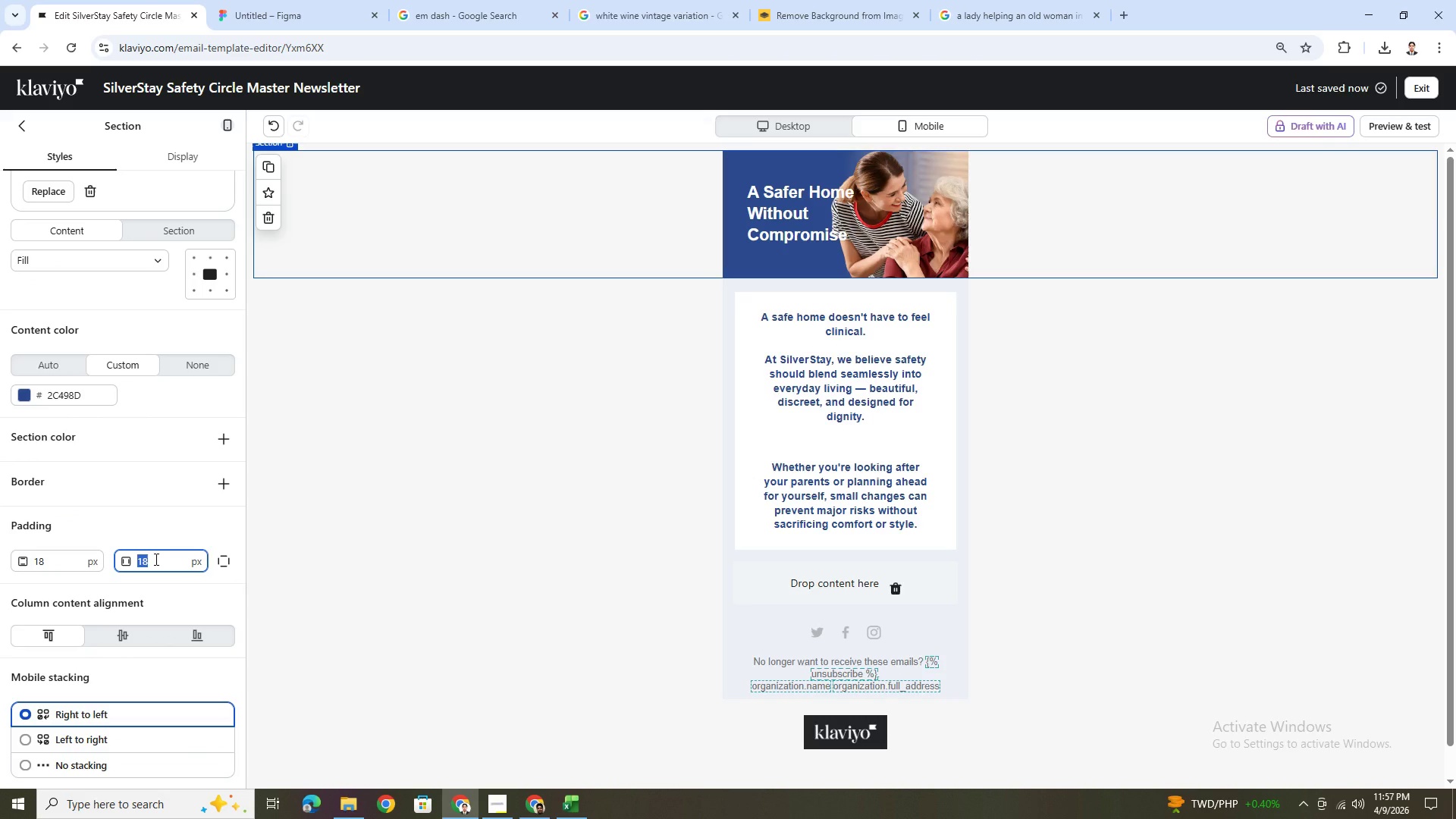 
key(Numpad9)
 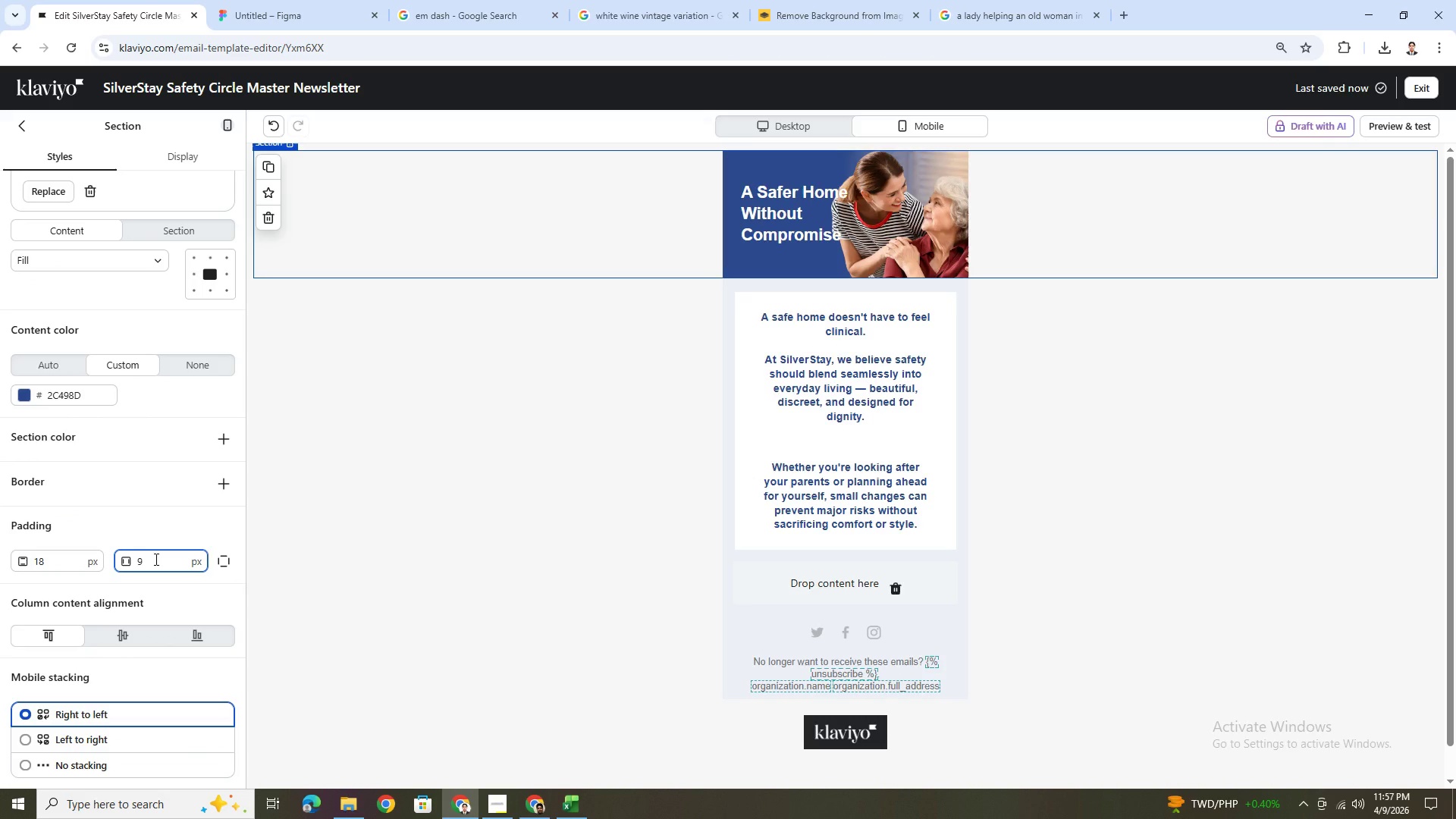 
key(Numpad0)
 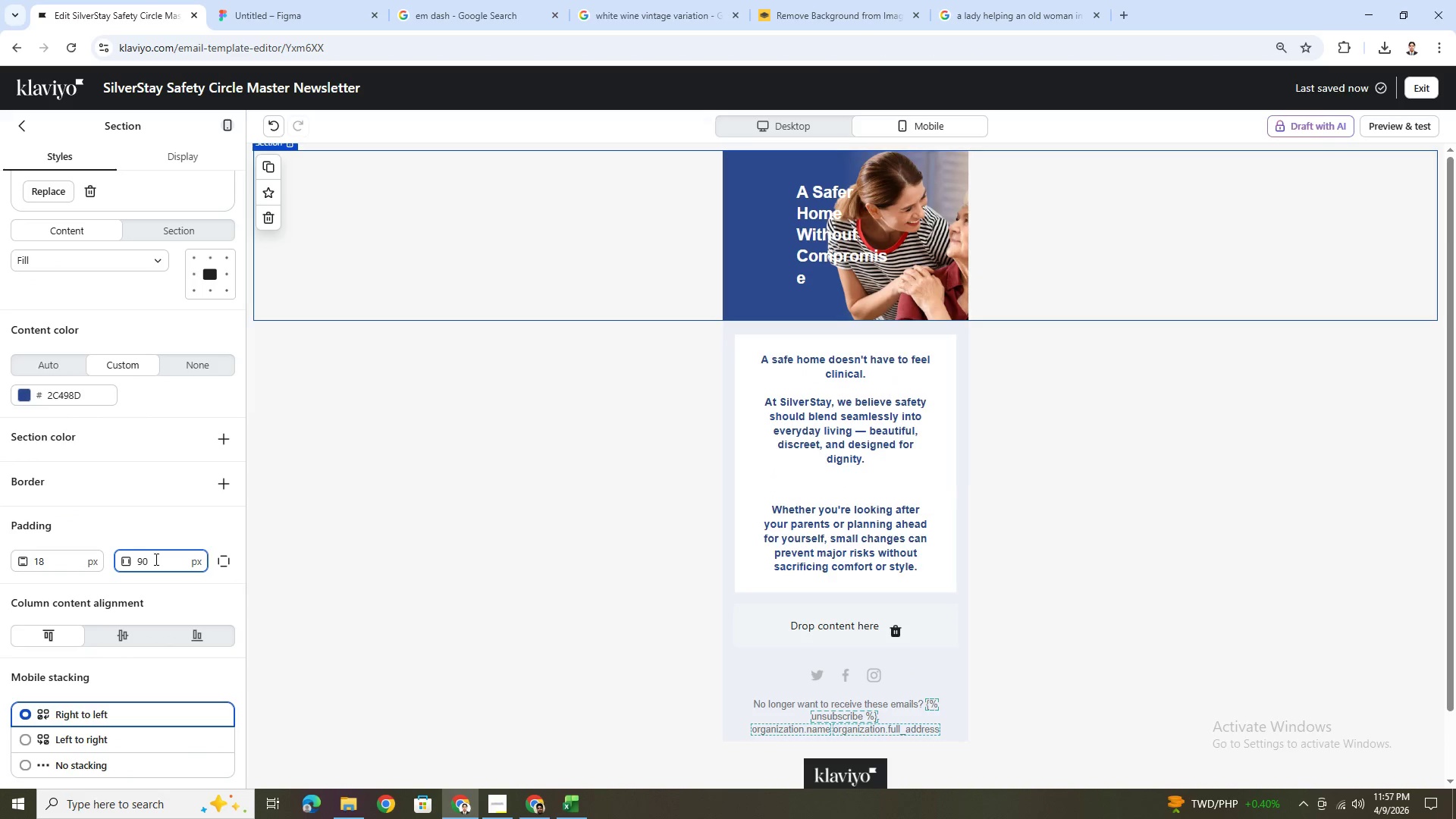 
key(Backspace)
 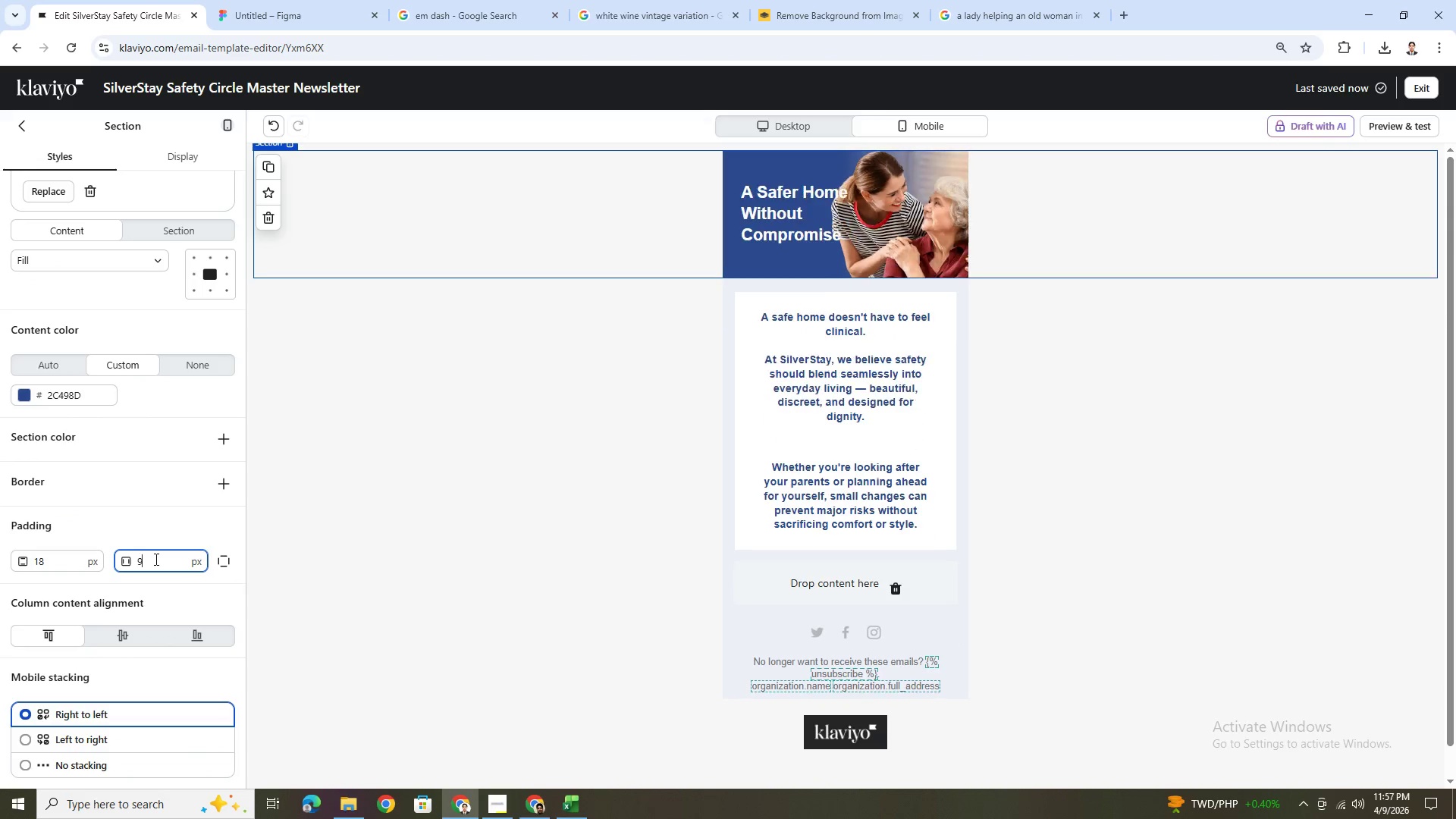 
key(Backspace)
 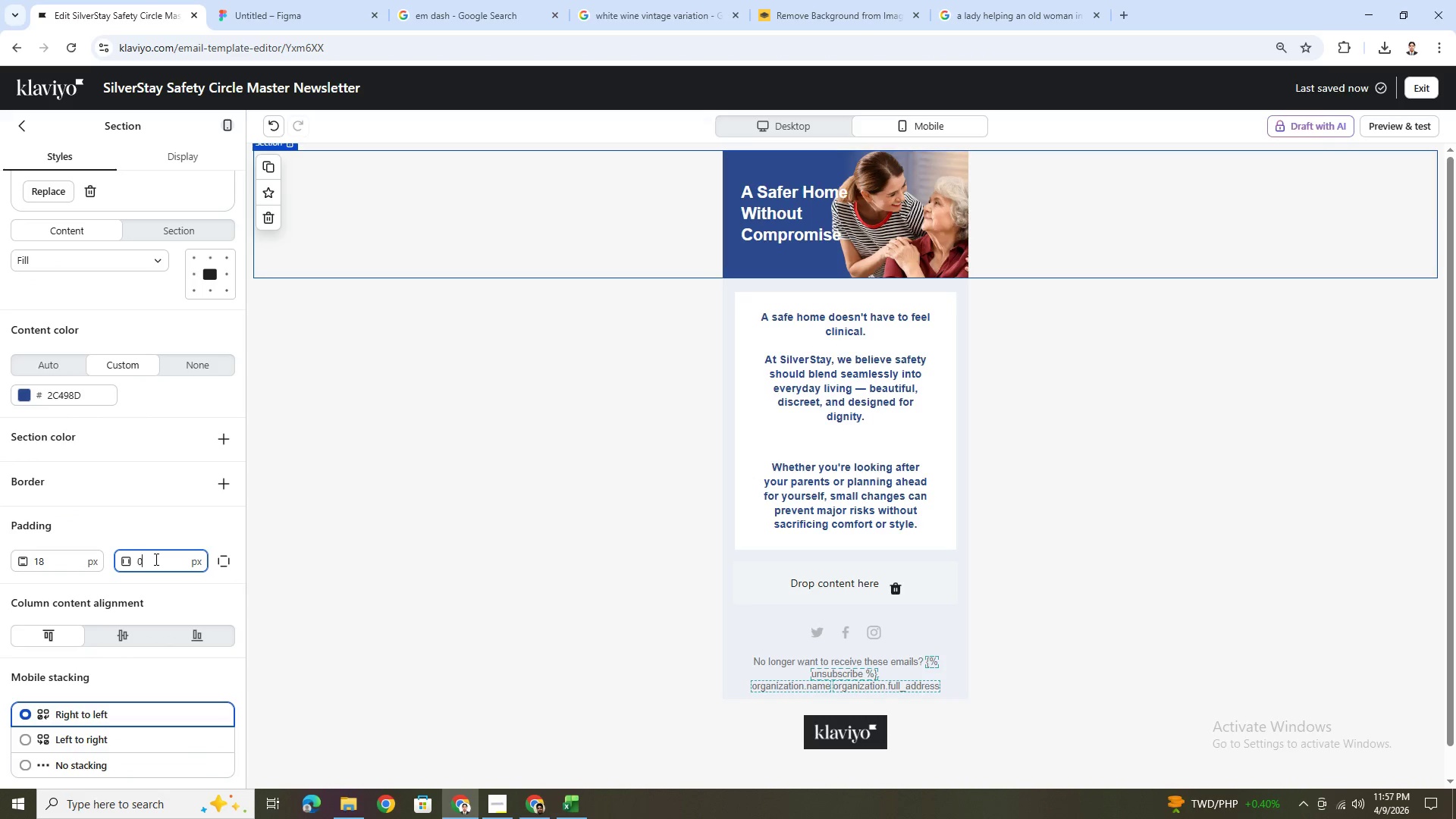 
key(Numpad0)
 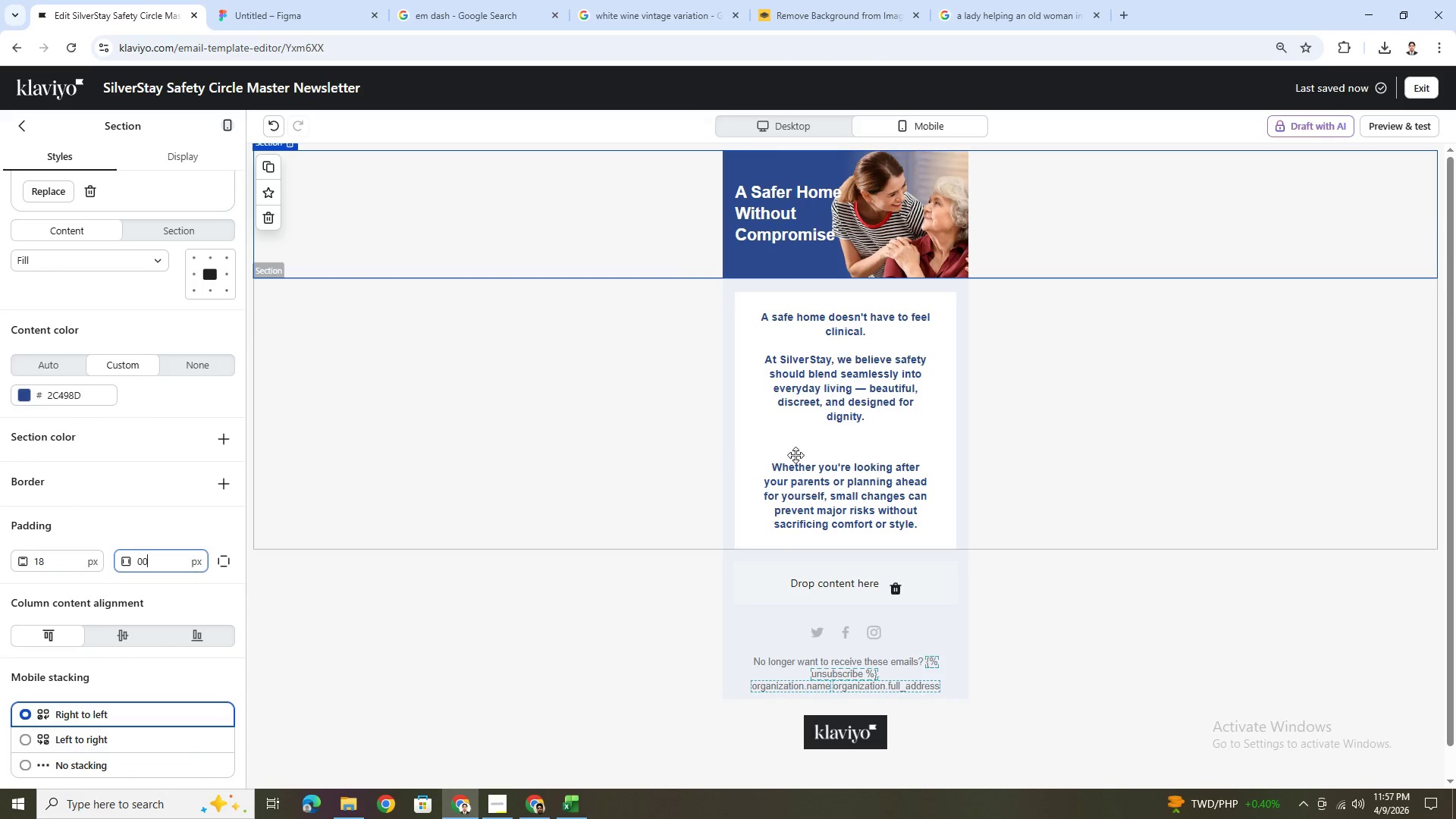 
left_click([1158, 514])
 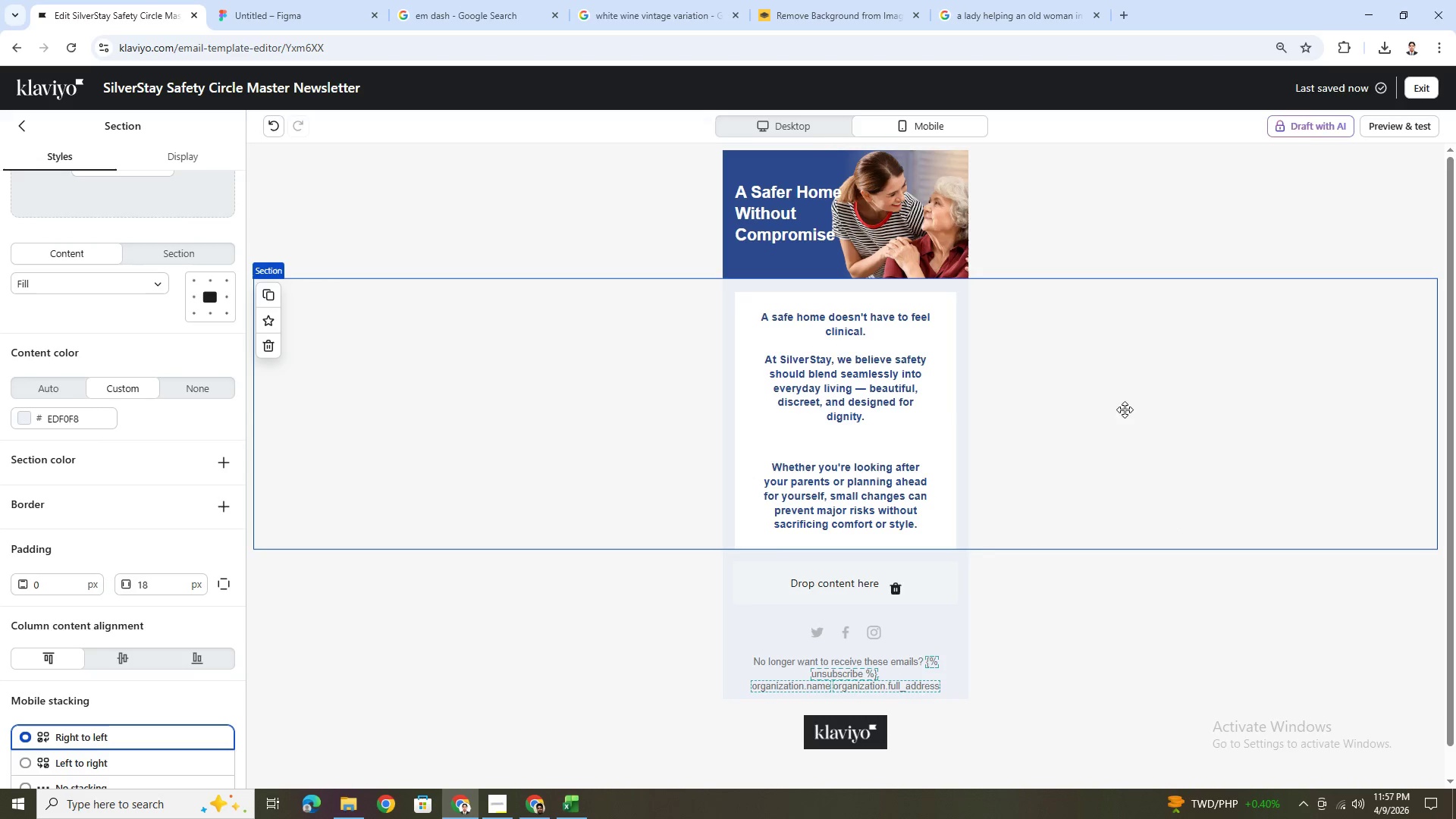 
scroll: coordinate [1203, 436], scroll_direction: down, amount: 2.0
 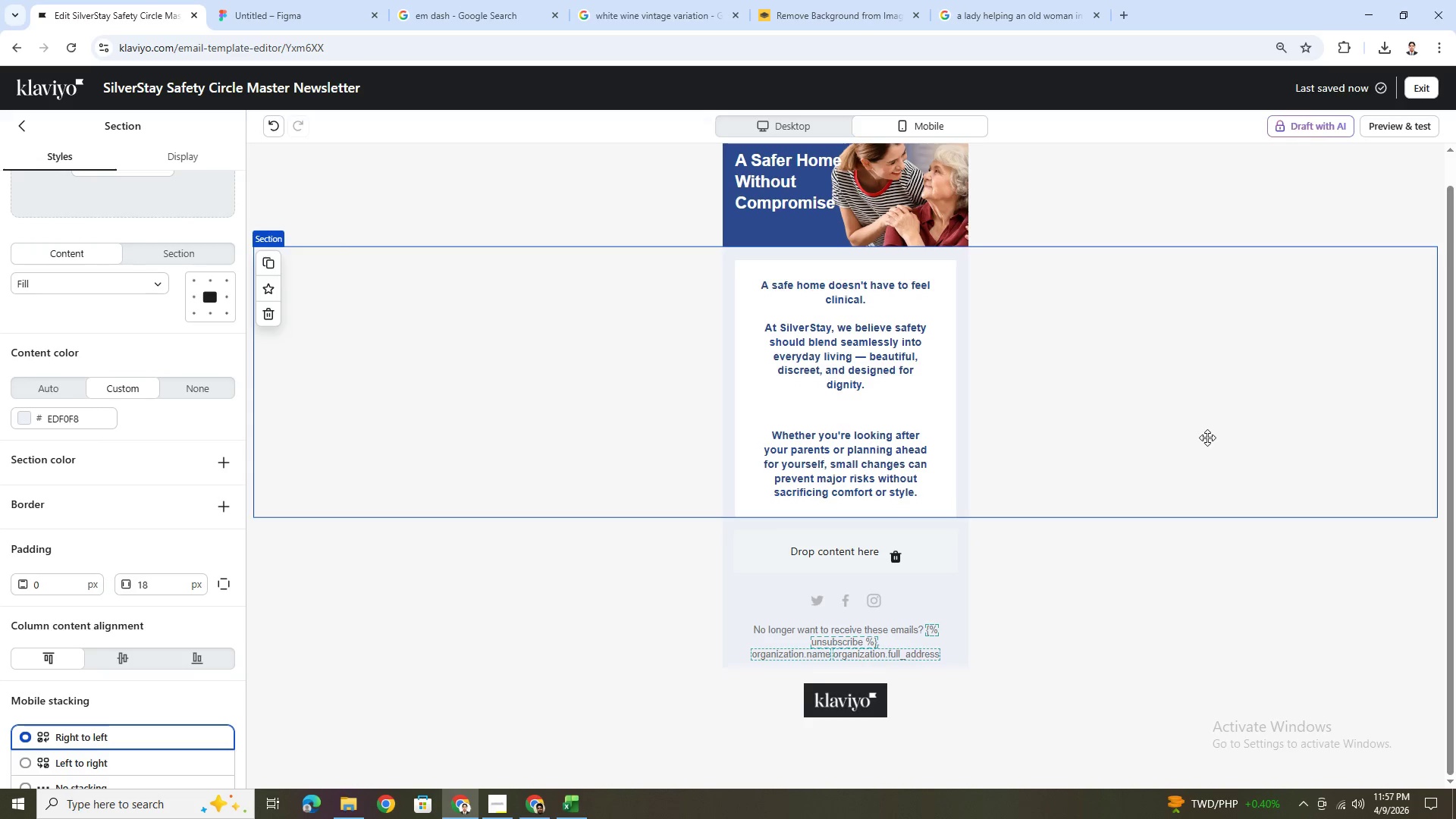 
scroll: coordinate [1208, 438], scroll_direction: up, amount: 1.0
 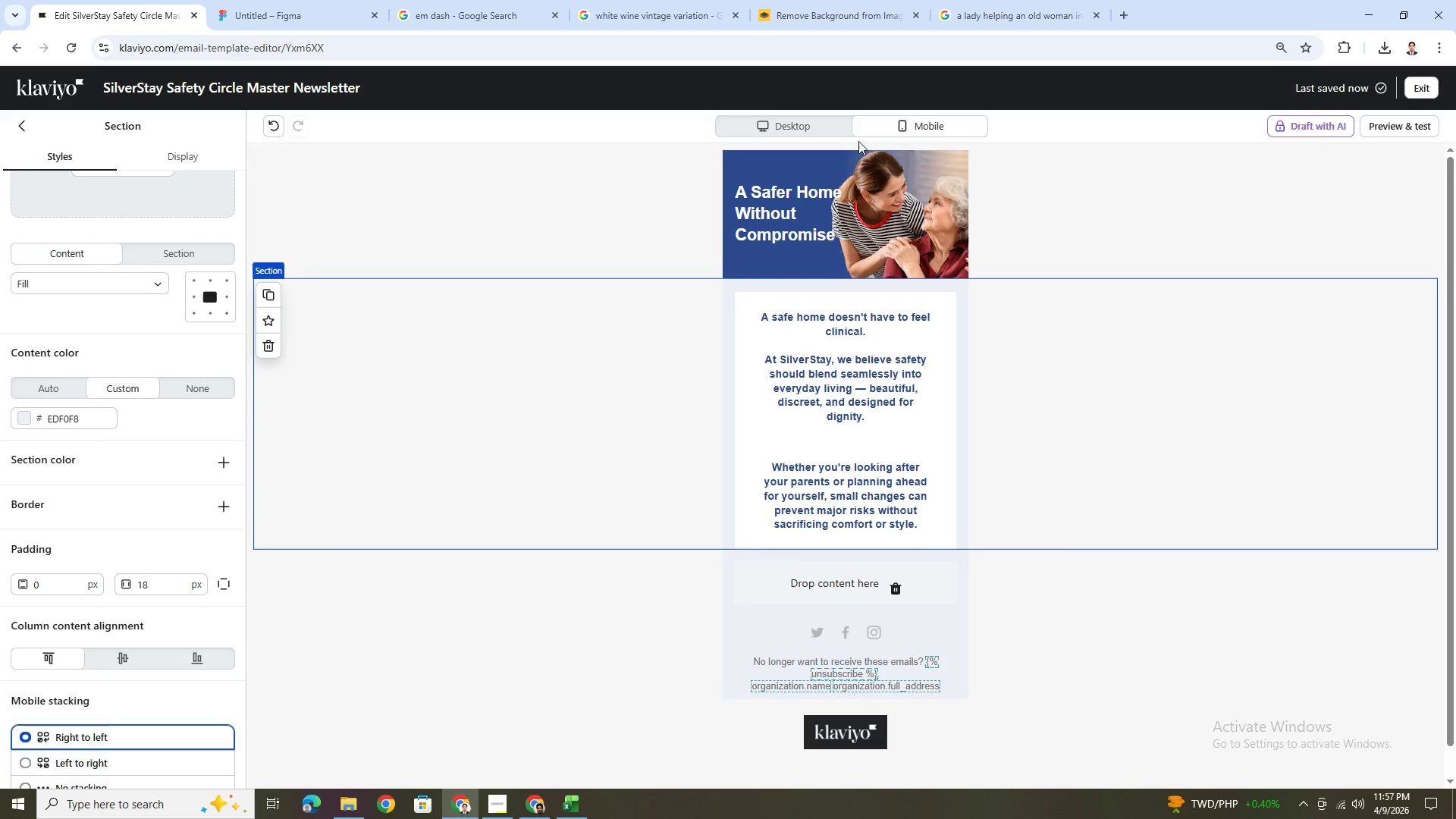 
left_click([827, 130])
 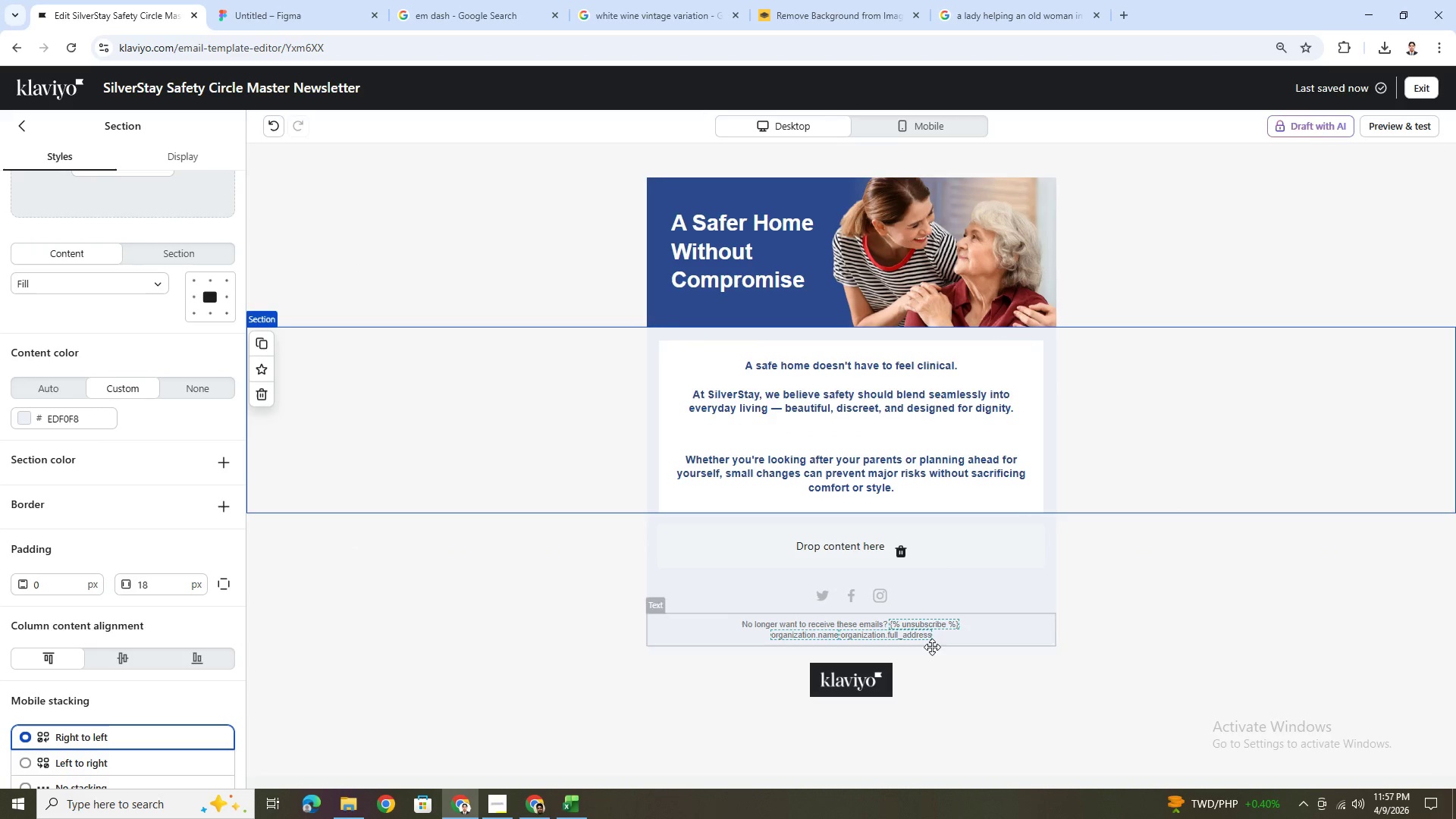 
wait(5.89)
 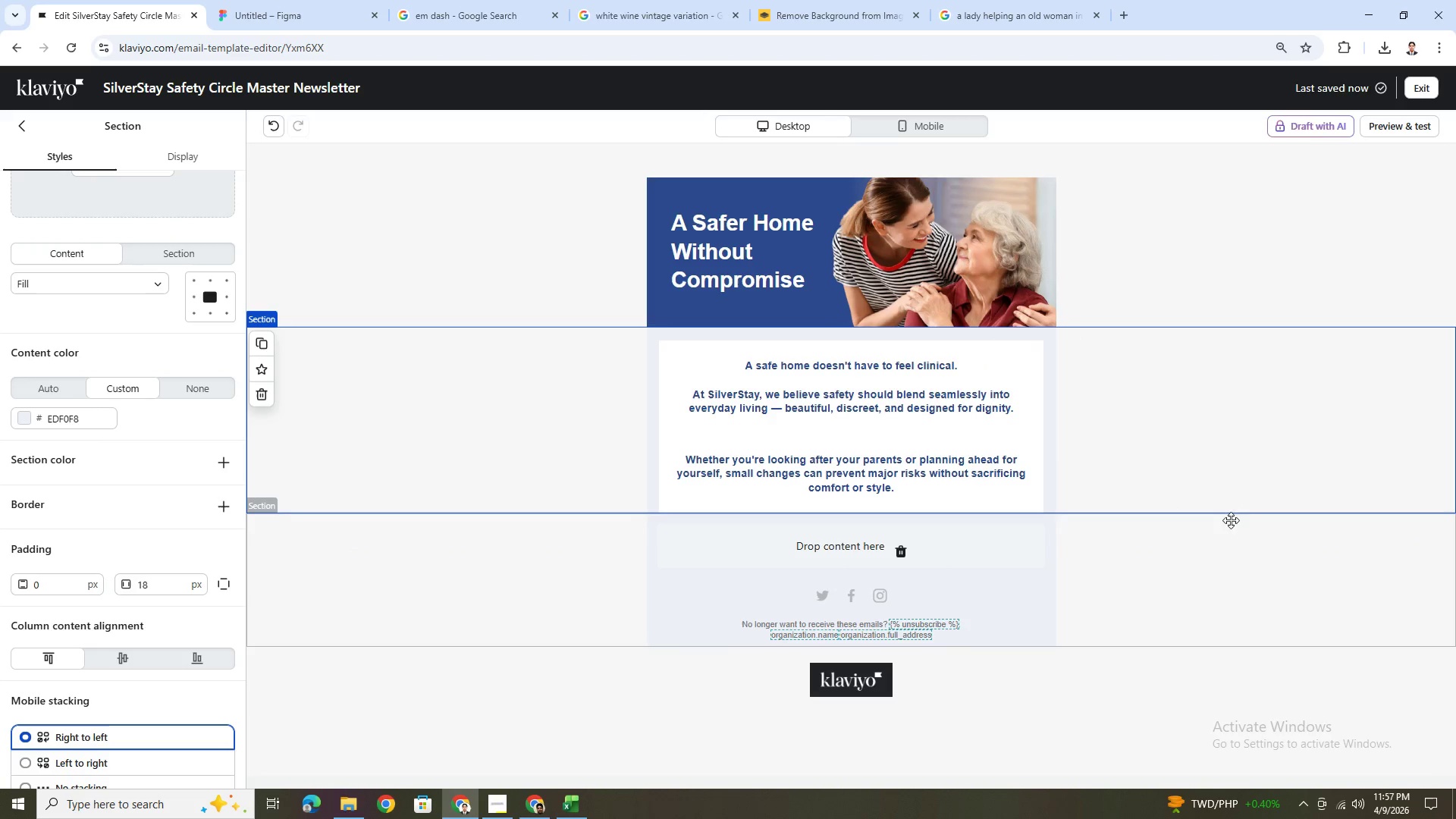 
left_click([468, 405])
 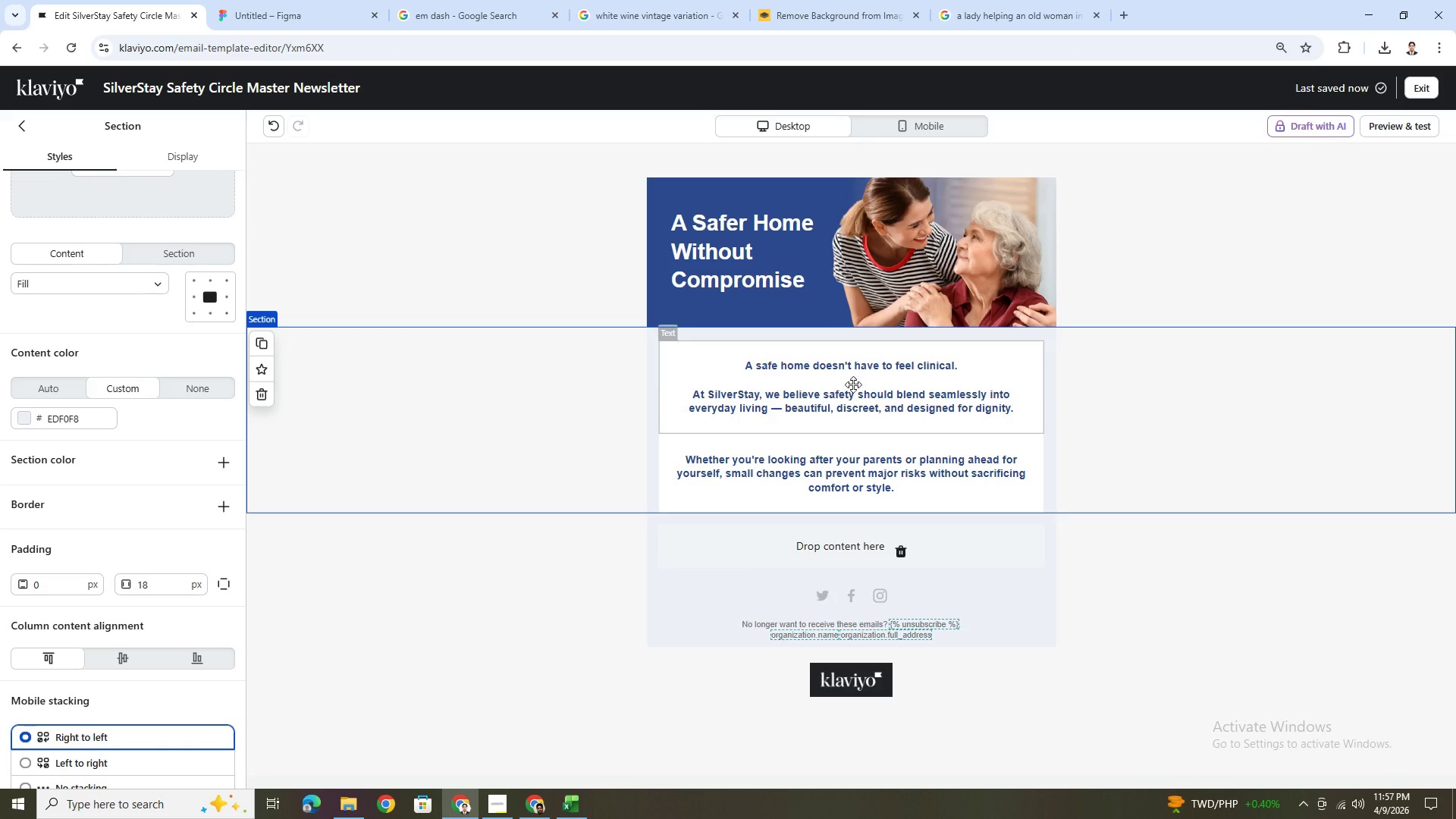 
left_click([899, 380])
 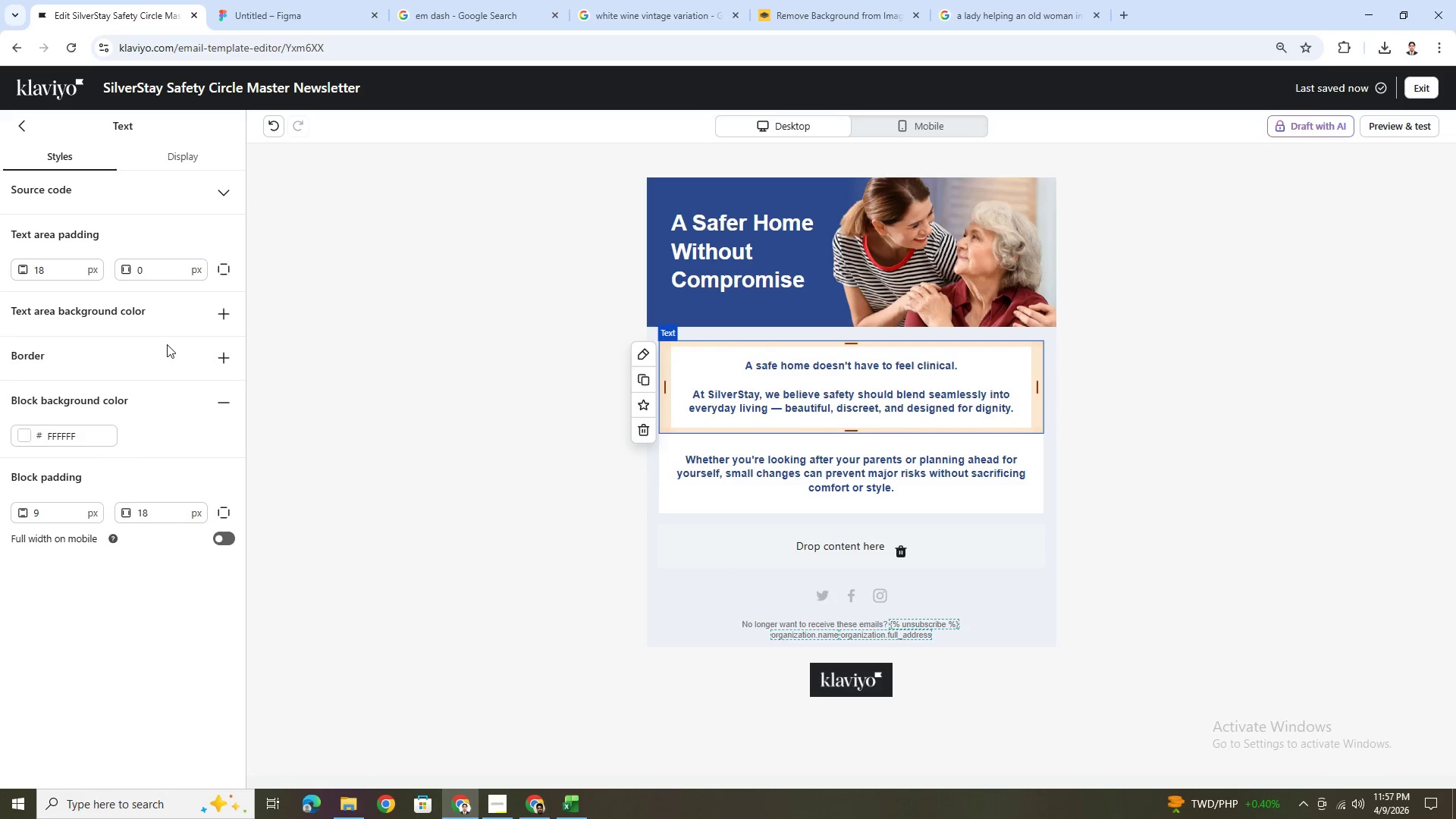 
double_click([164, 273])
 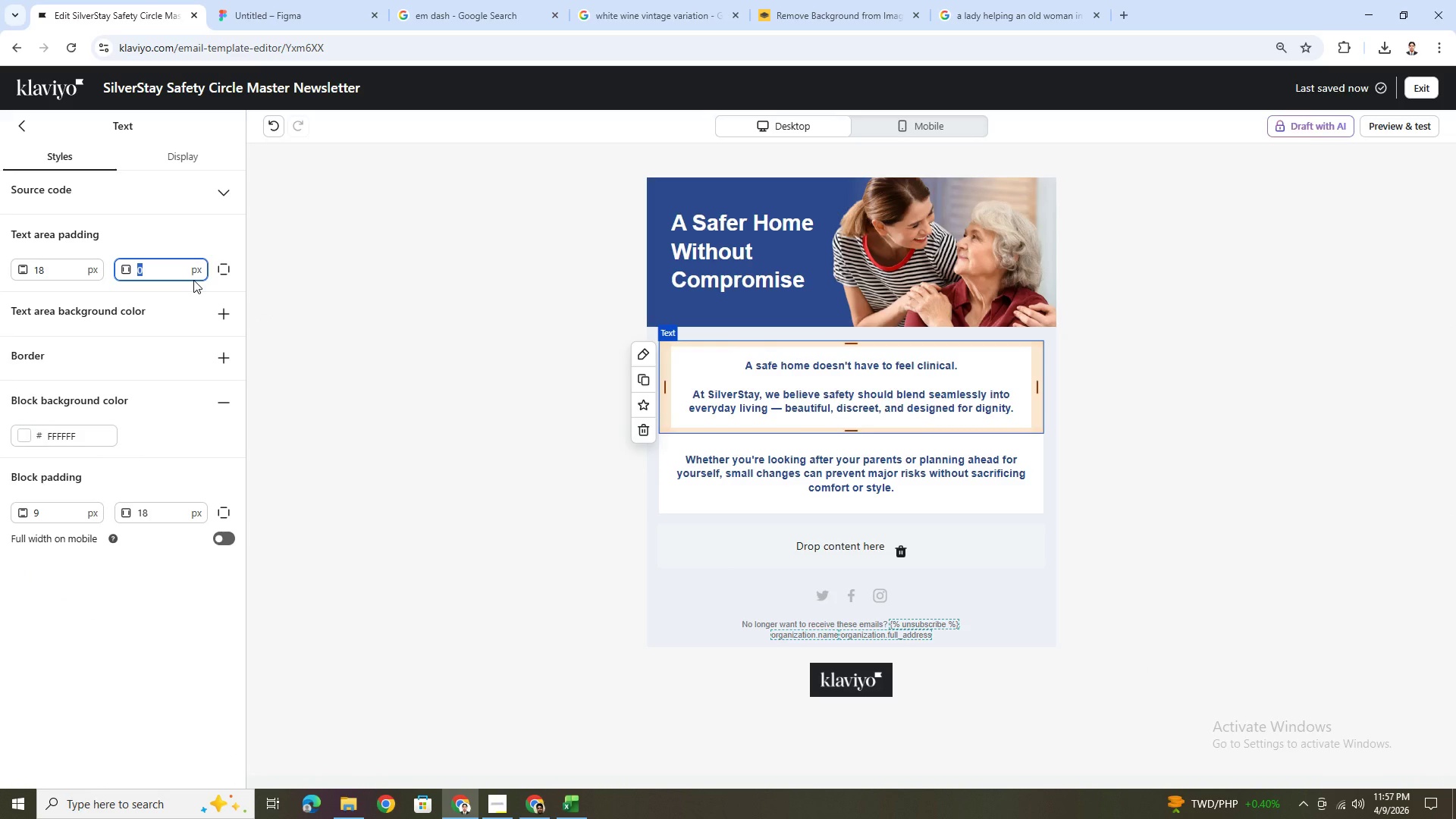 
key(Numpad9)
 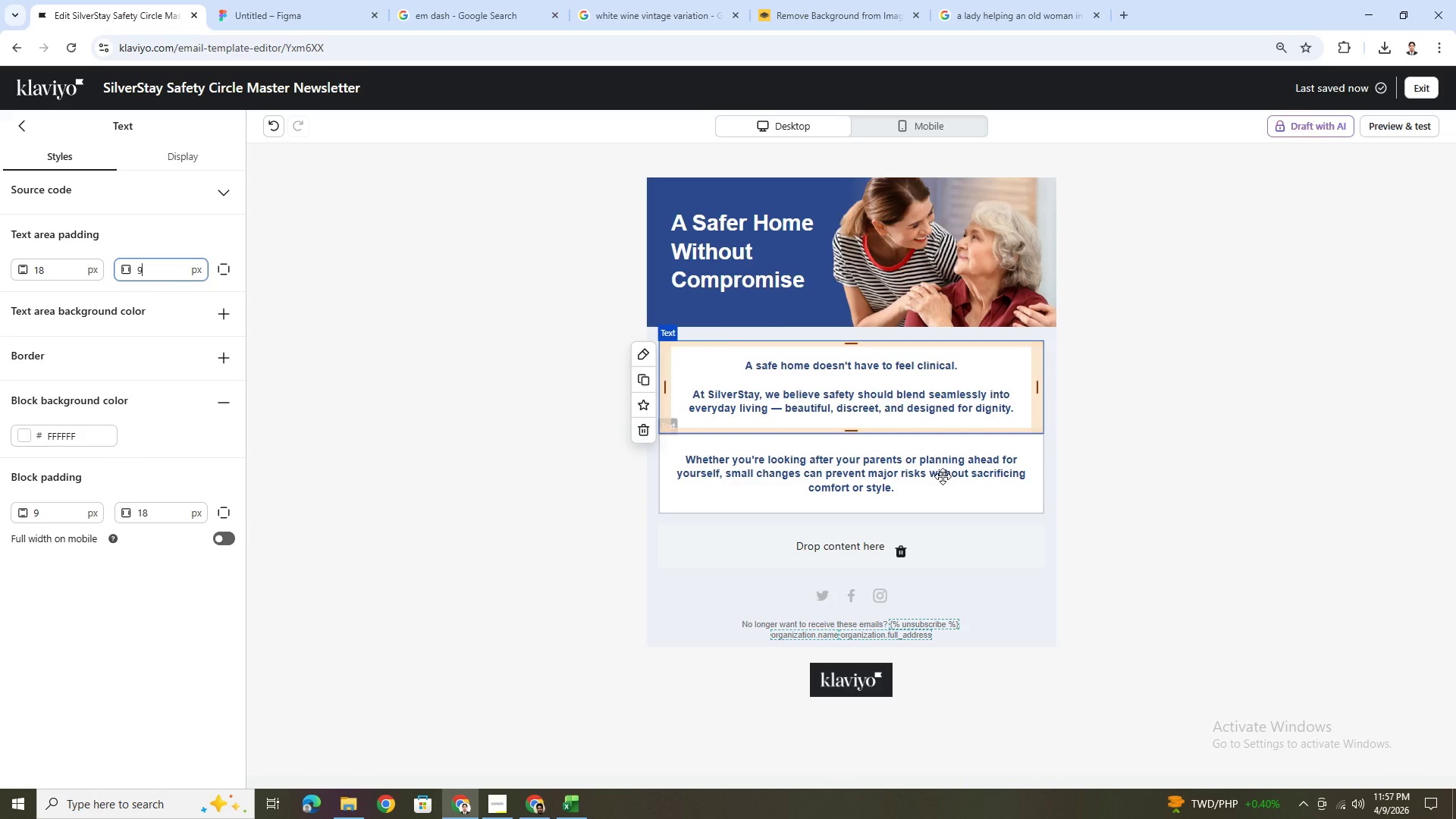 
left_click([943, 476])
 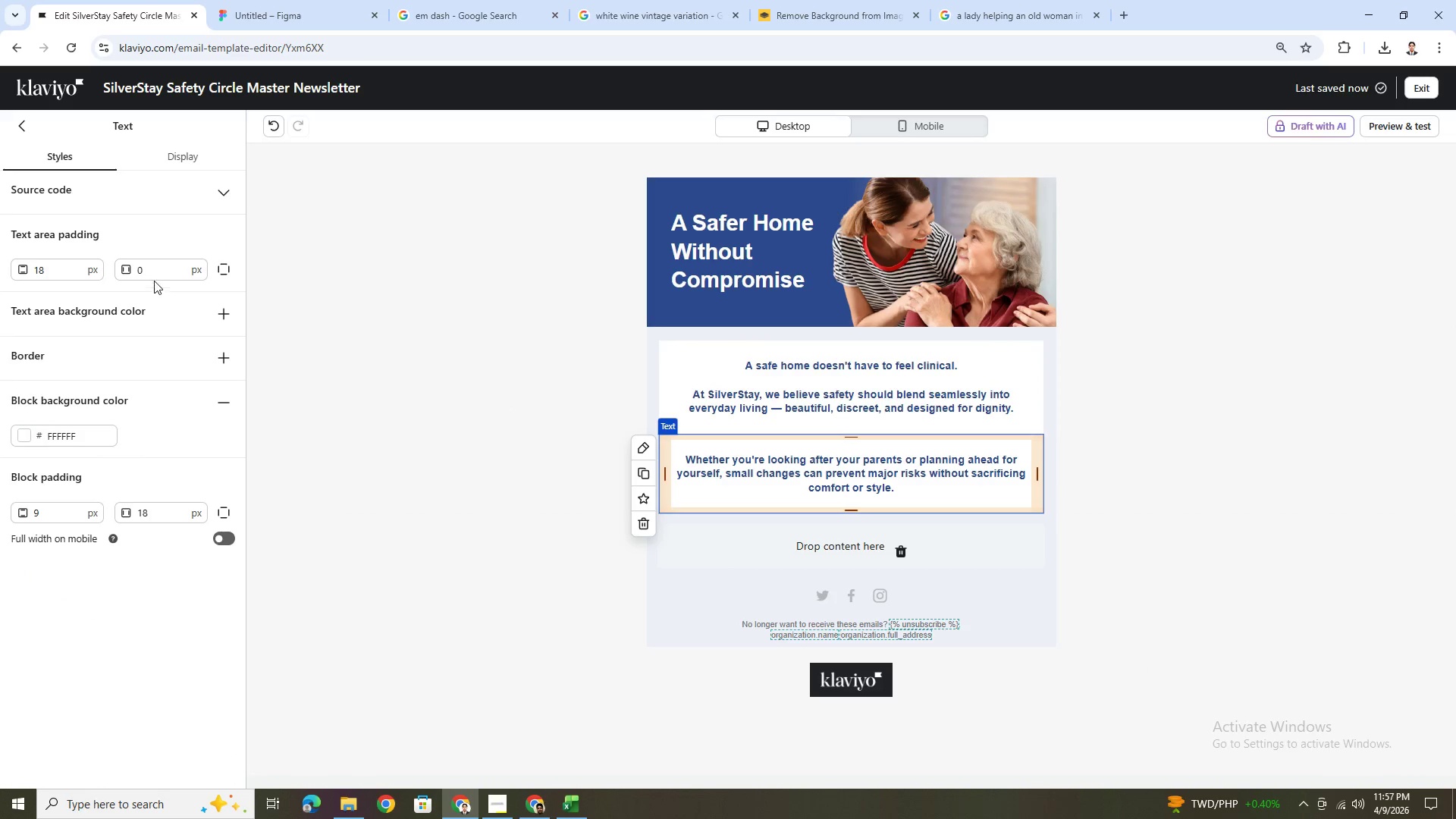 
double_click([153, 273])
 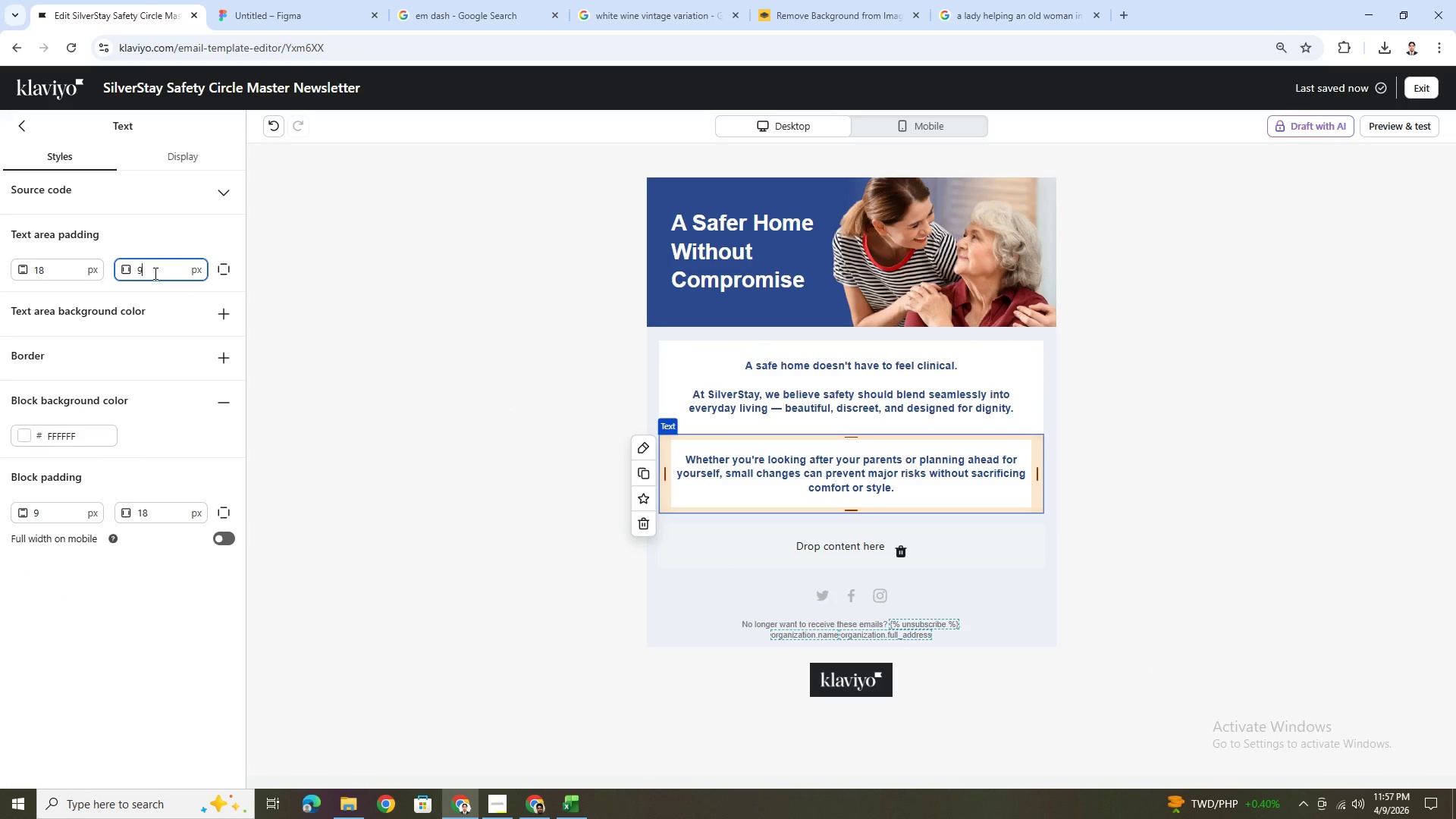 
key(Numpad9)
 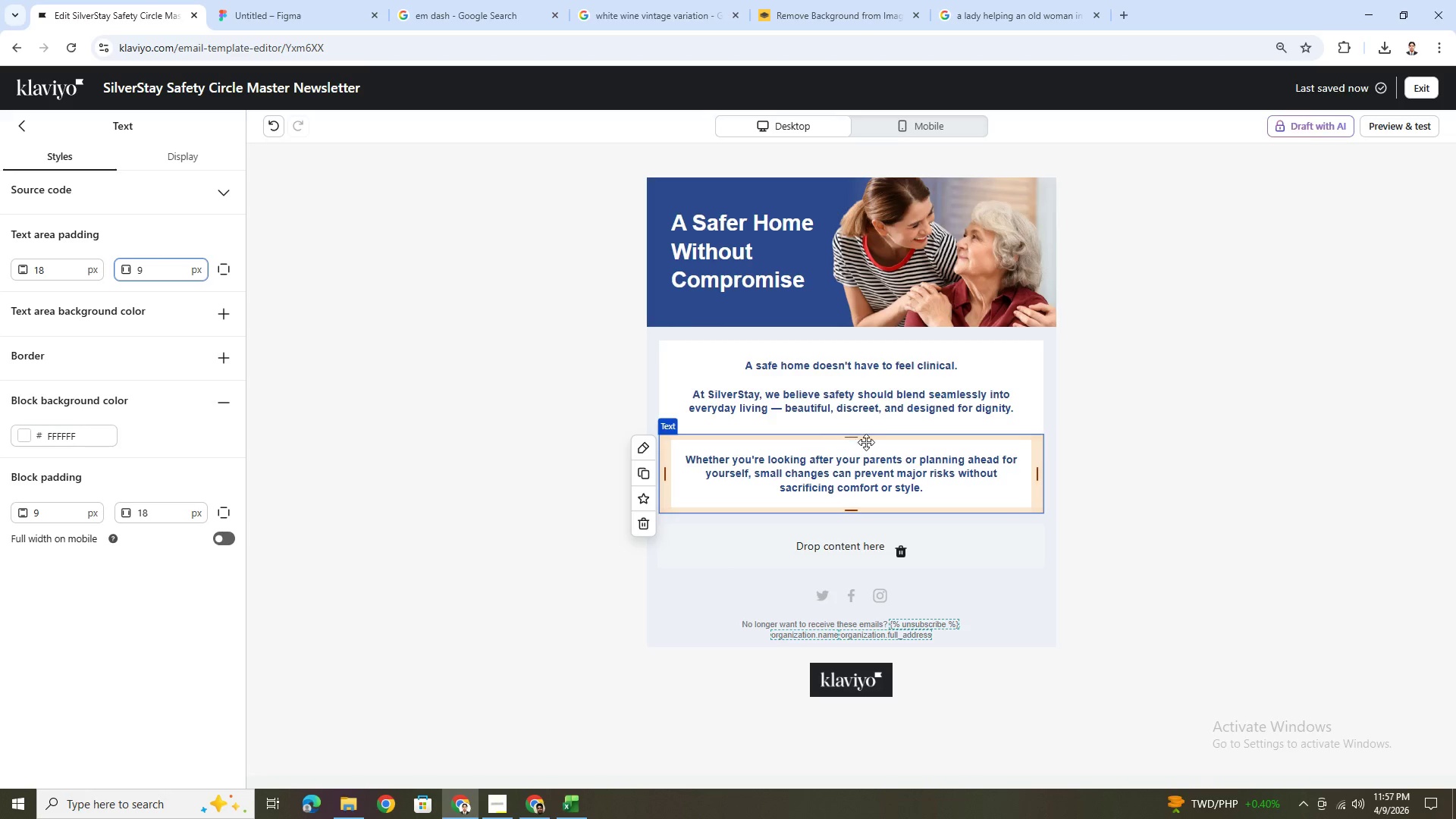 
left_click([890, 392])
 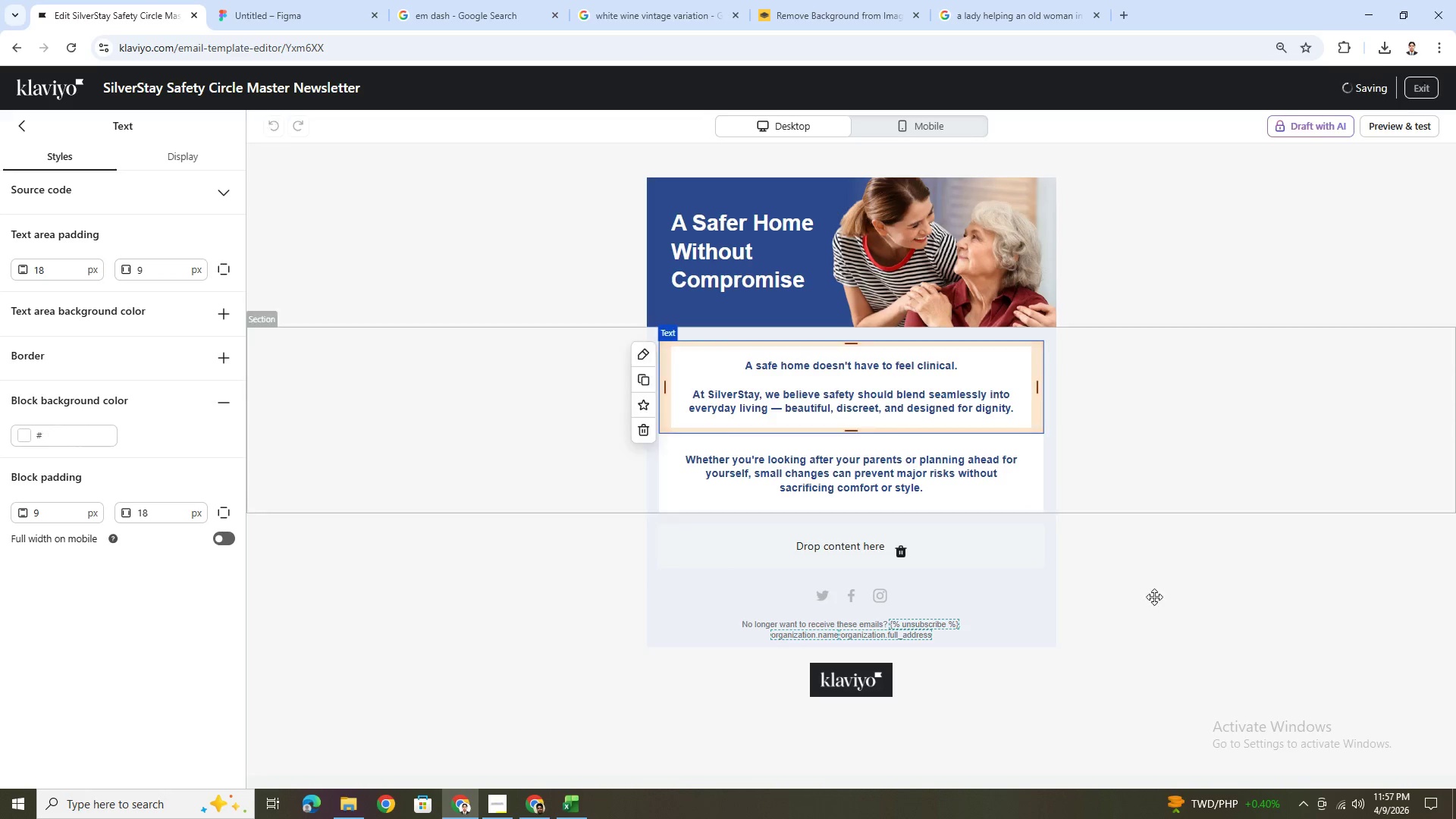 
left_click([1185, 592])
 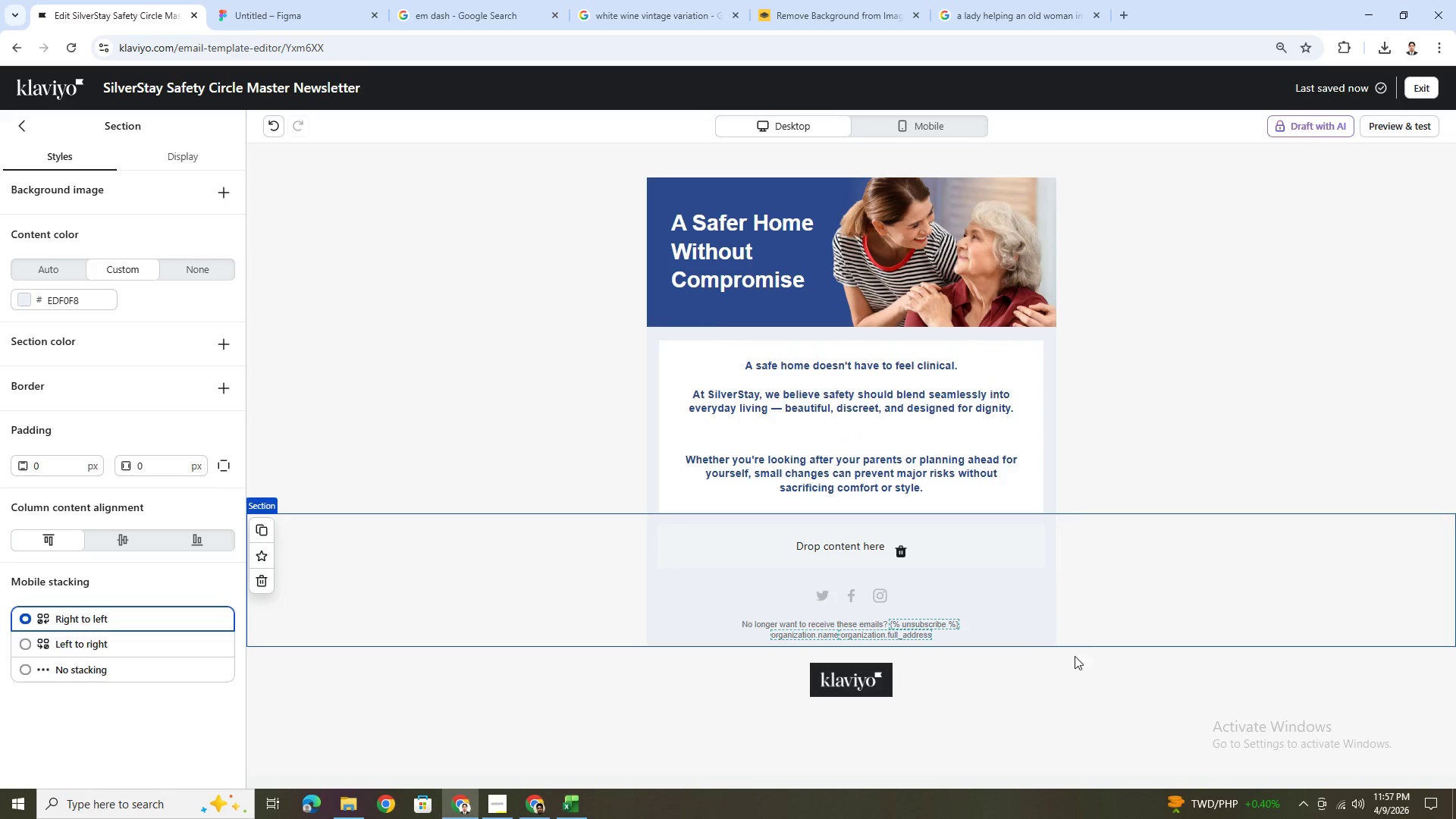 
left_click([907, 412])
 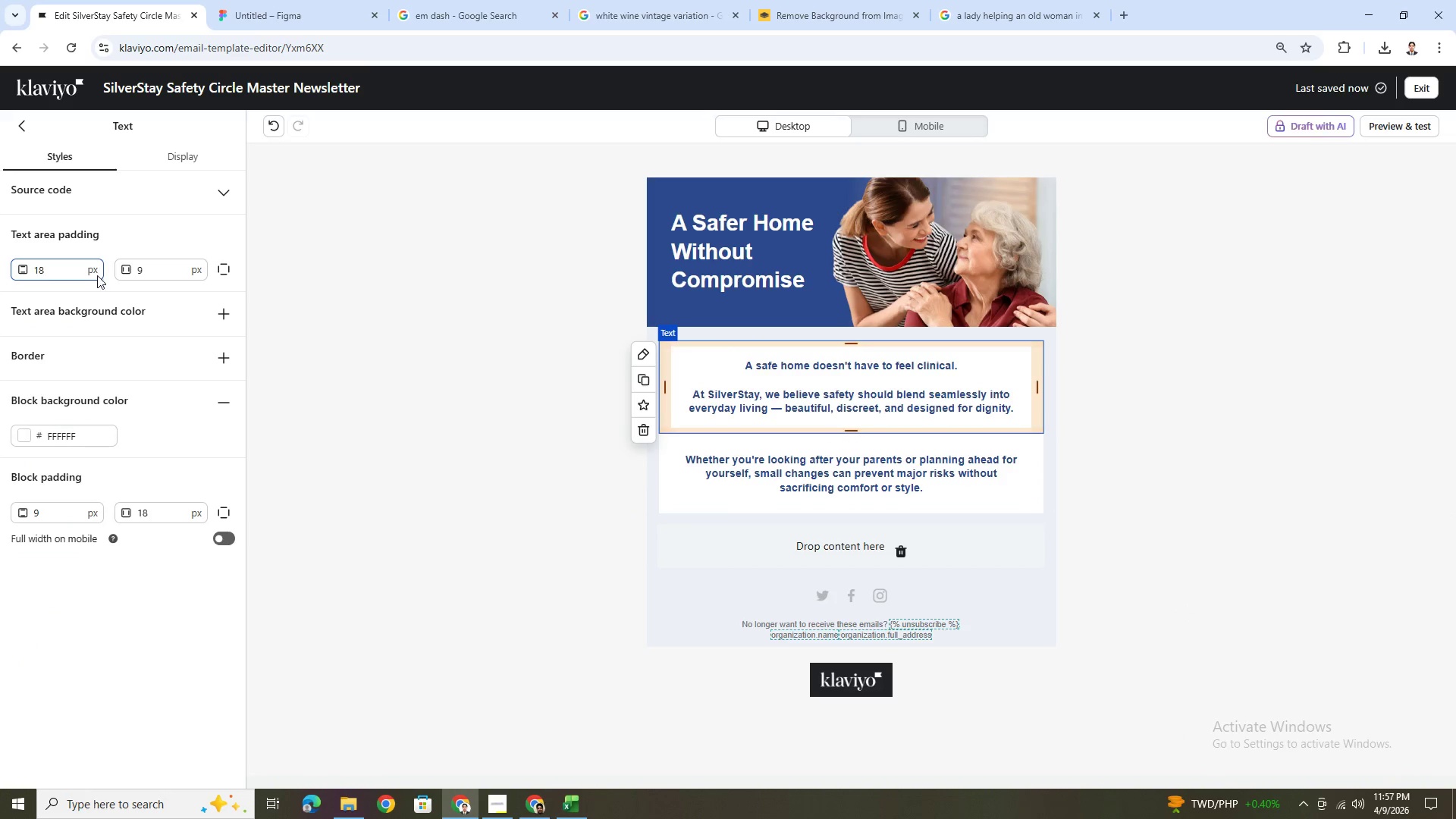 
double_click([174, 269])
 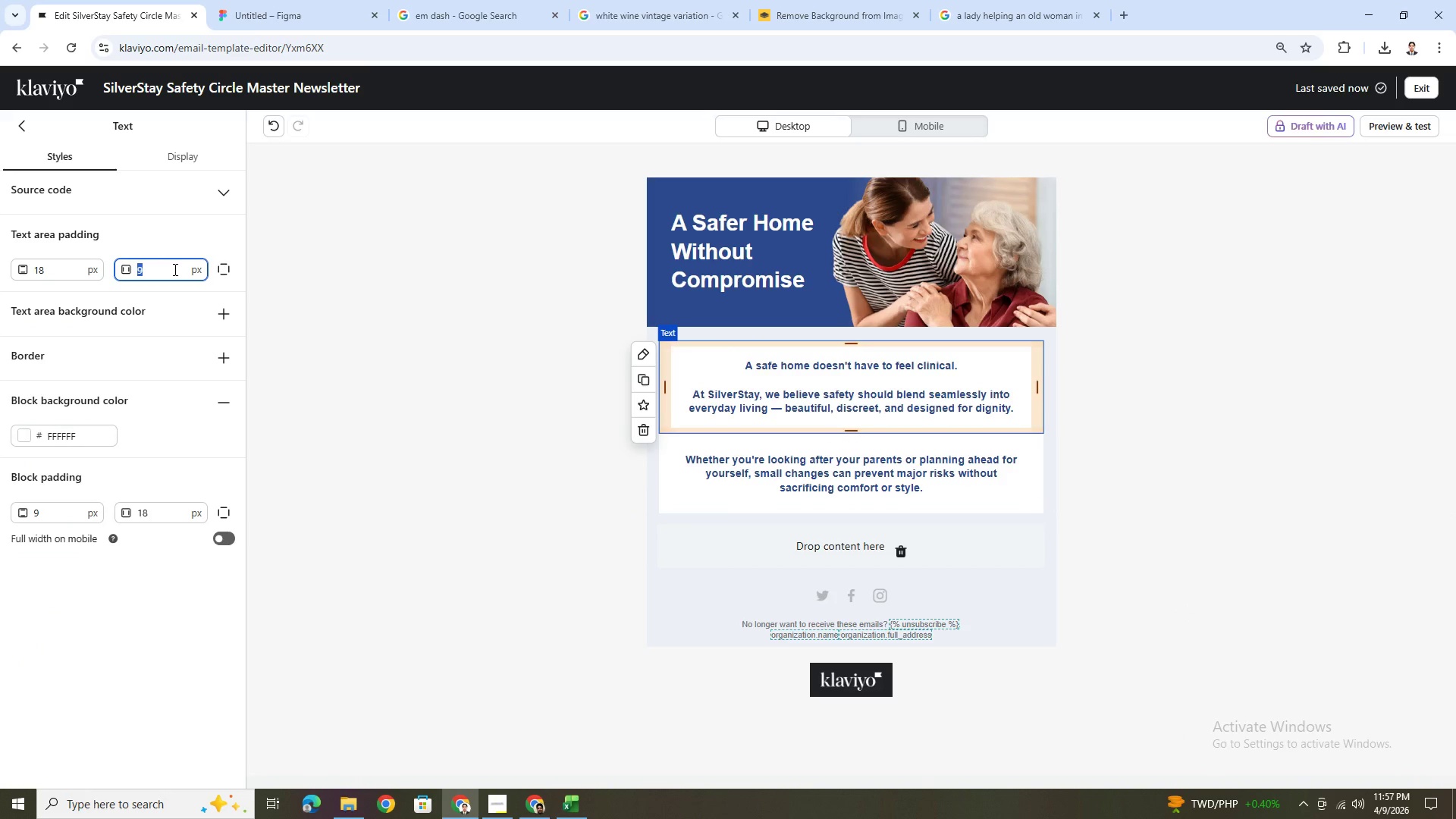 
key(Numpad1)
 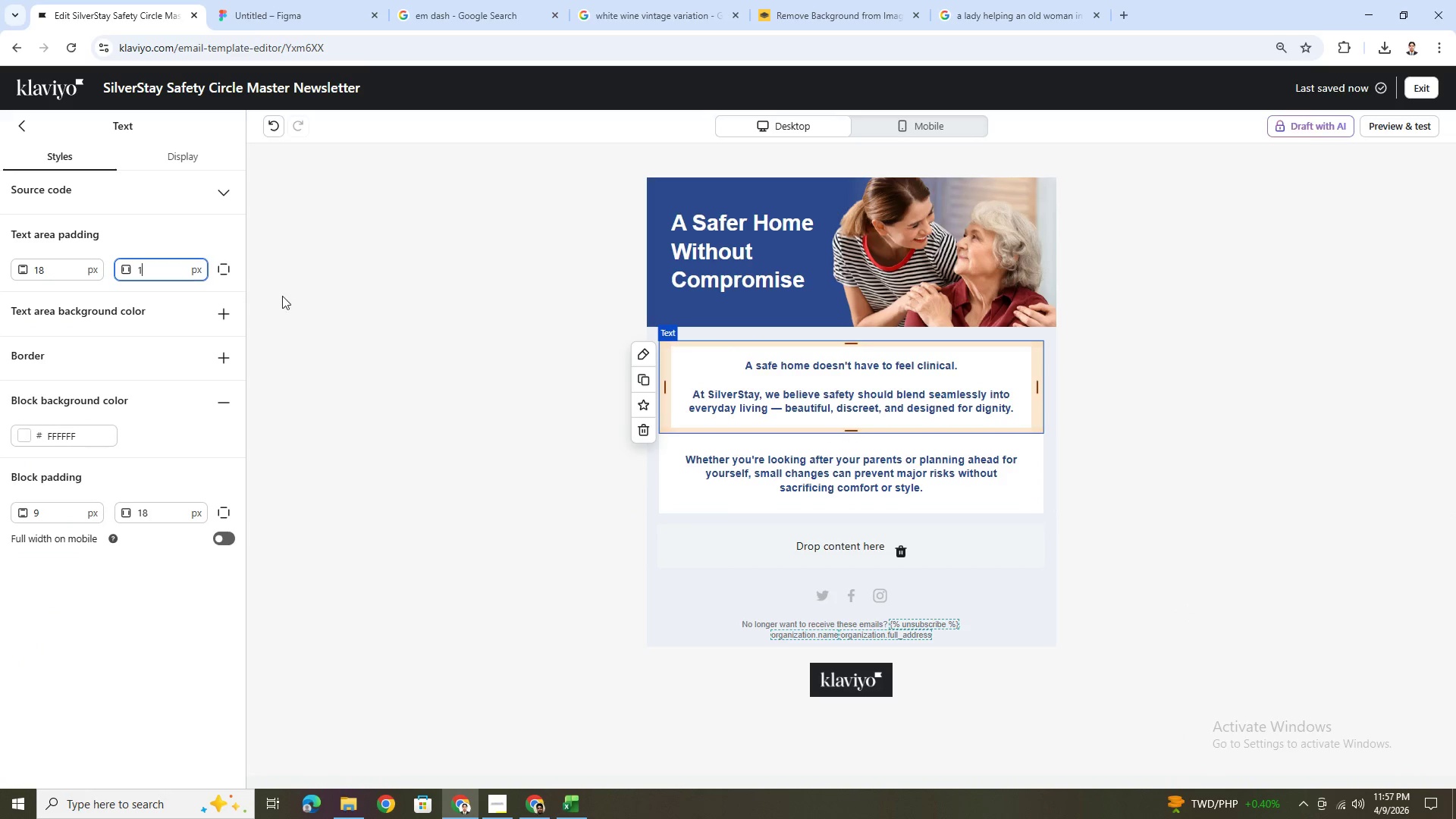 
key(Numpad8)
 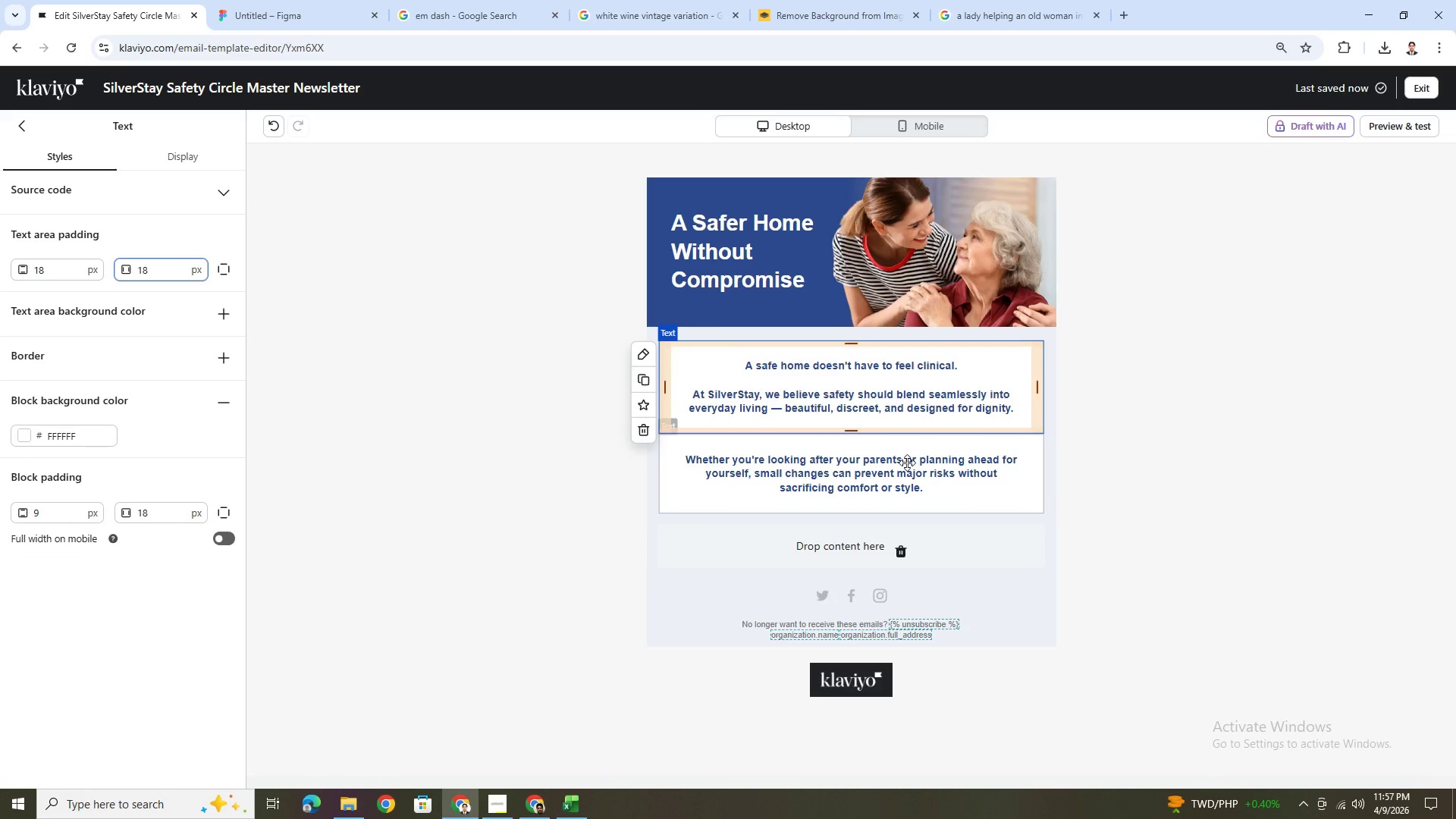 
left_click([907, 467])
 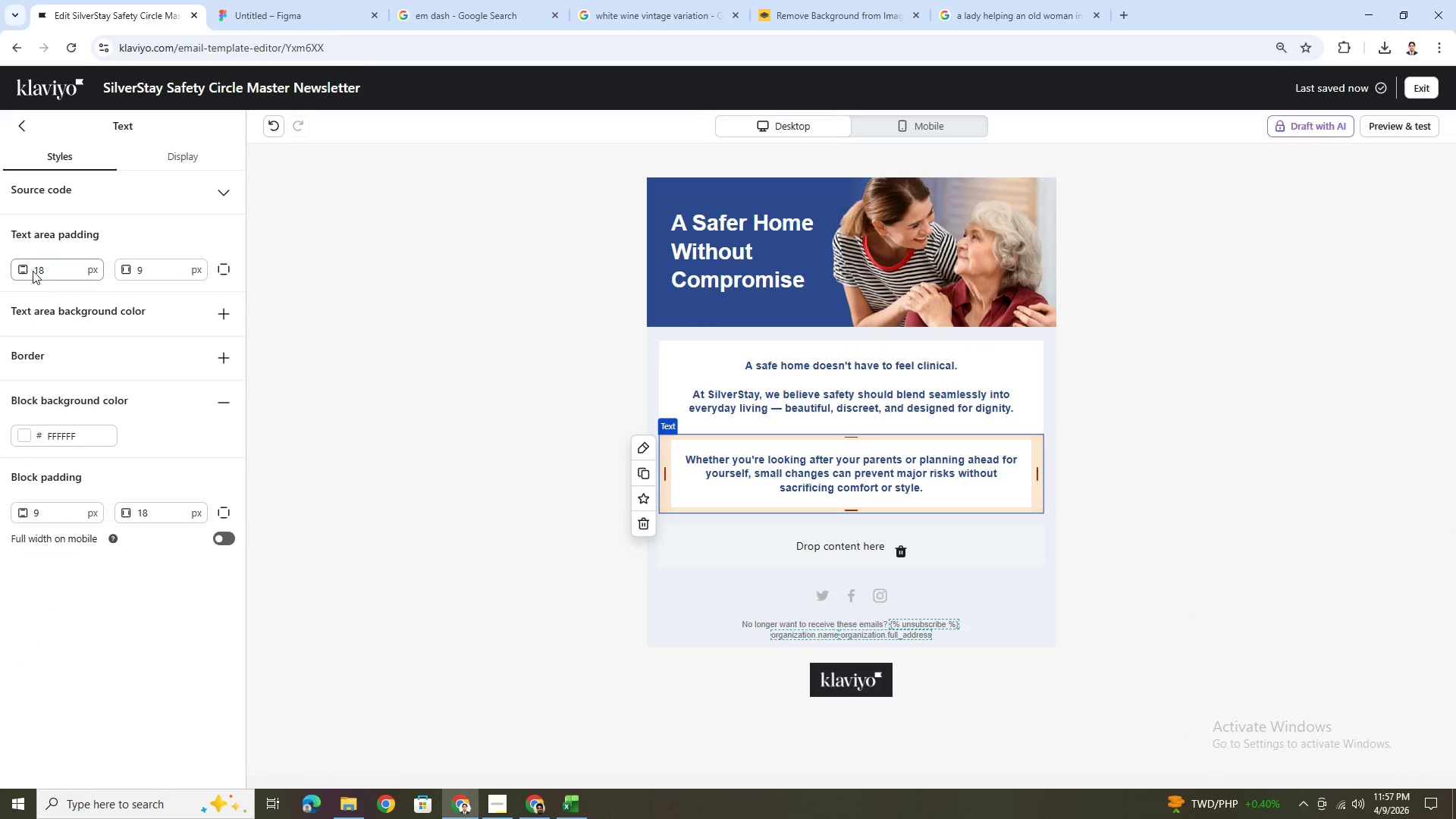 
double_click([141, 270])
 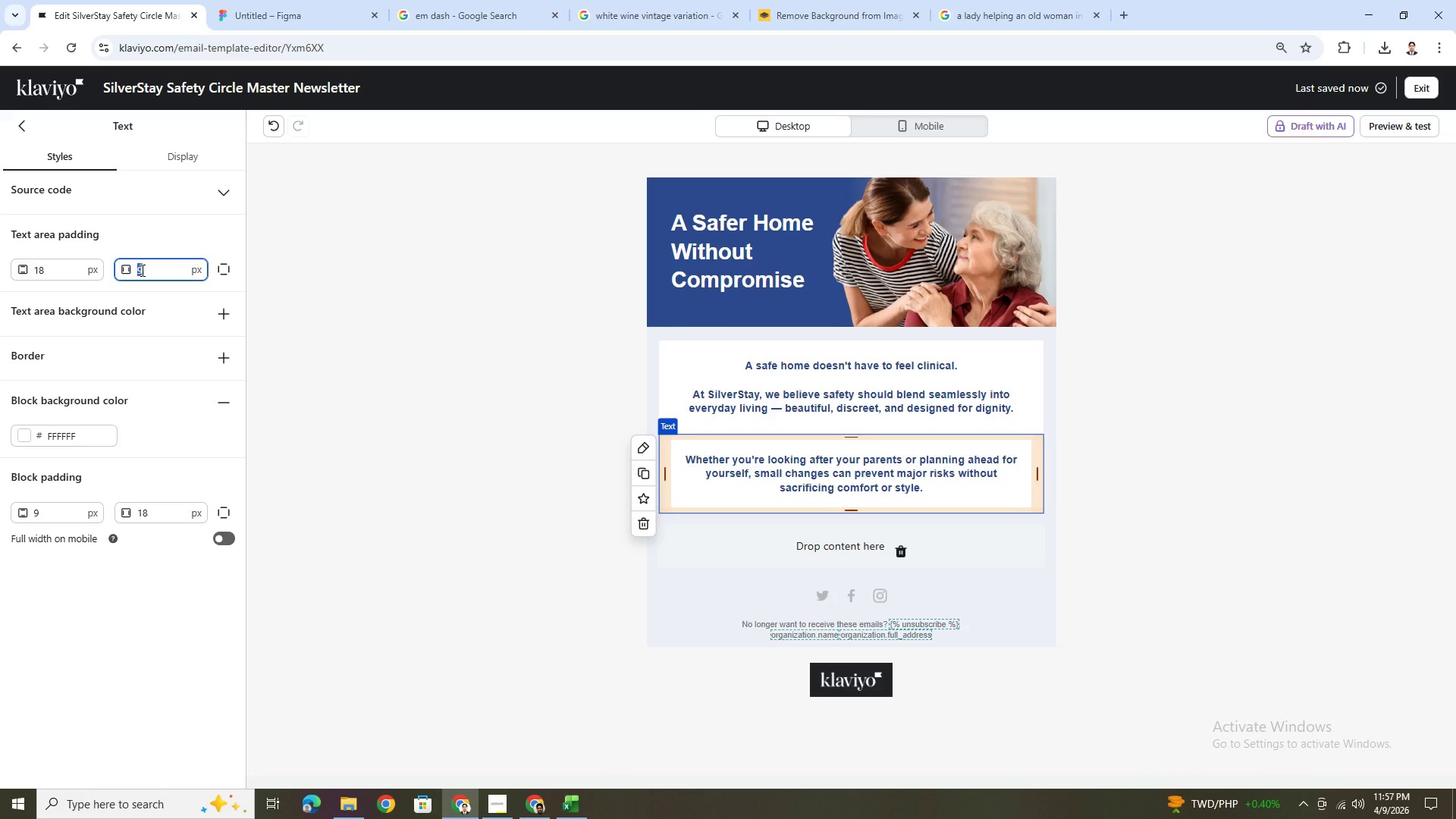 
key(Numpad1)
 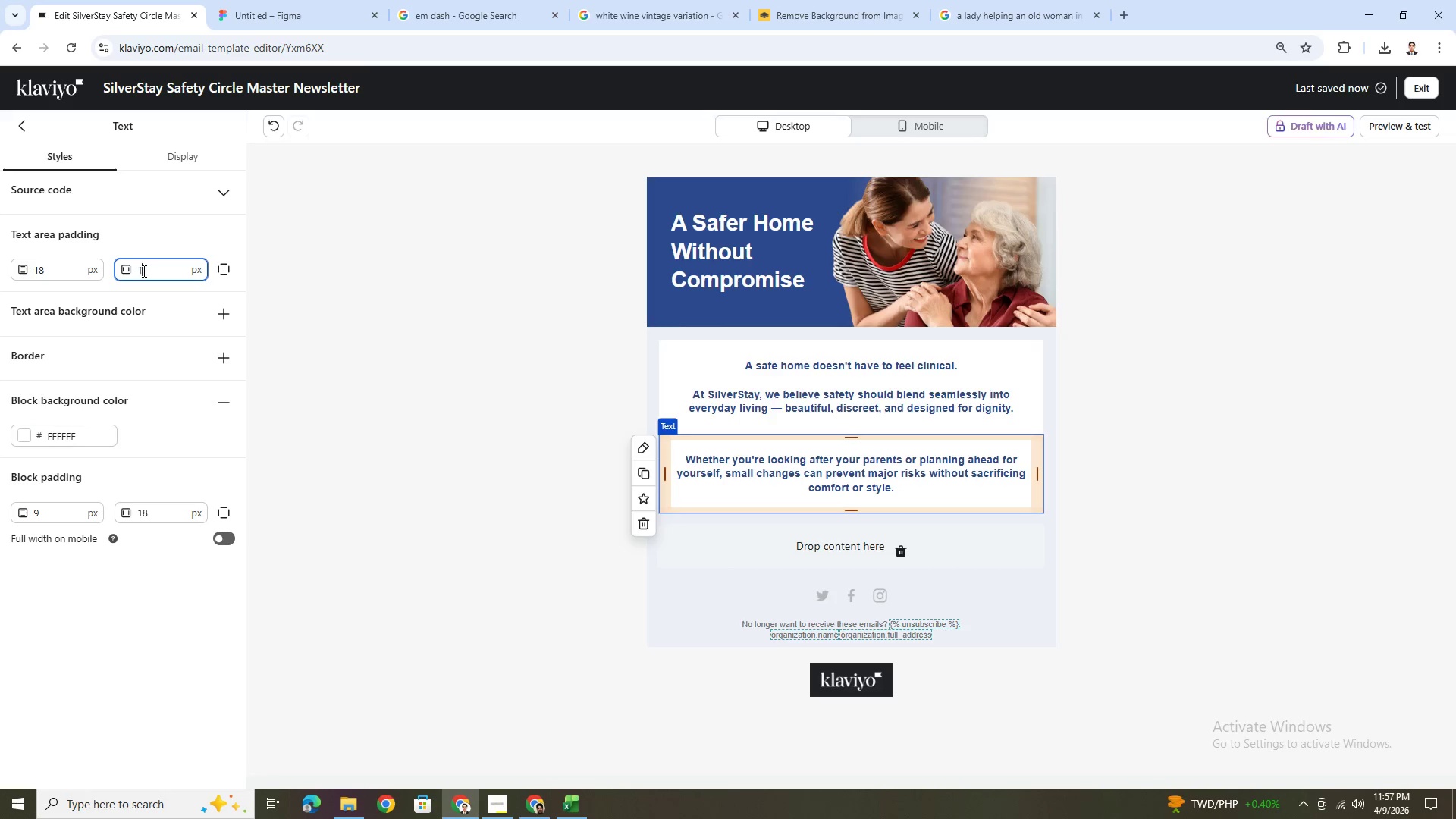 
key(Numpad8)
 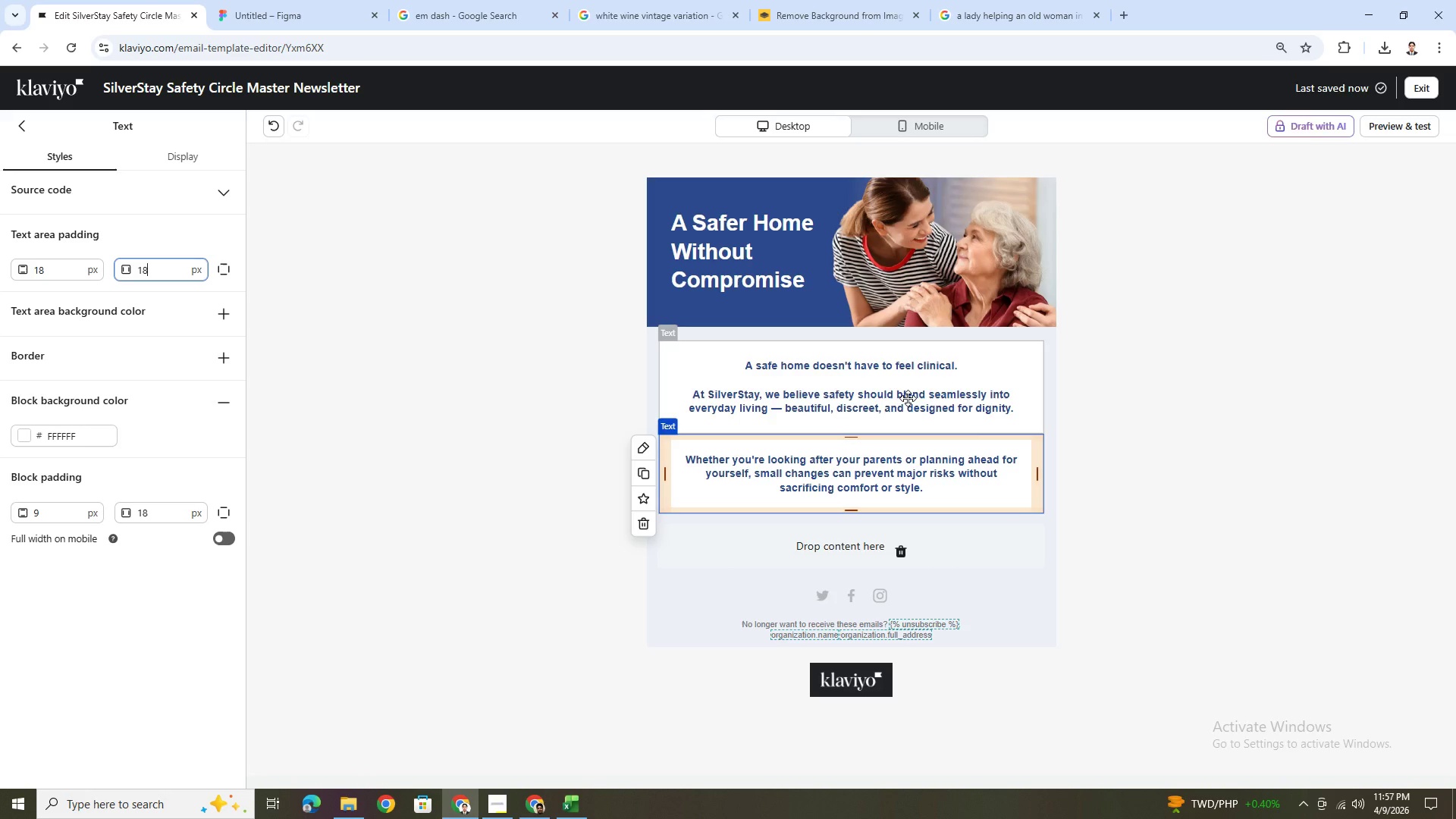 
left_click([908, 398])
 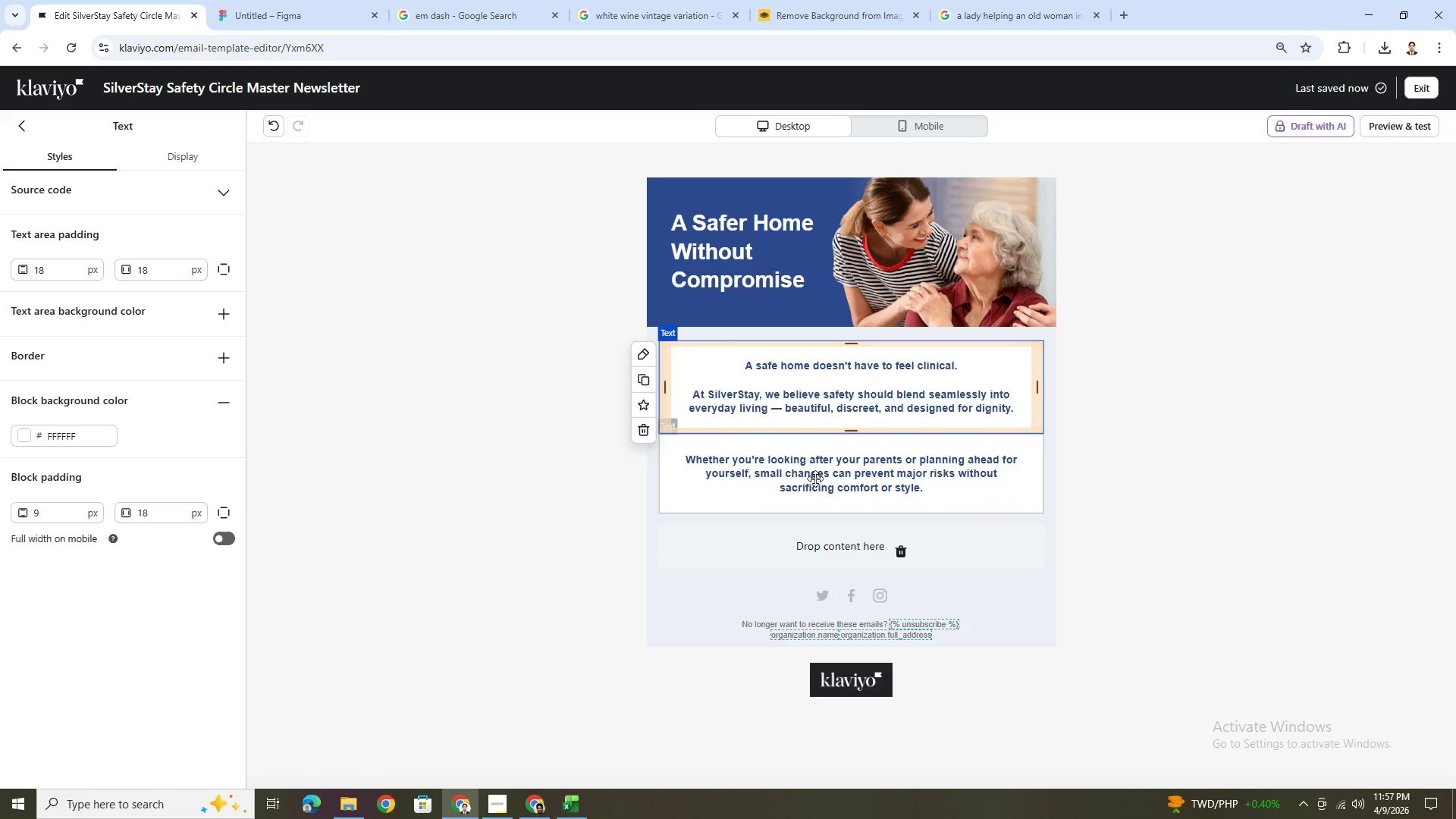 
left_click([520, 421])
 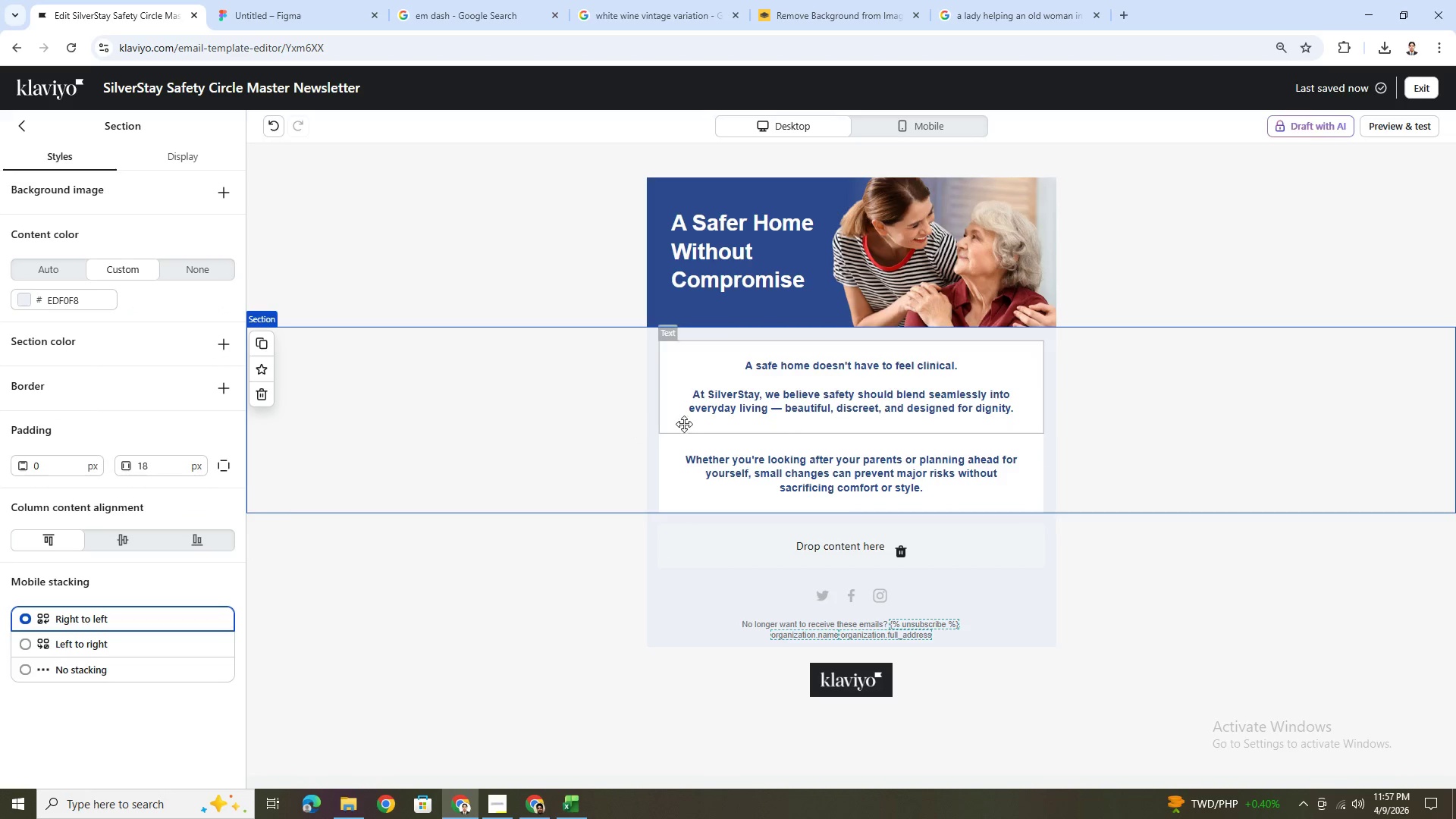 
left_click([834, 417])
 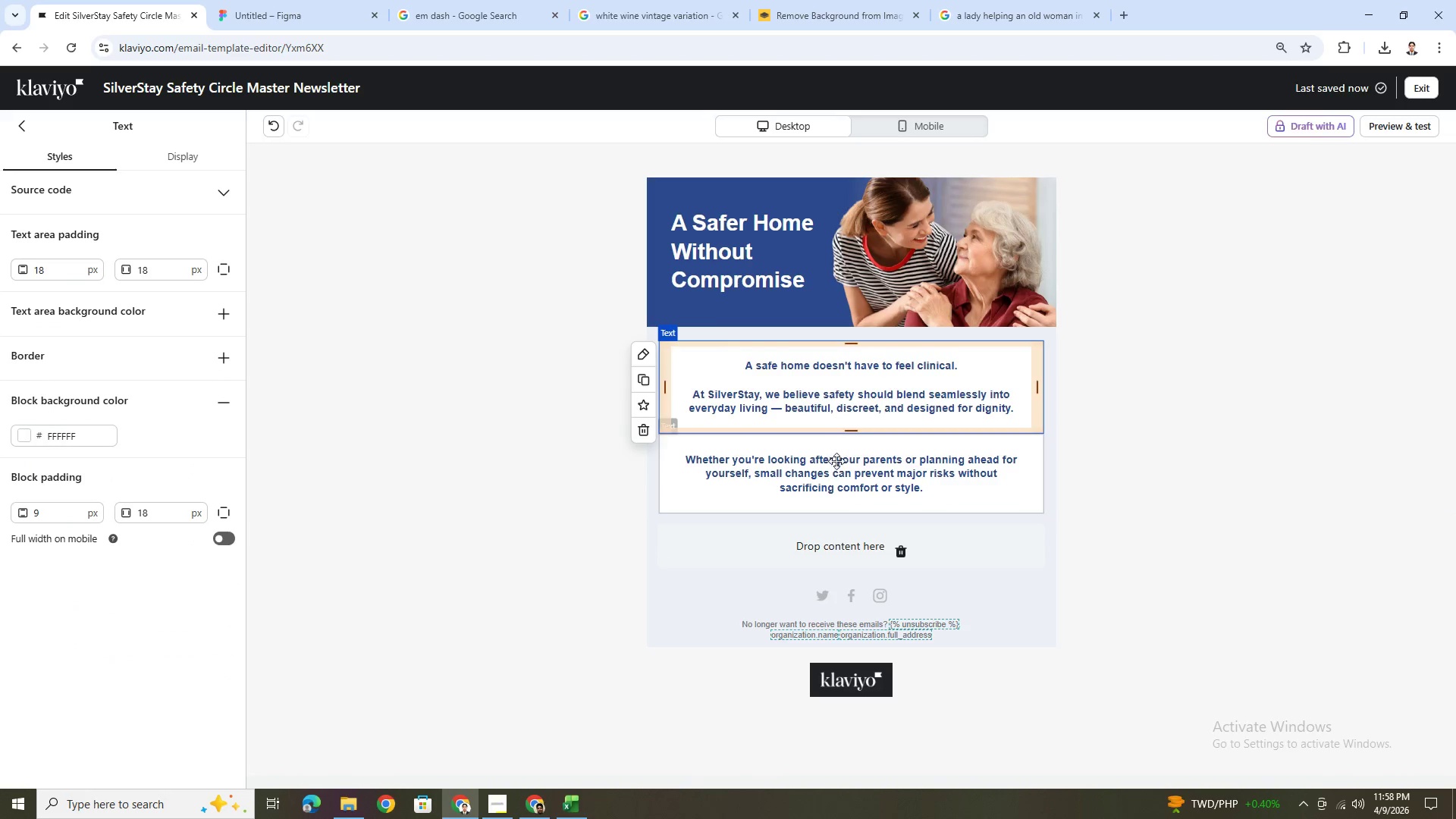 
left_click([836, 463])
 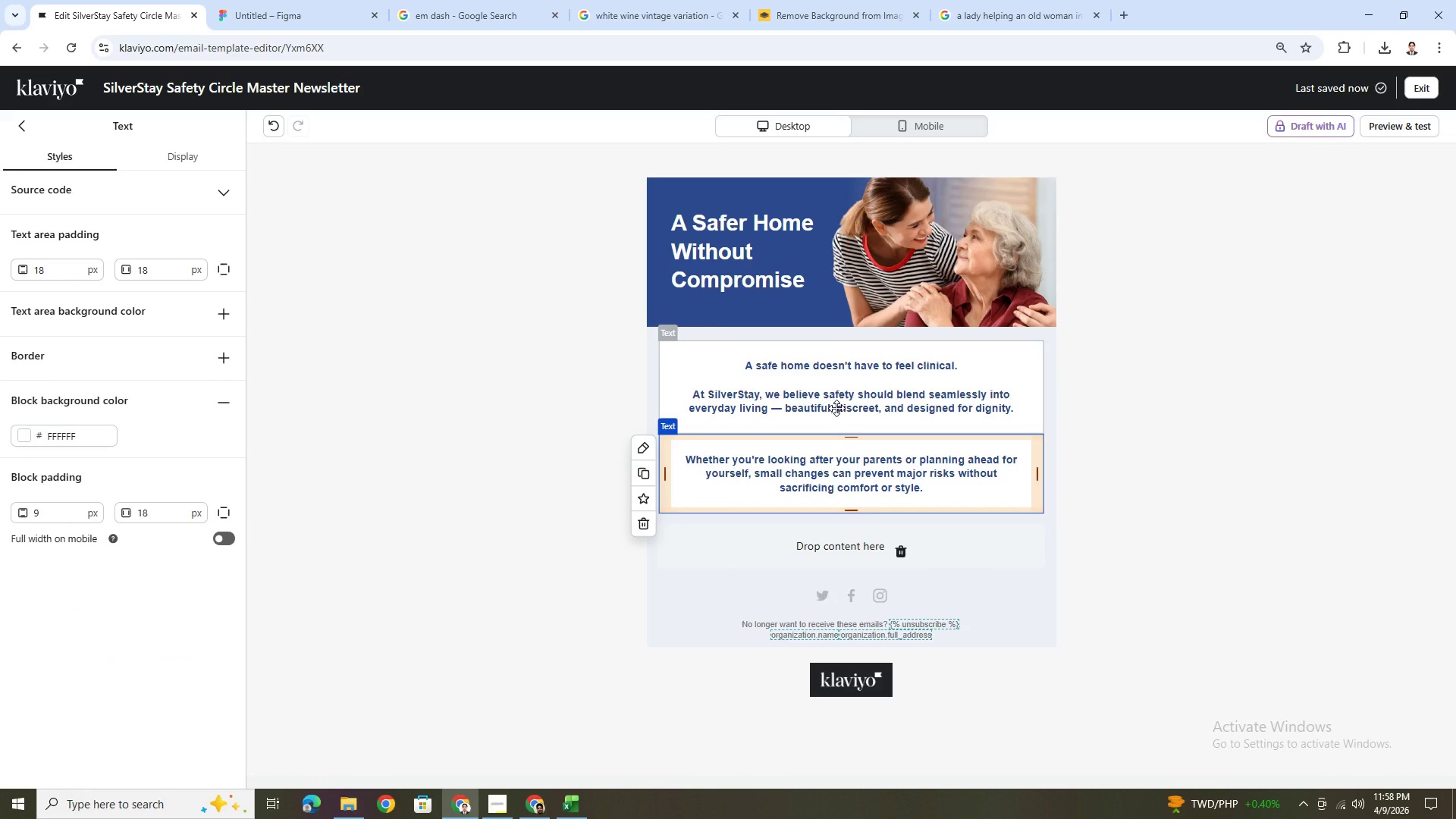 
left_click([836, 408])
 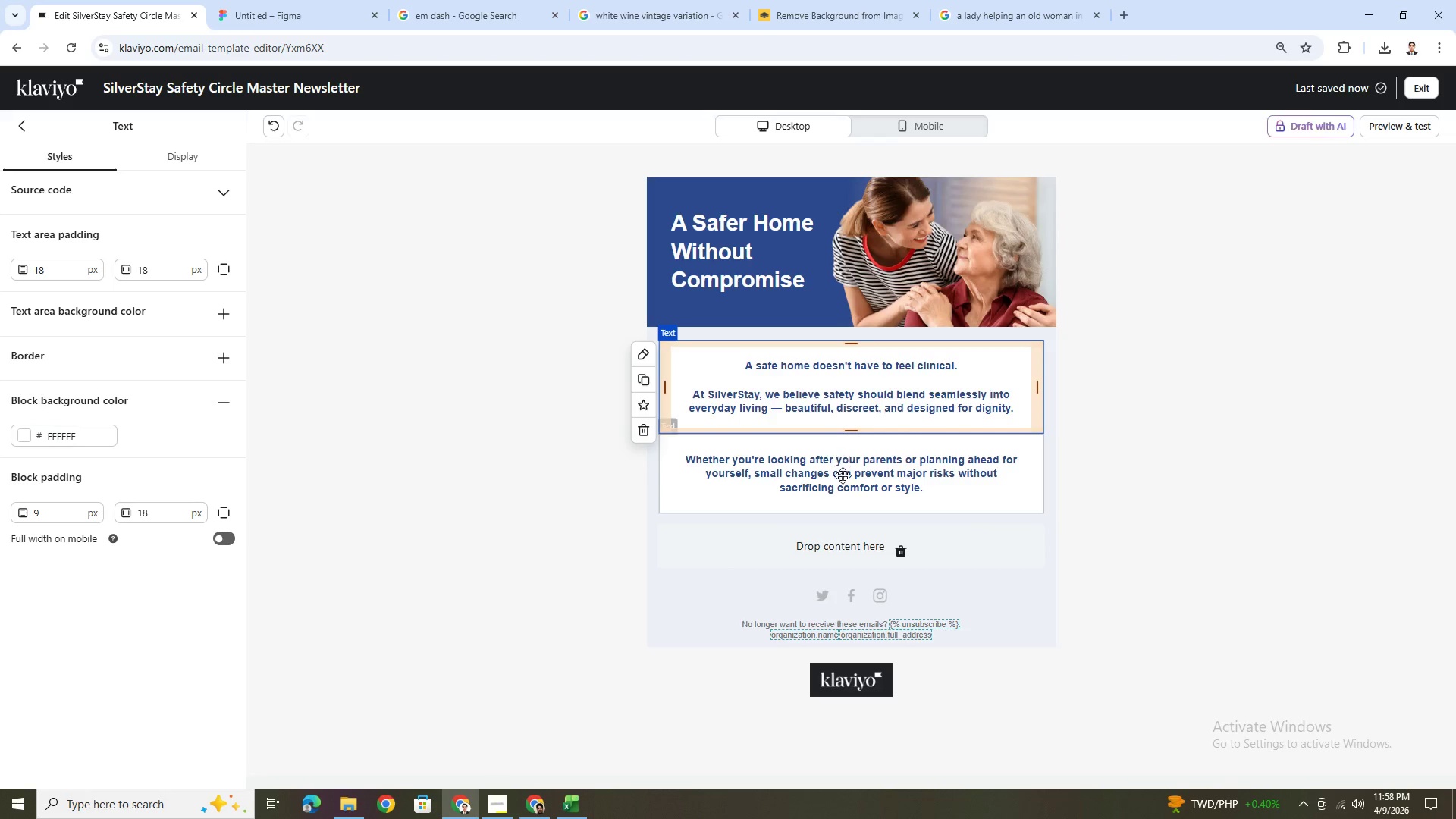 
left_click([843, 485])
 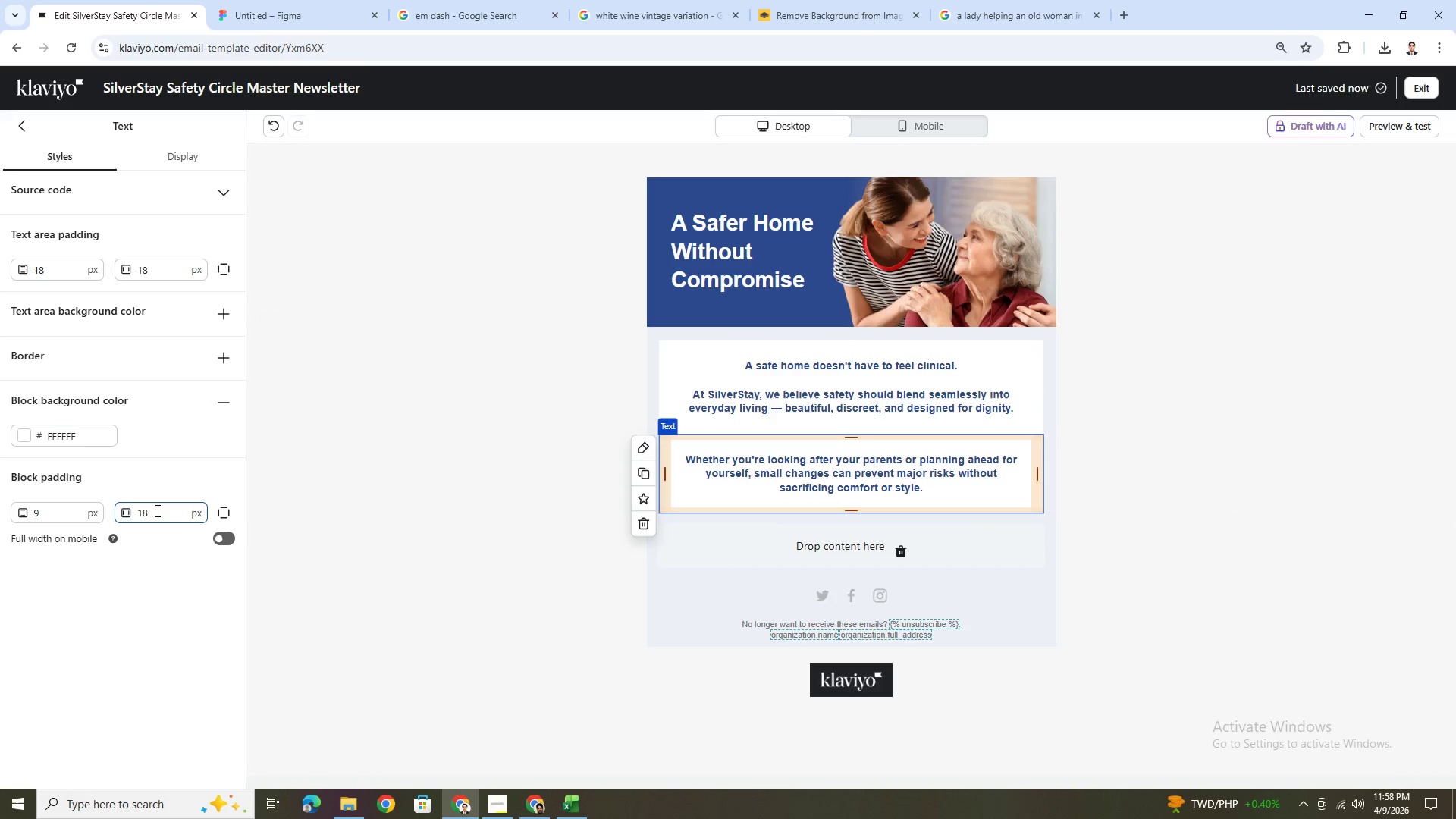 
wait(6.48)
 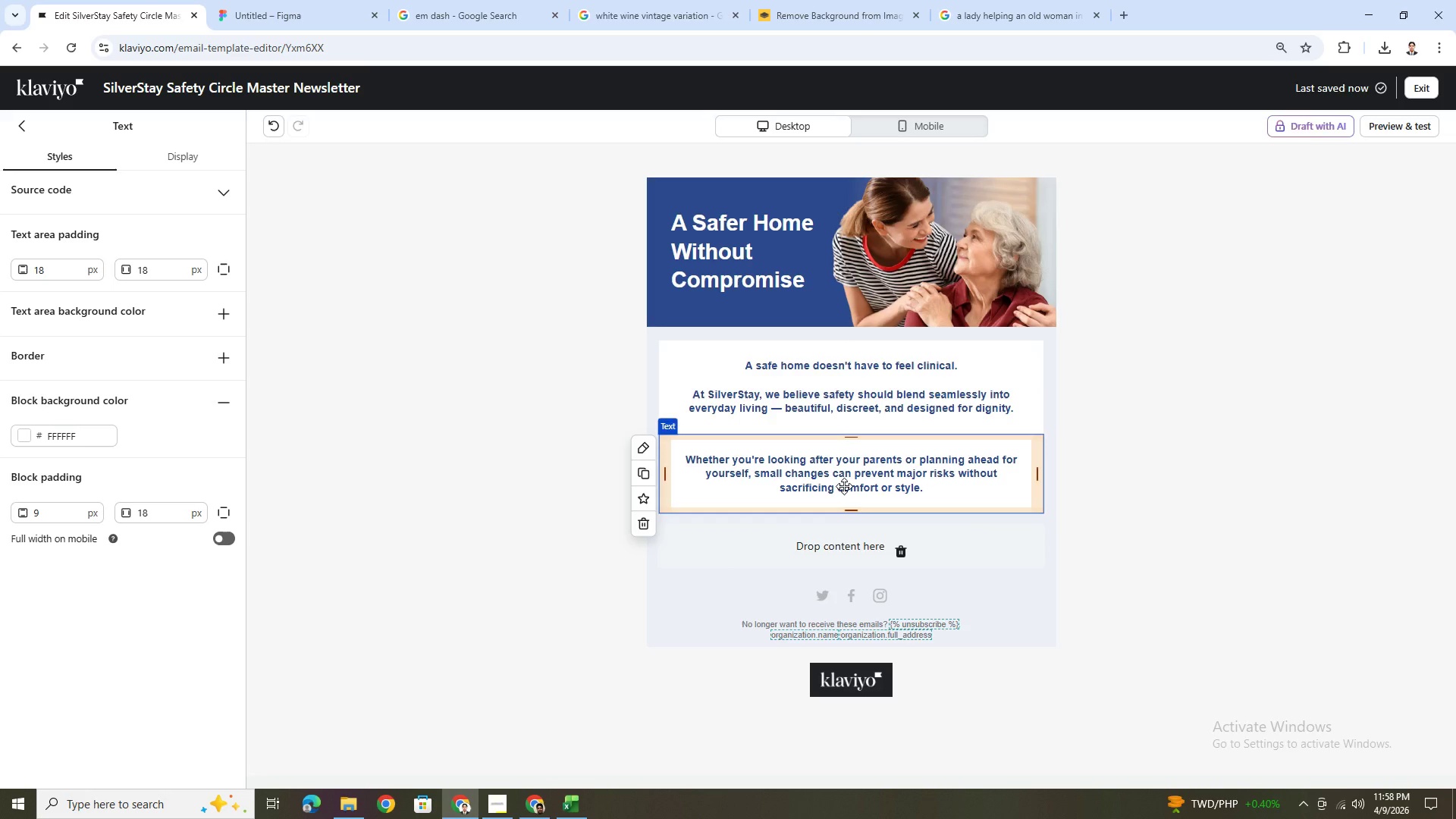 
double_click([157, 512])
 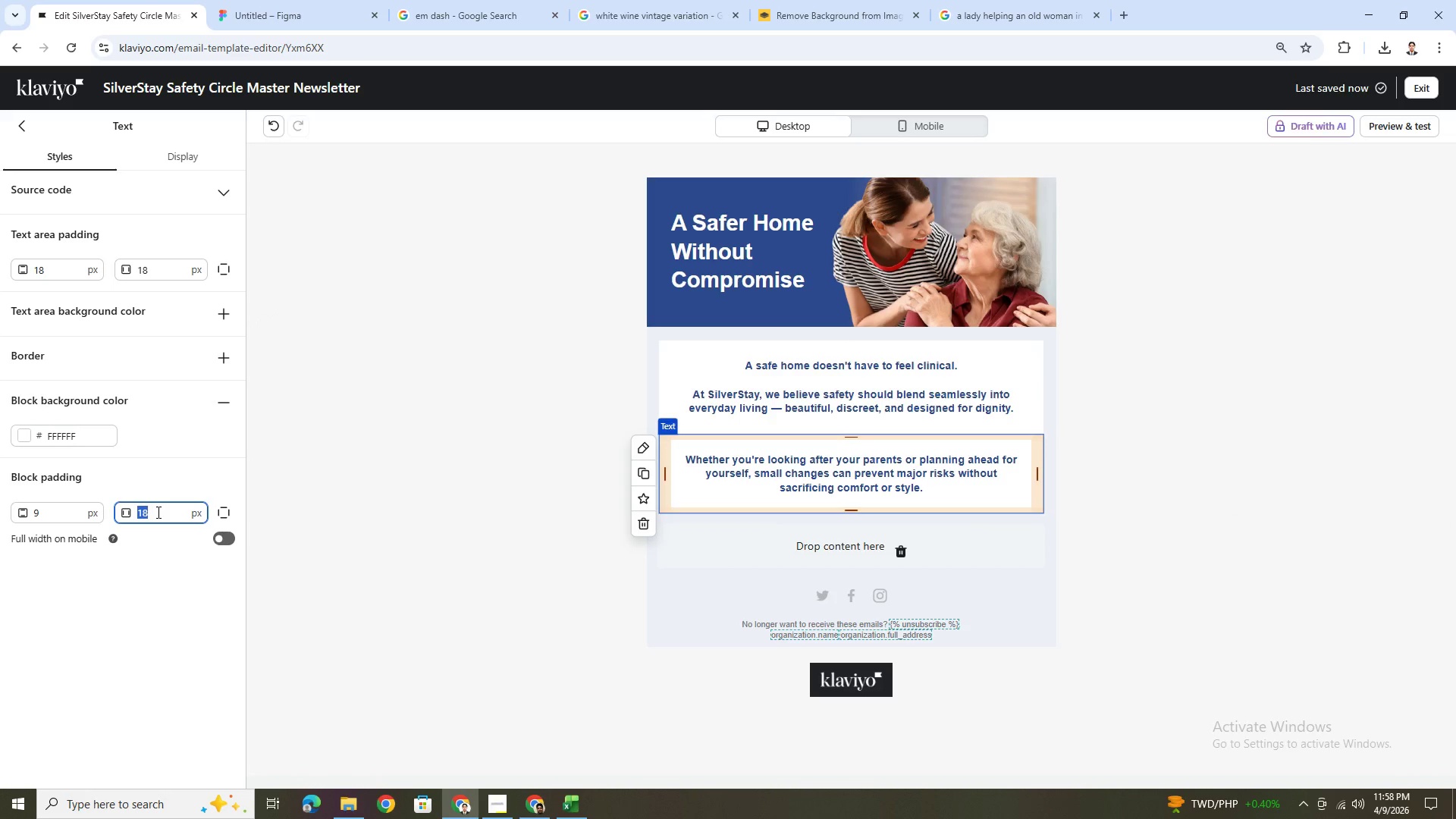 
triple_click([157, 512])
 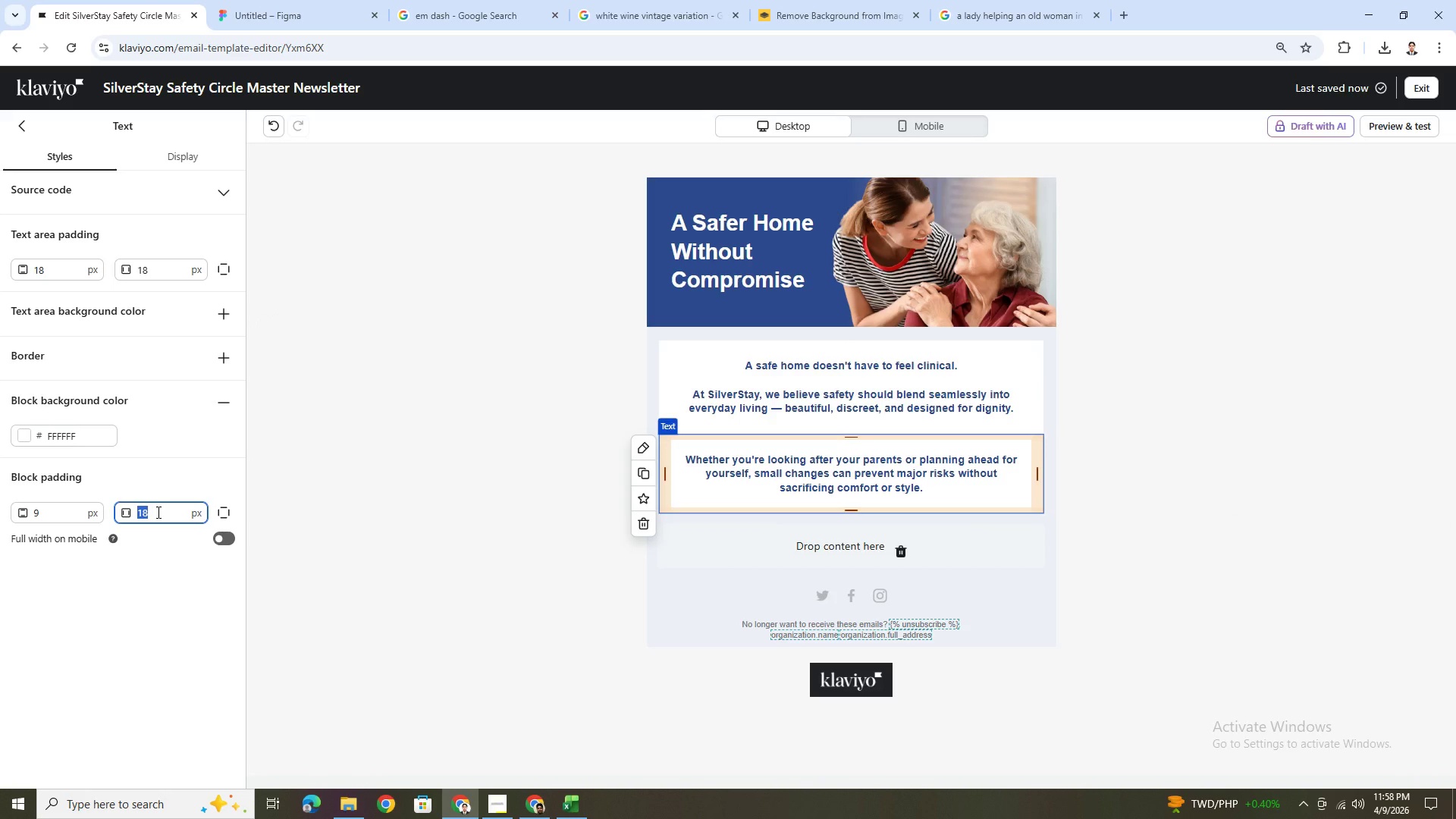 
key(Numpad2)
 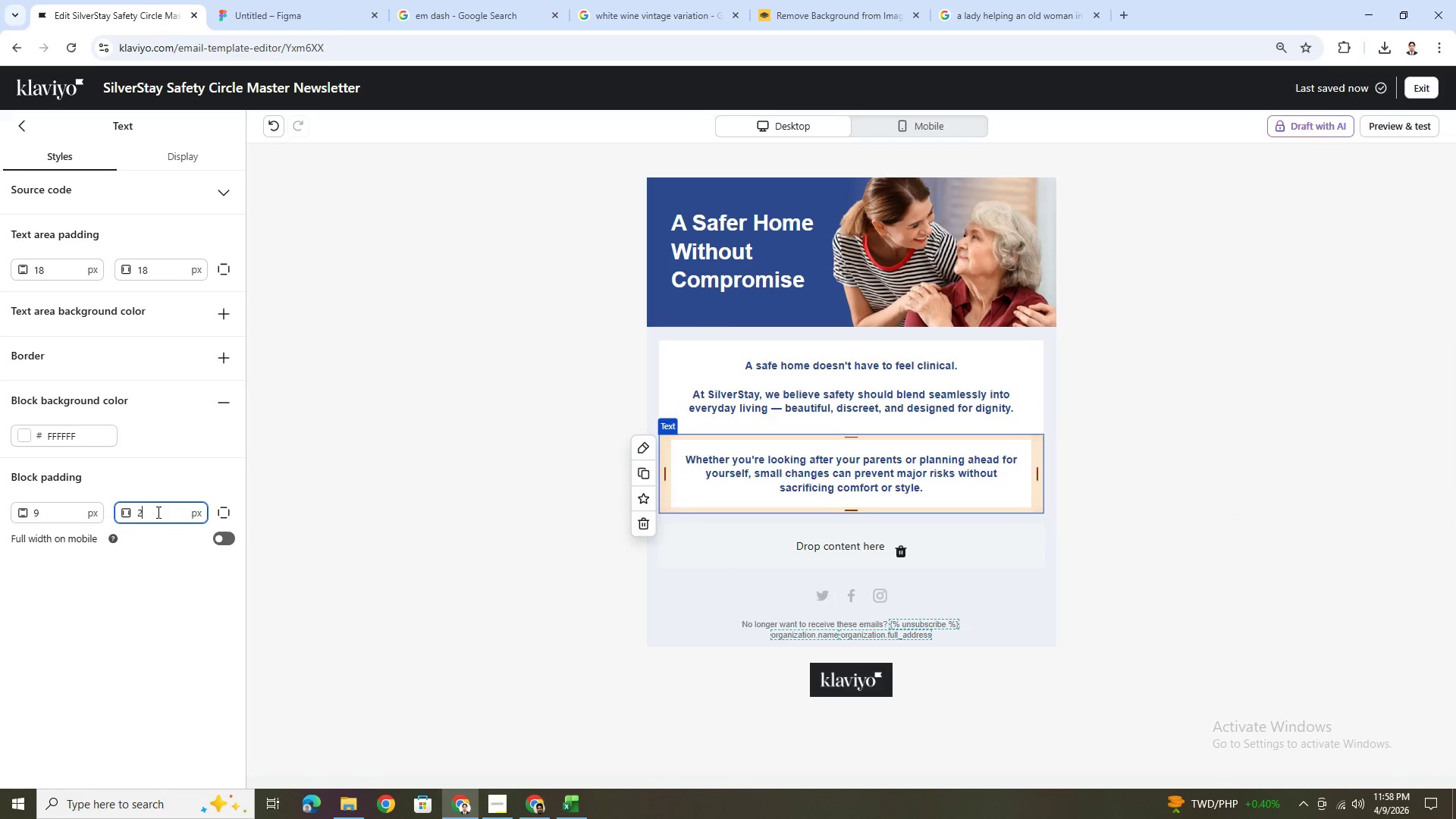 
key(Numpad4)
 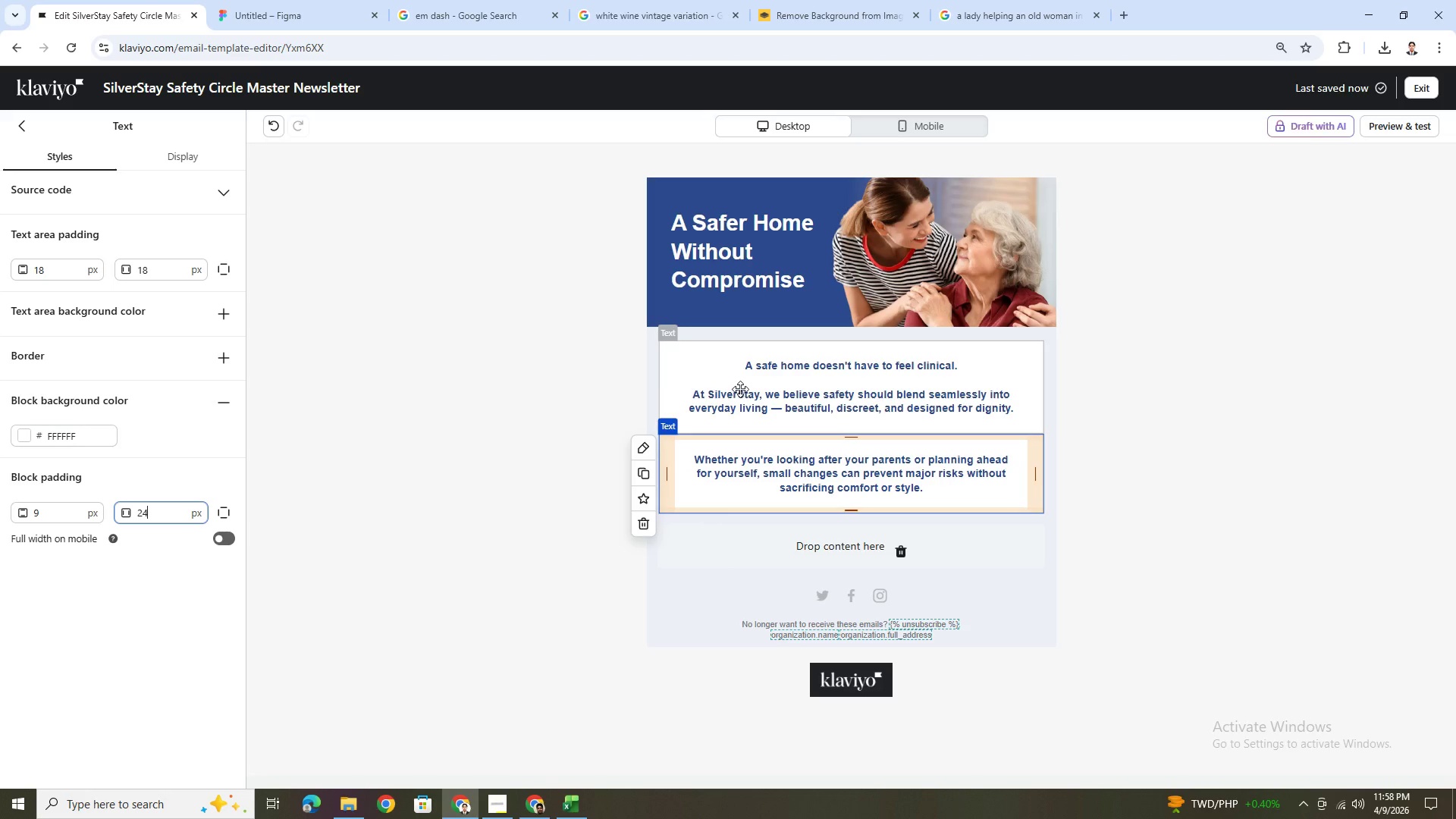 
left_click([742, 388])
 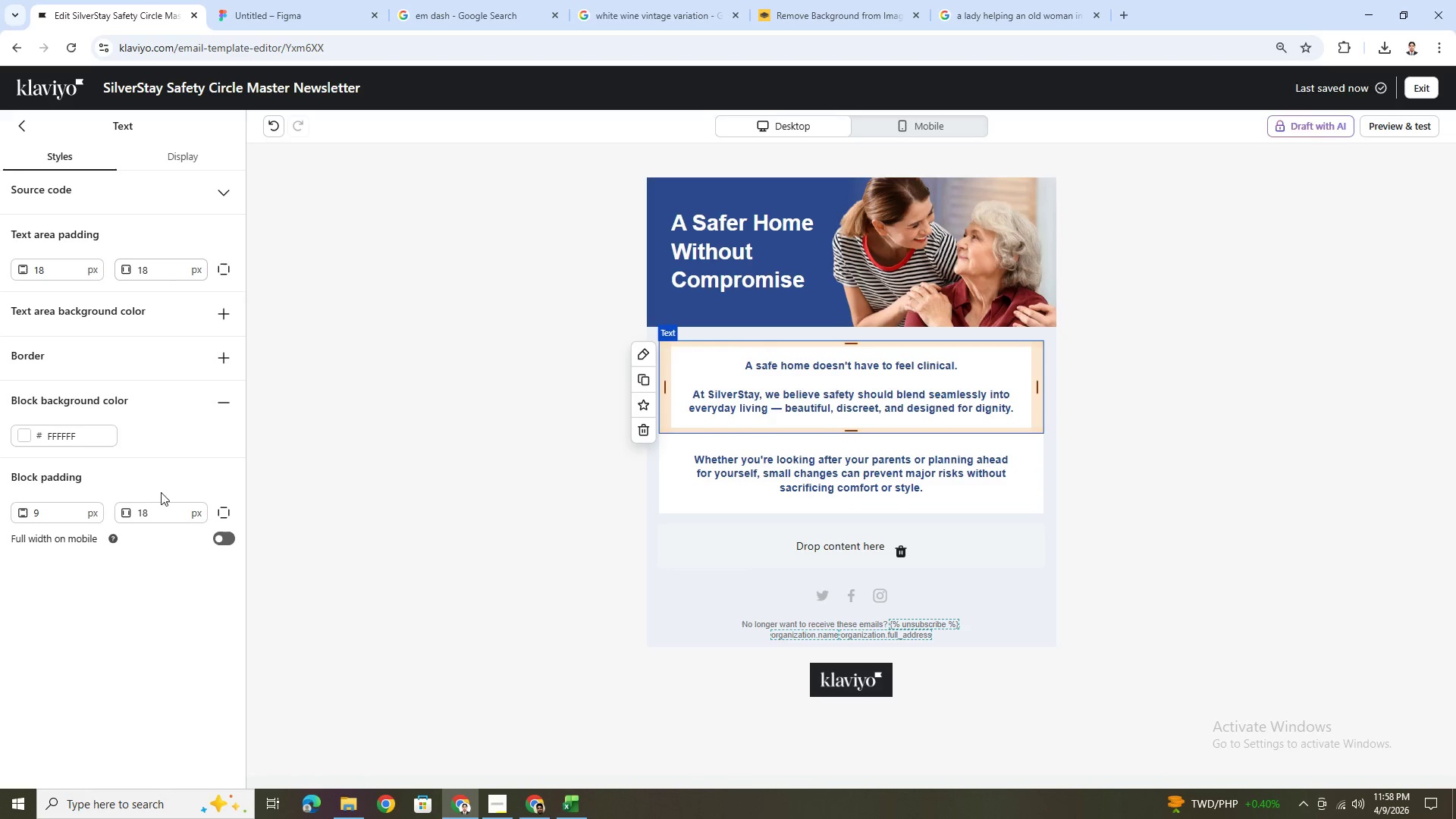 
double_click([163, 509])
 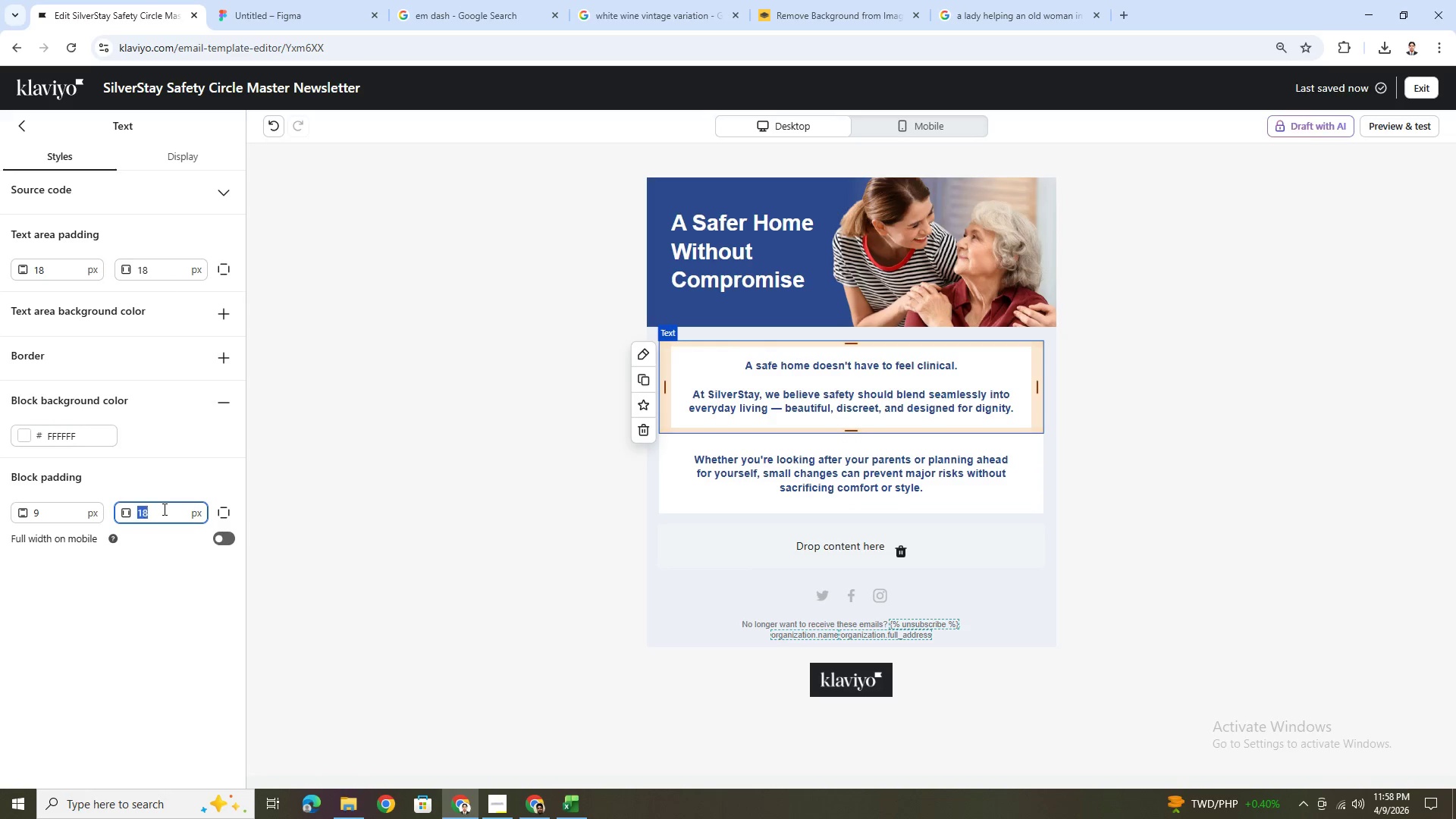 
key(Numpad2)
 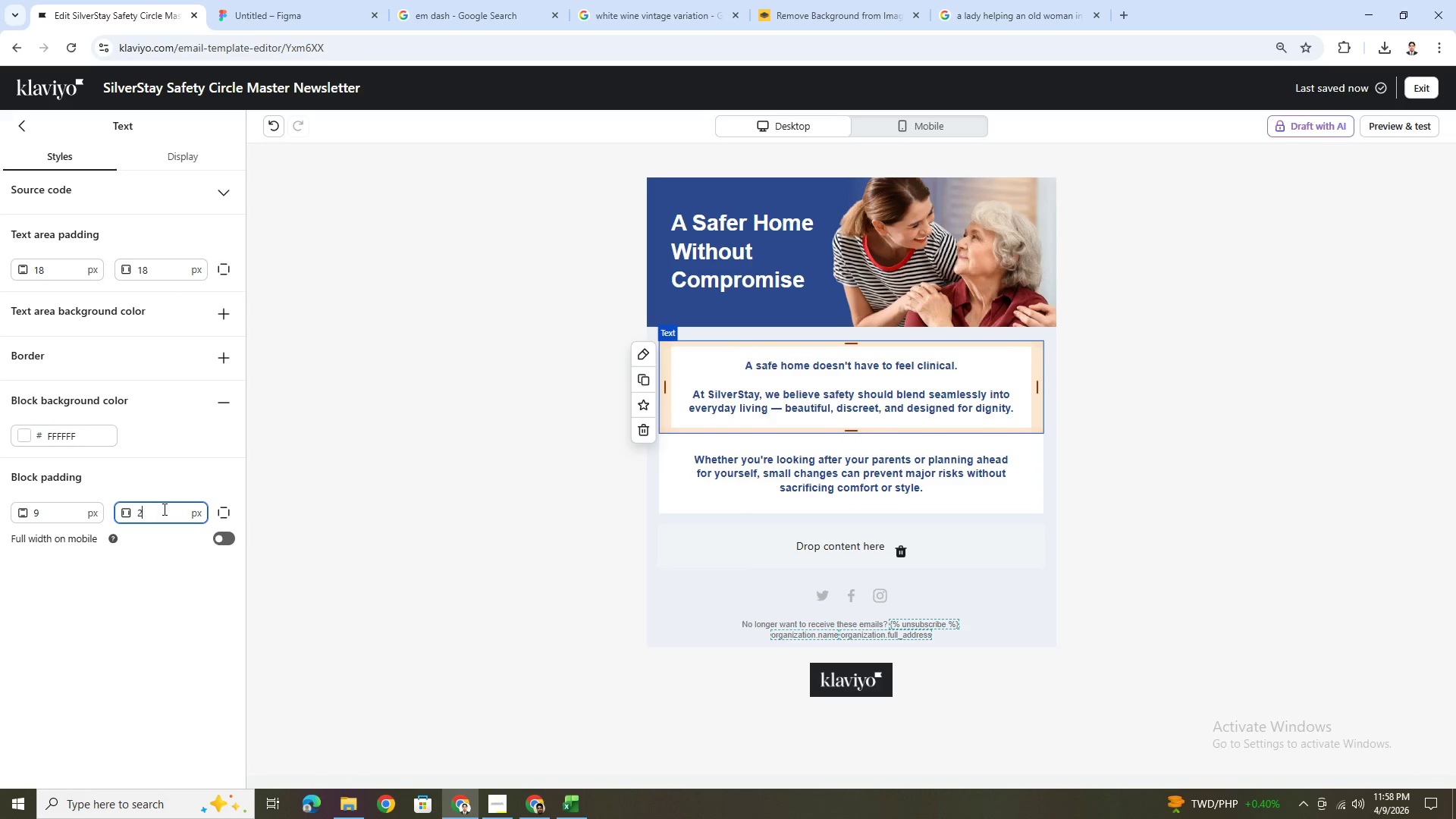 
key(Numpad4)
 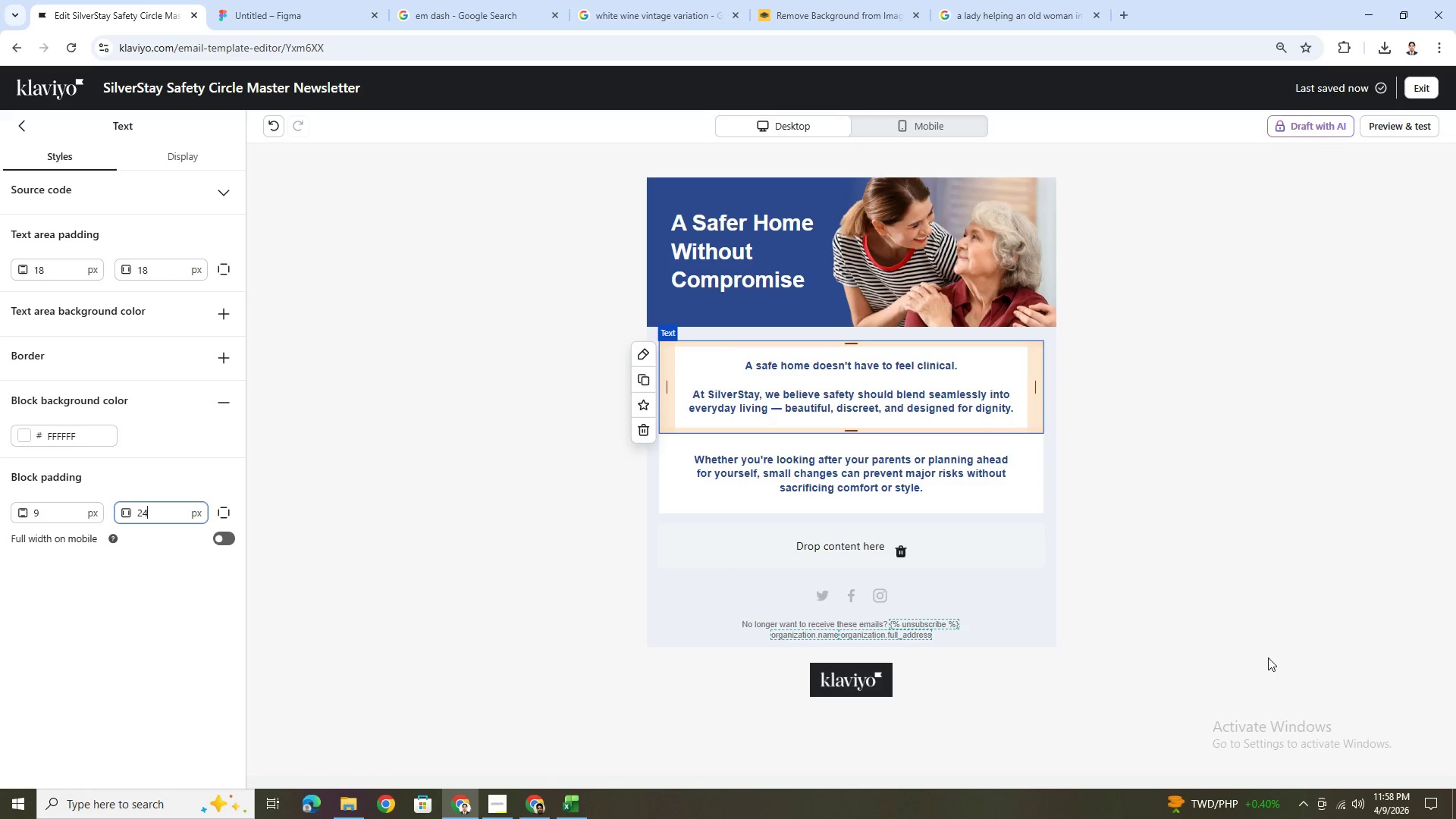 
left_click([1186, 651])
 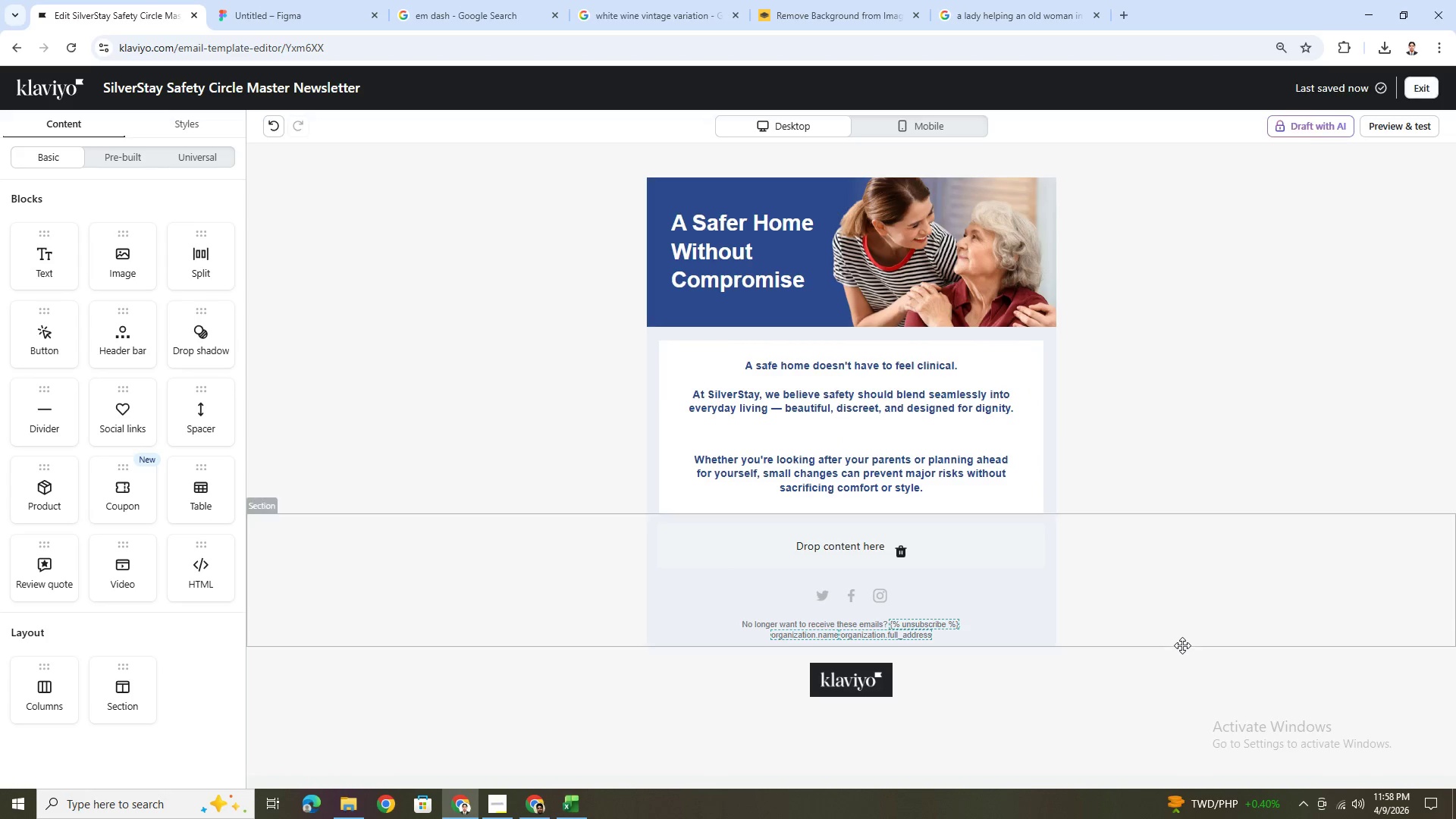 
scroll: coordinate [1182, 644], scroll_direction: down, amount: 1.0
 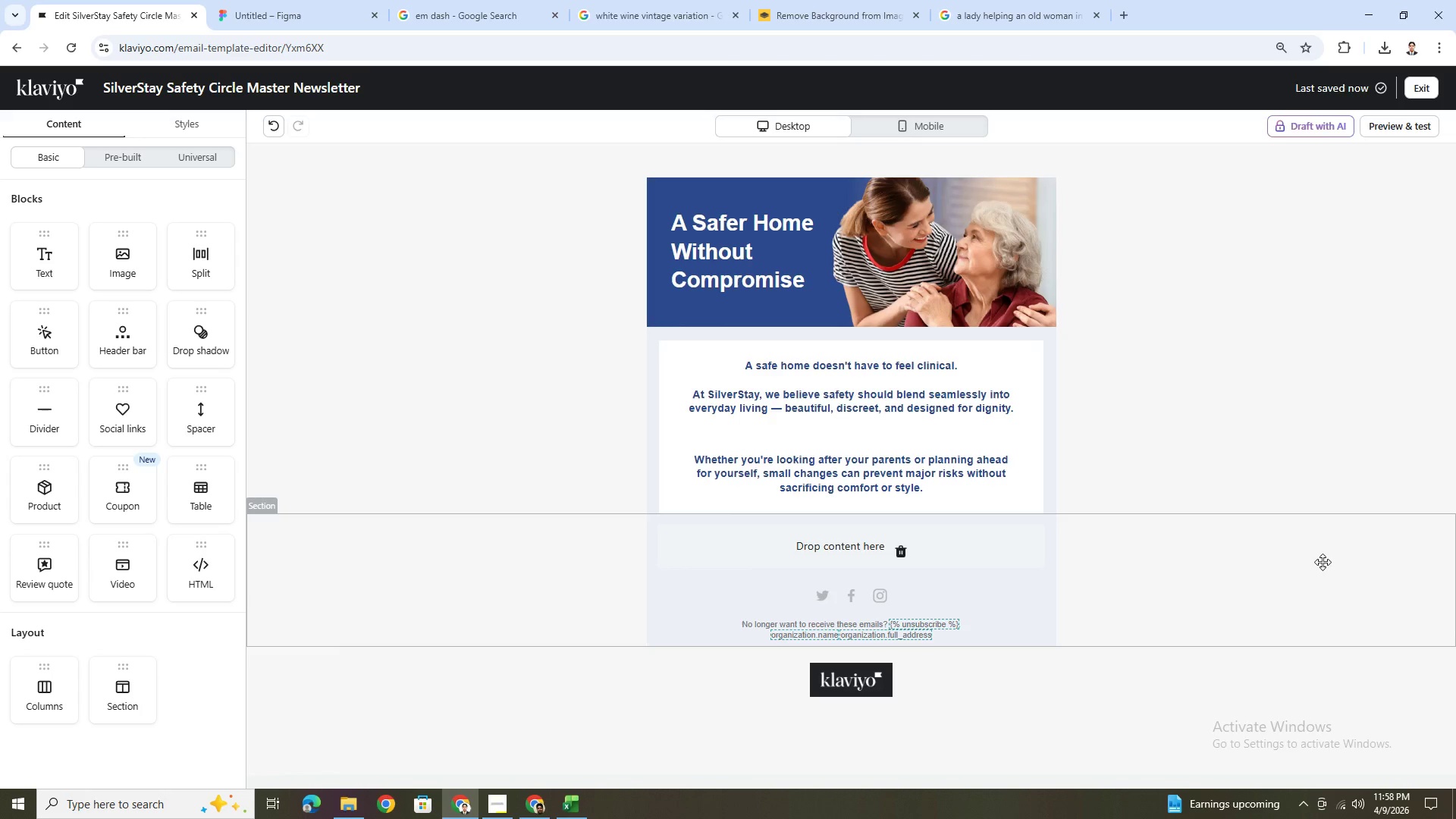 
wait(35.17)
 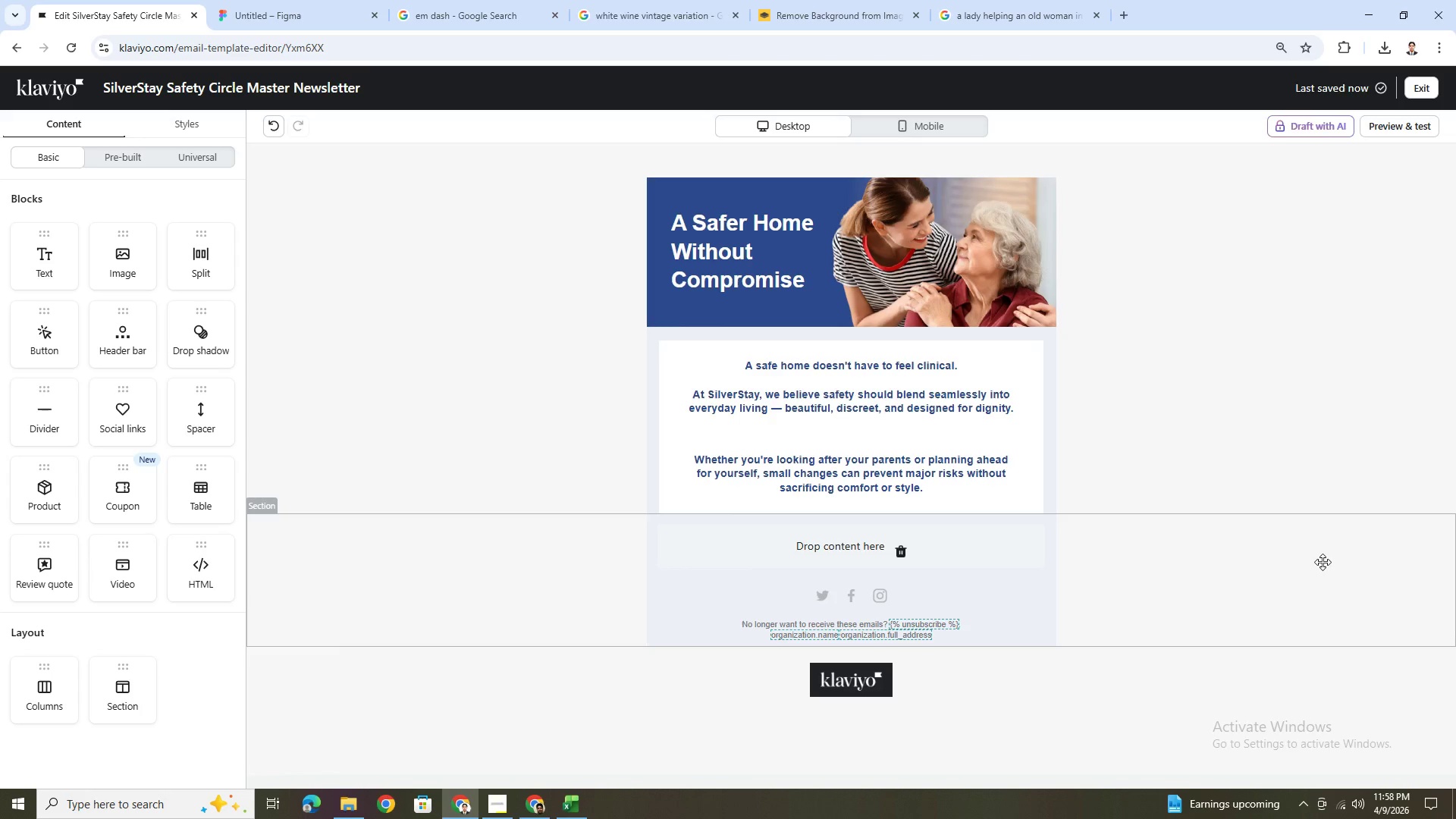 
scroll: coordinate [1000, 503], scroll_direction: down, amount: 2.0
 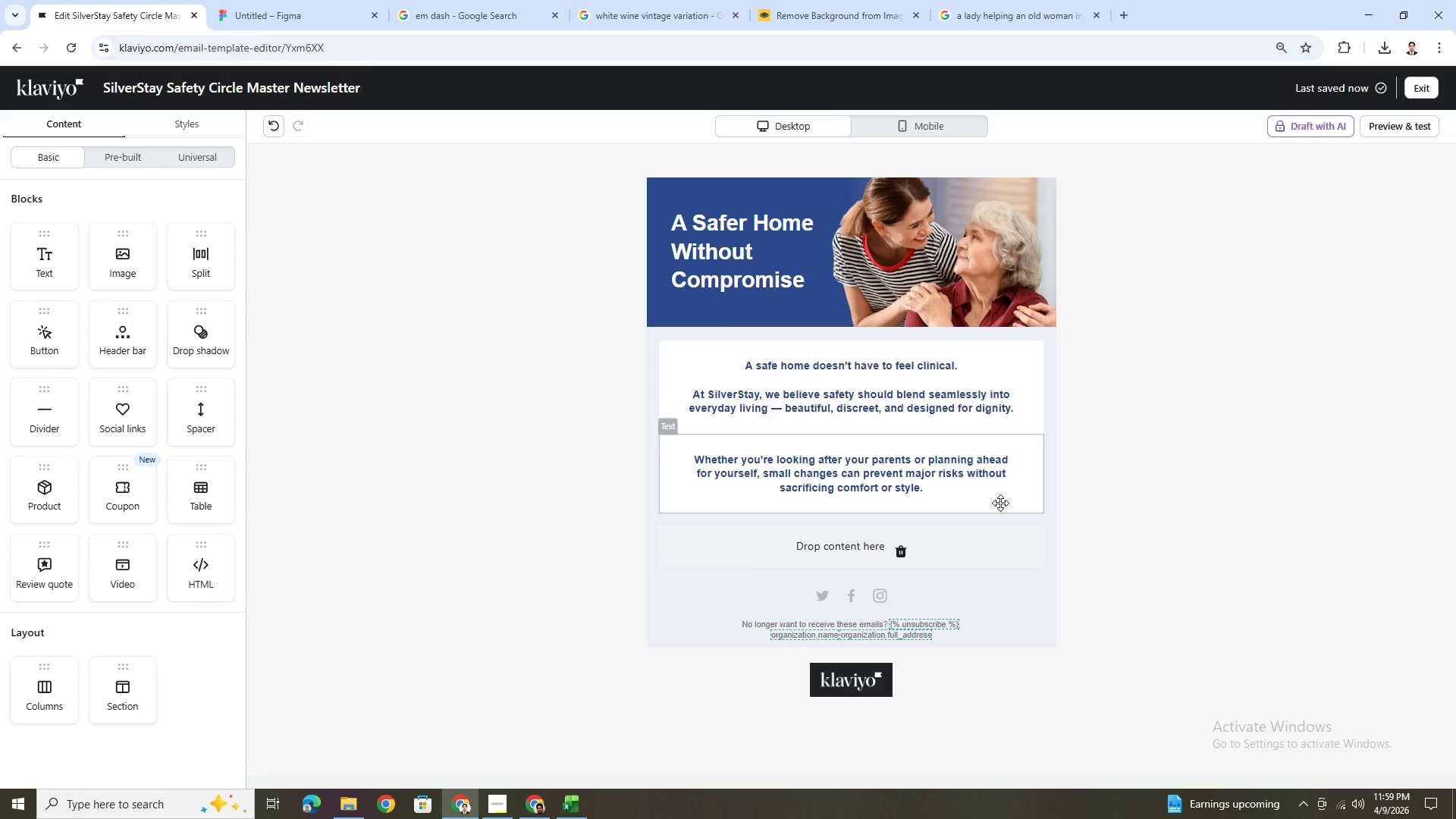 
wait(23.03)
 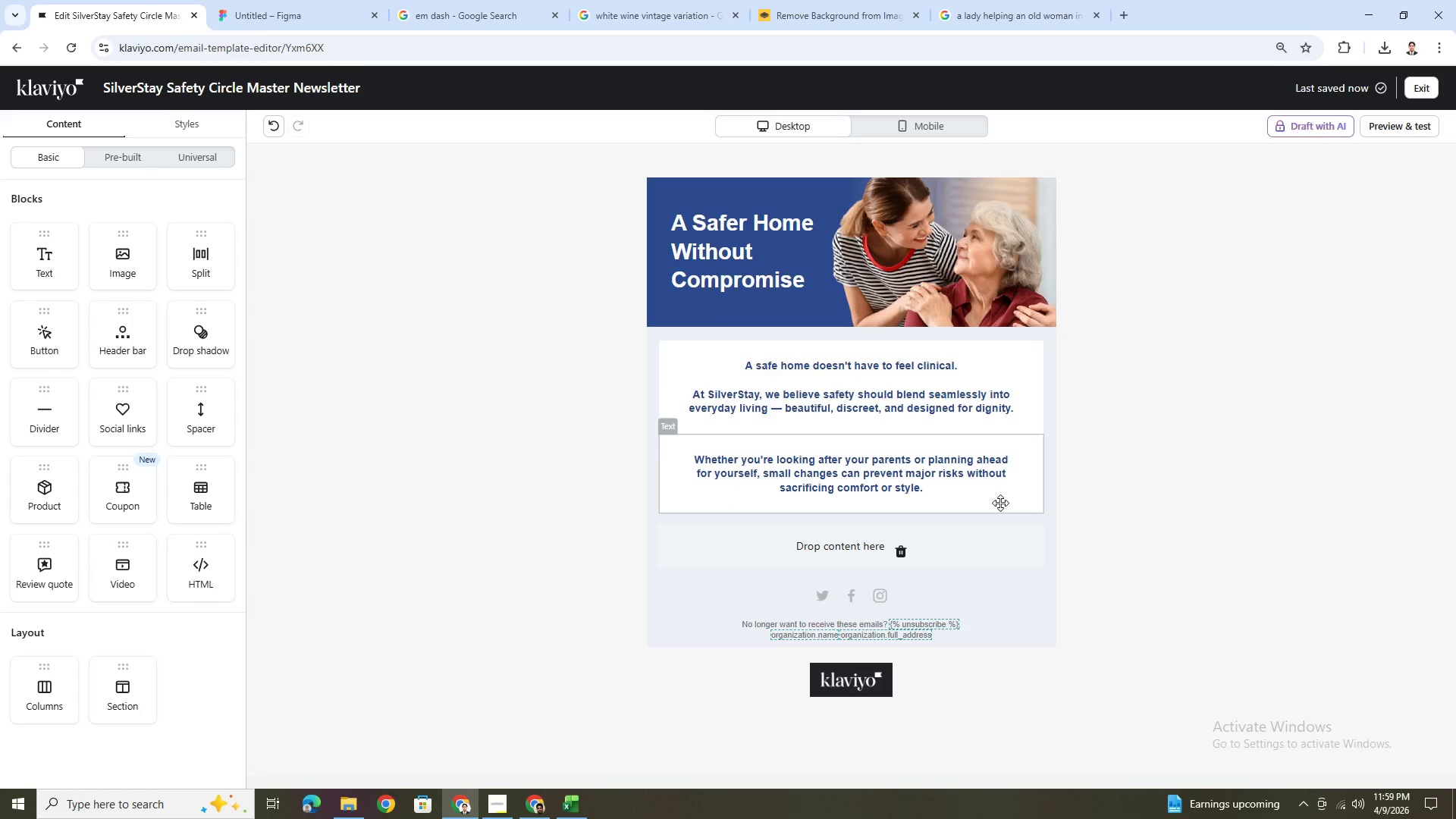 
scroll: coordinate [1002, 517], scroll_direction: down, amount: 1.0
 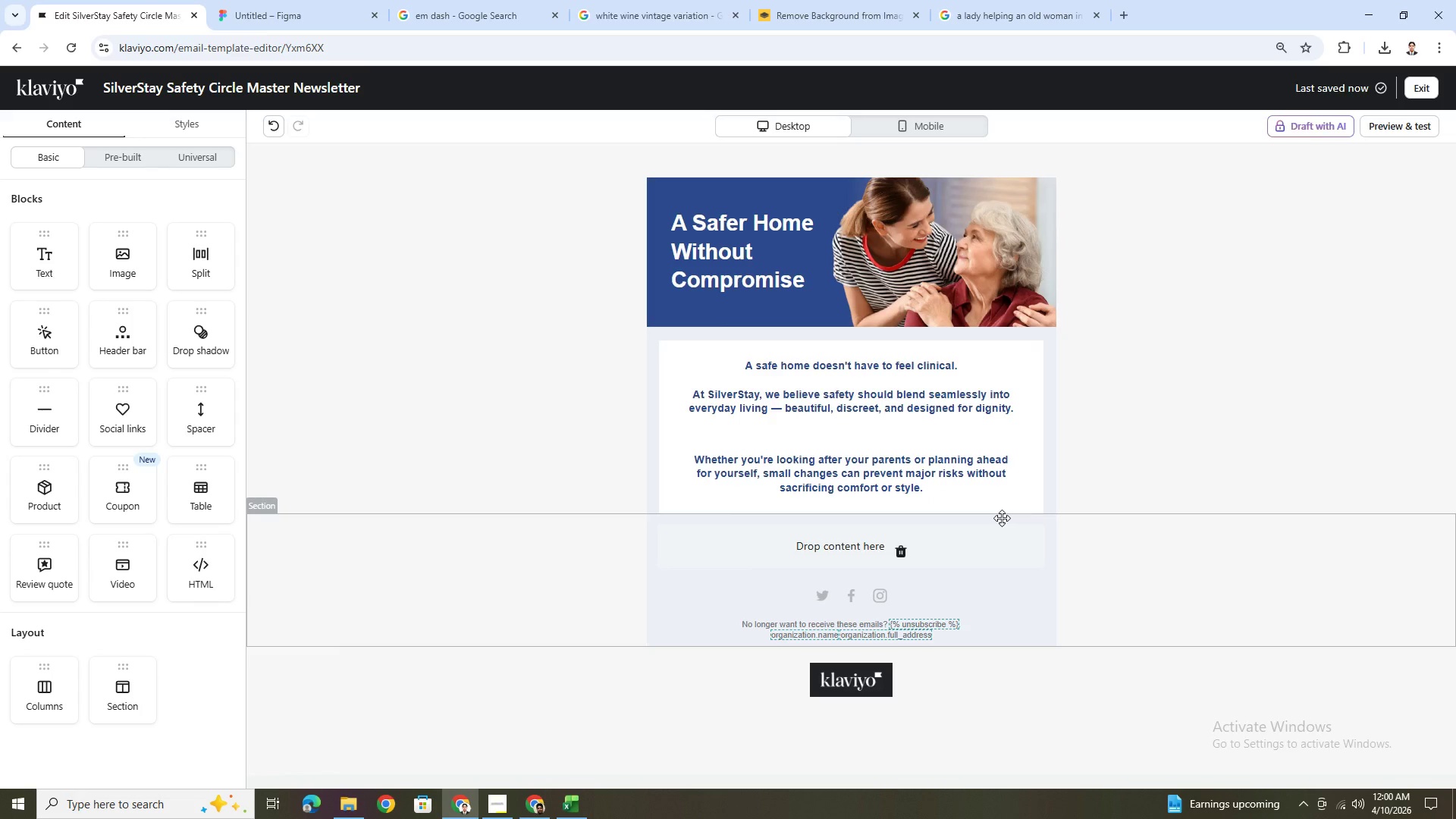 
wait(45.66)
 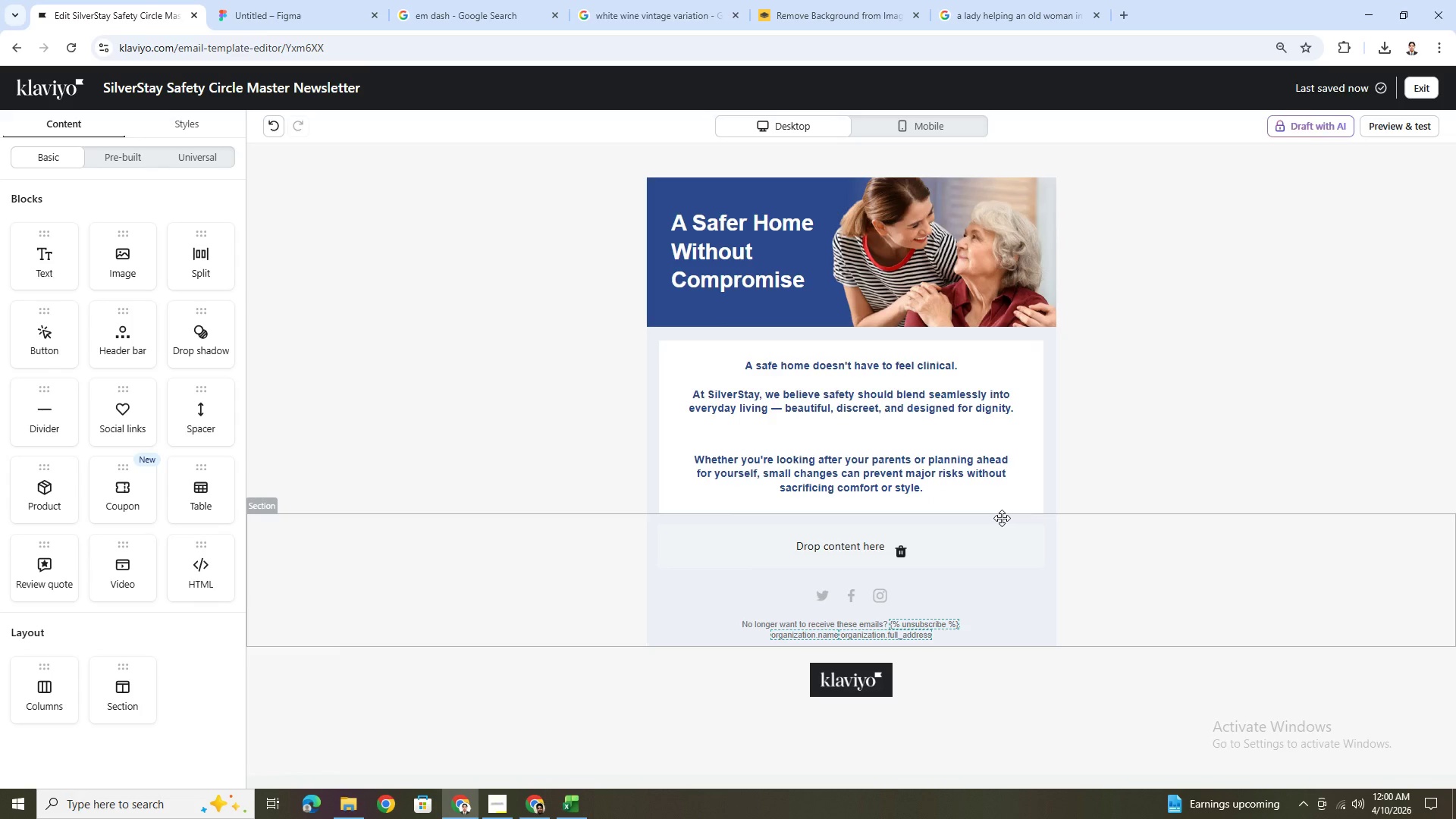 
scroll: coordinate [849, 570], scroll_direction: down, amount: 2.0
 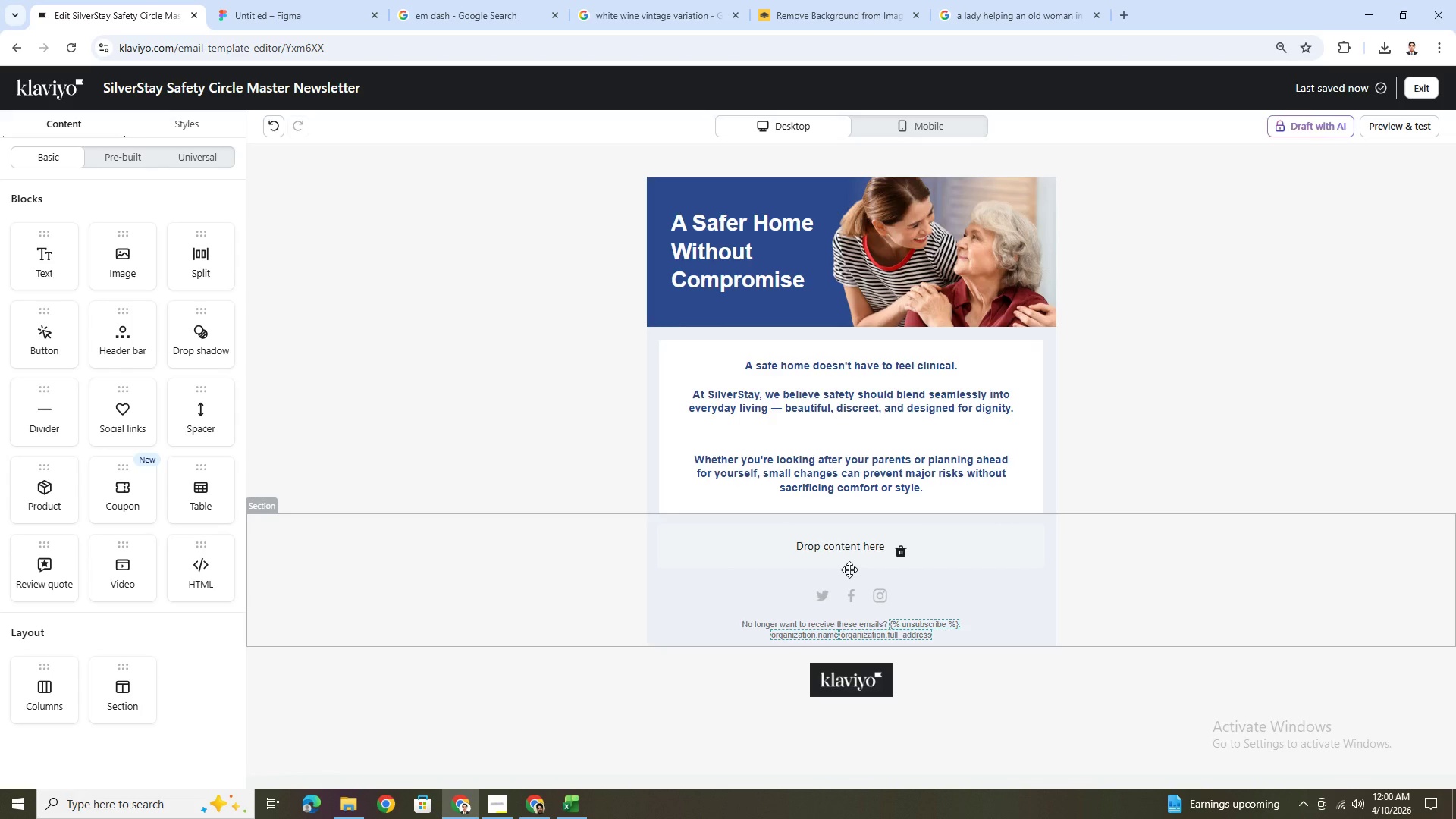 
wait(8.98)
 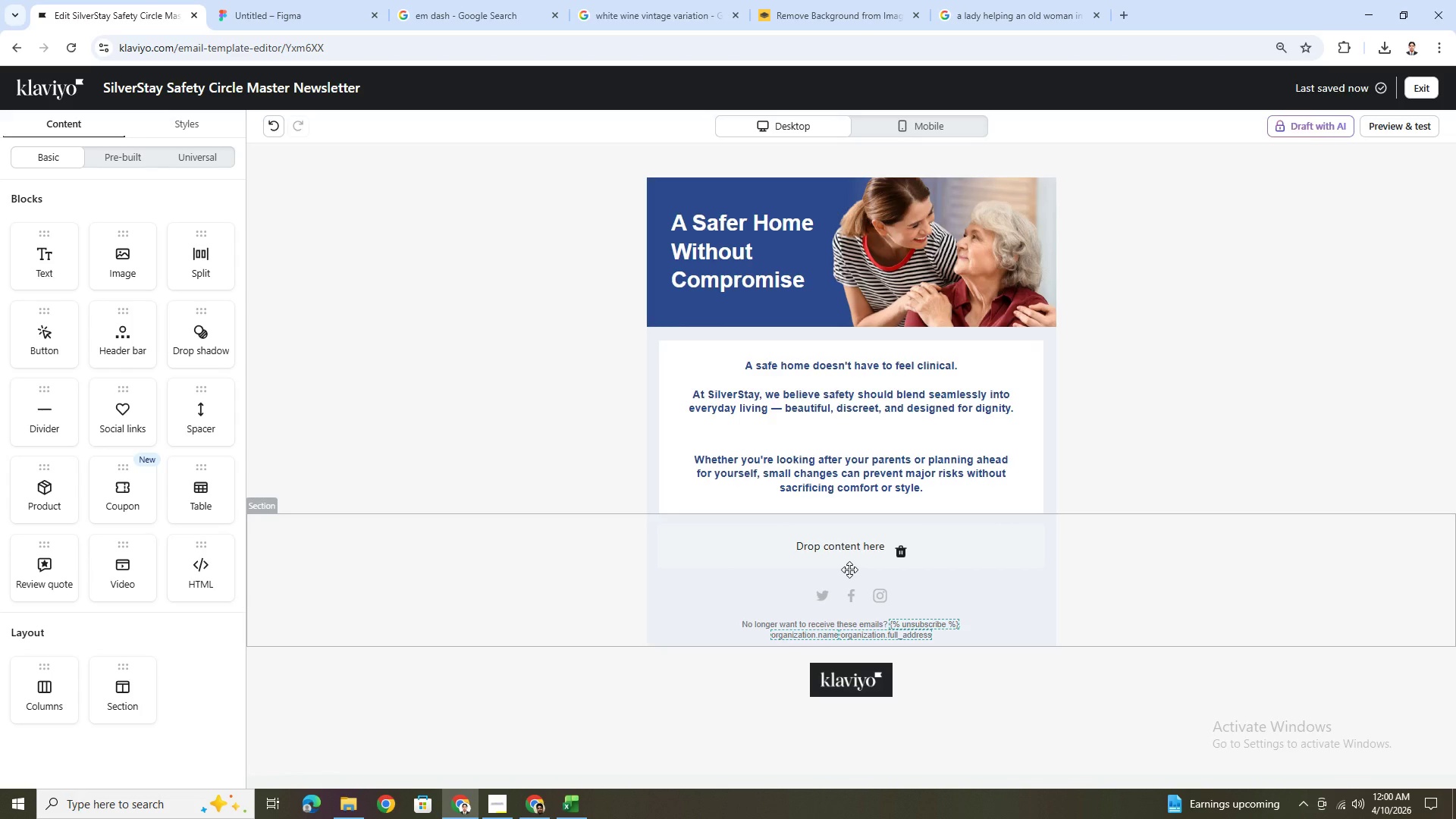 
scroll: coordinate [851, 573], scroll_direction: down, amount: 3.0
 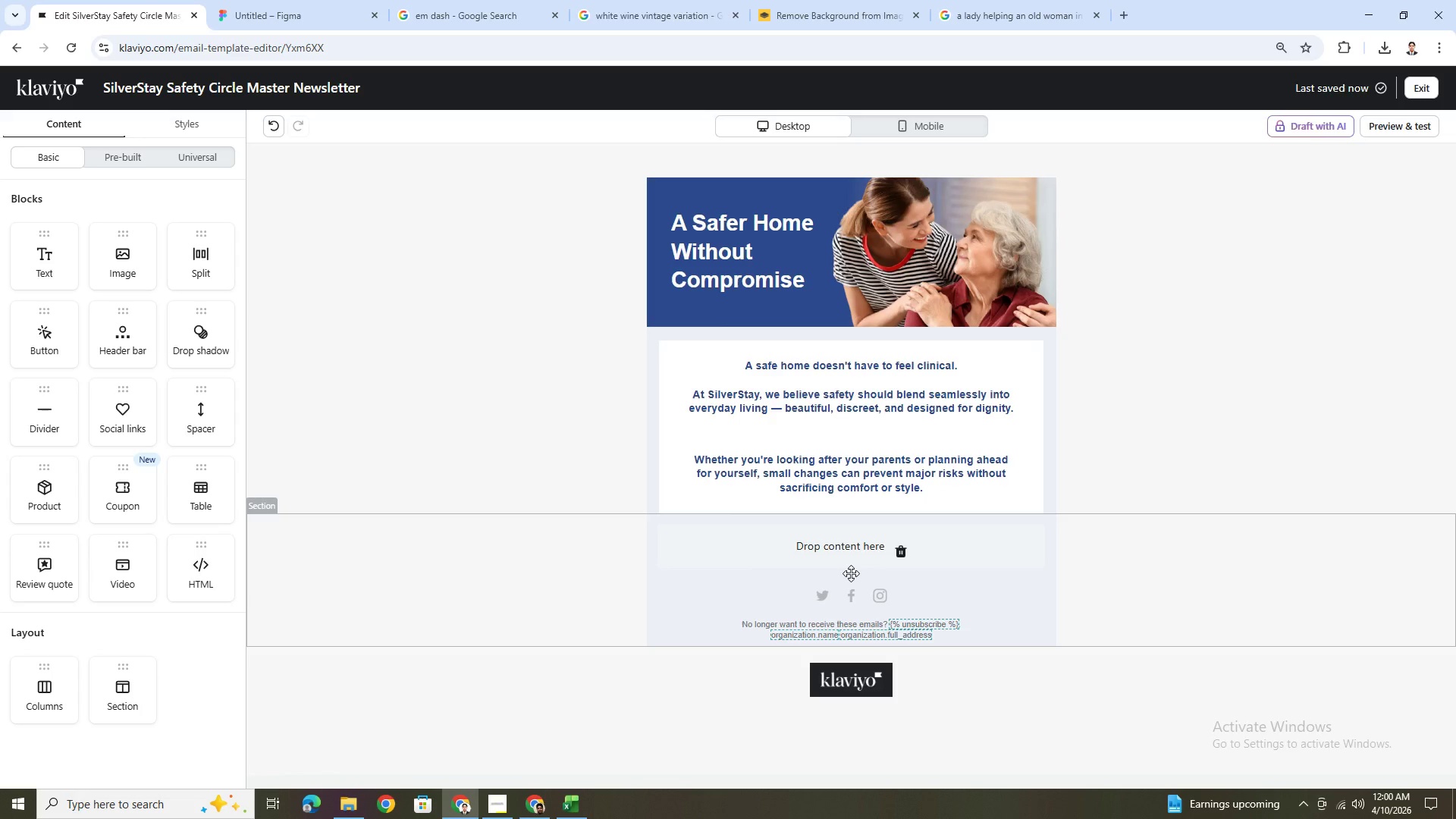 
wait(5.02)
 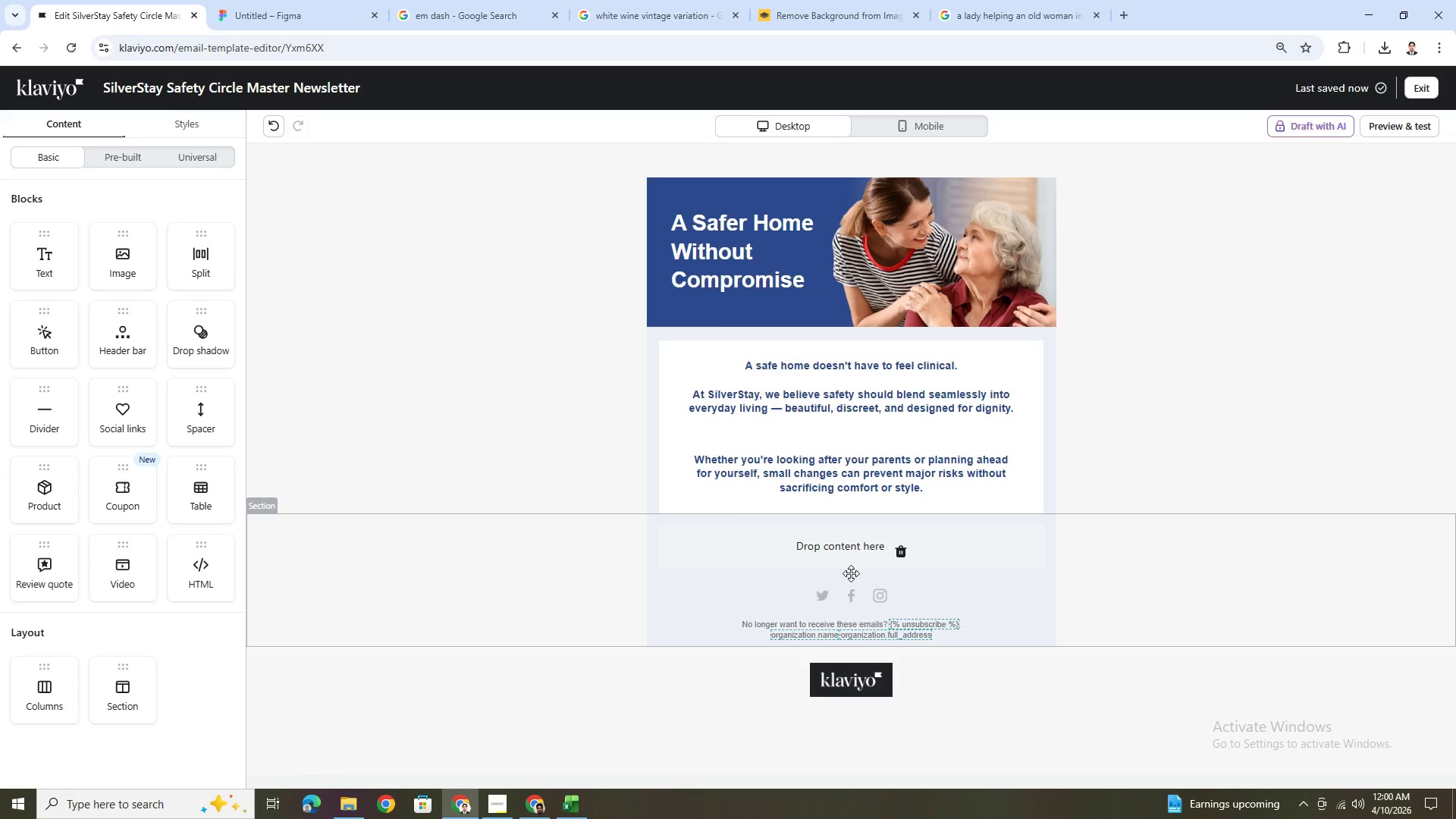 
left_click([1098, 605])
 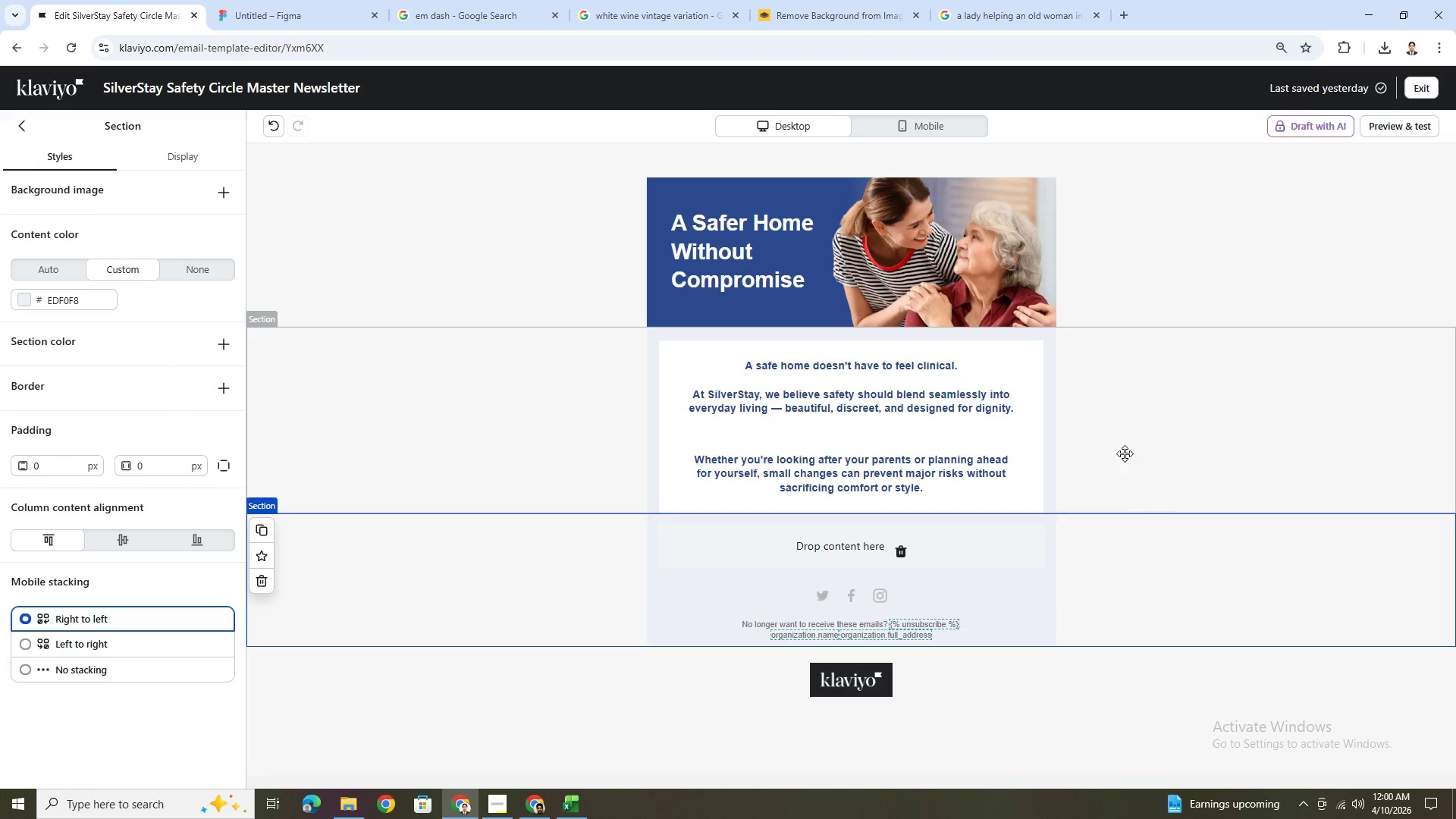 
left_click([1121, 447])
 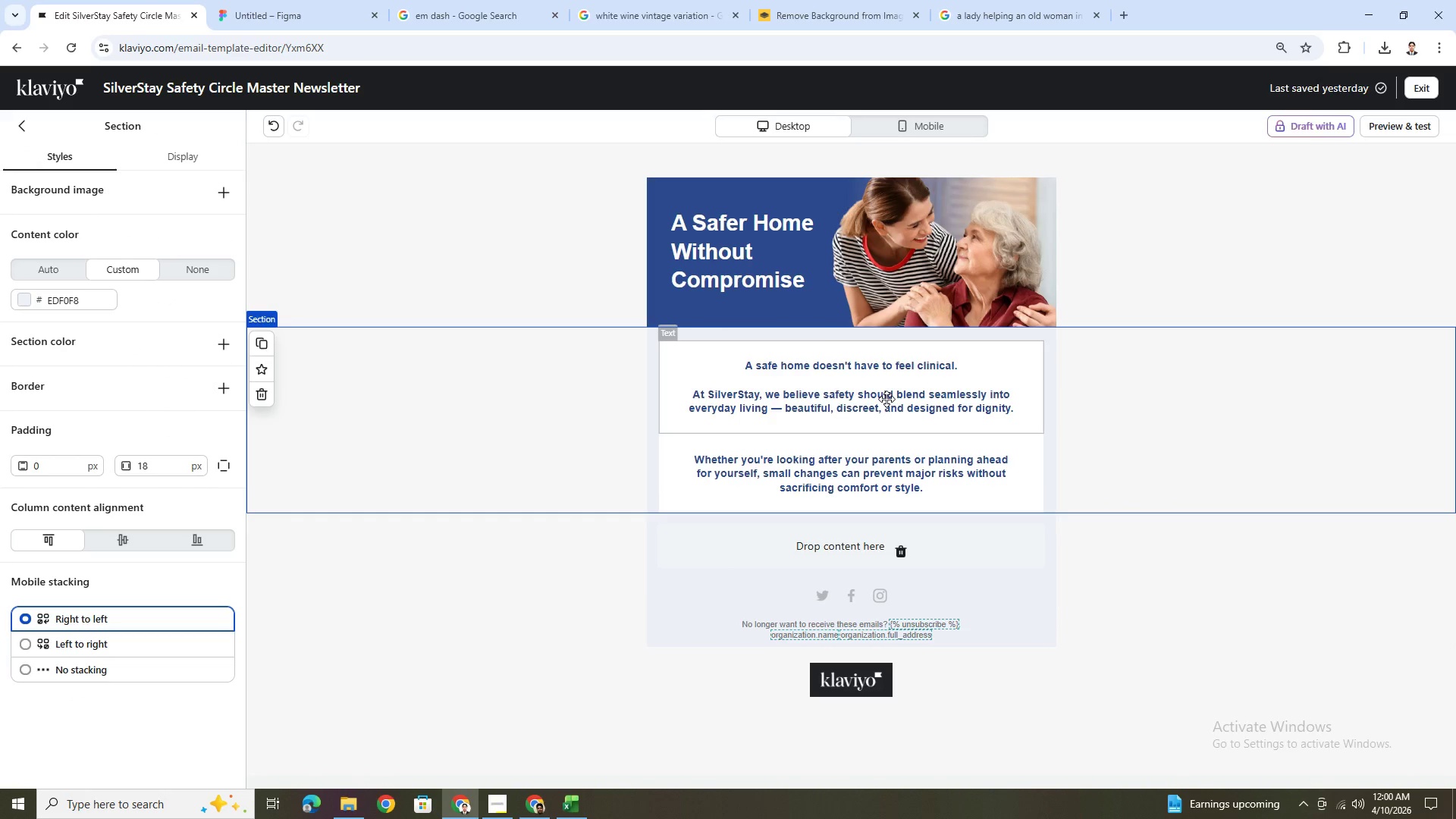 
wait(13.31)
 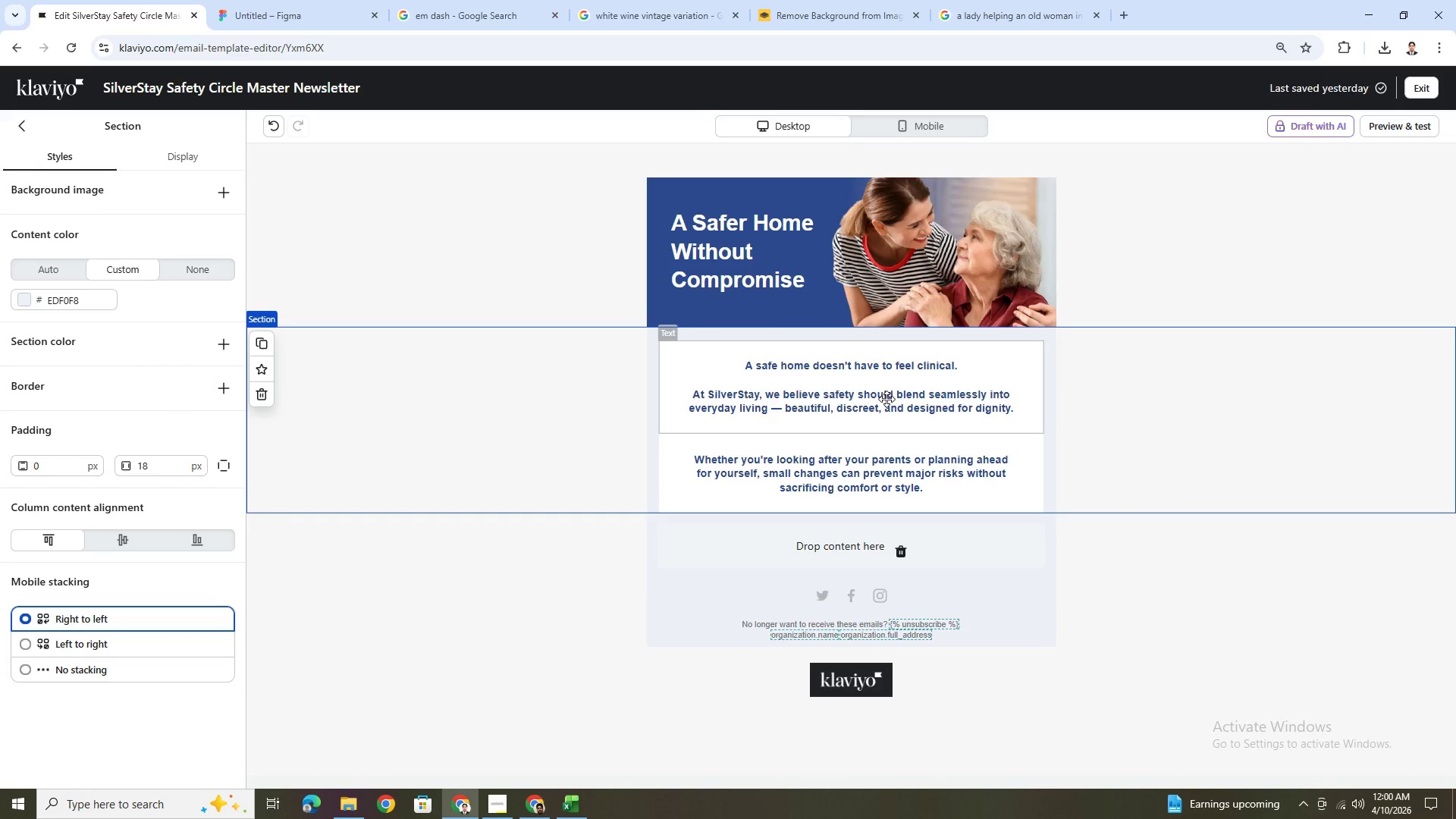 
scroll: coordinate [878, 413], scroll_direction: down, amount: 1.0
 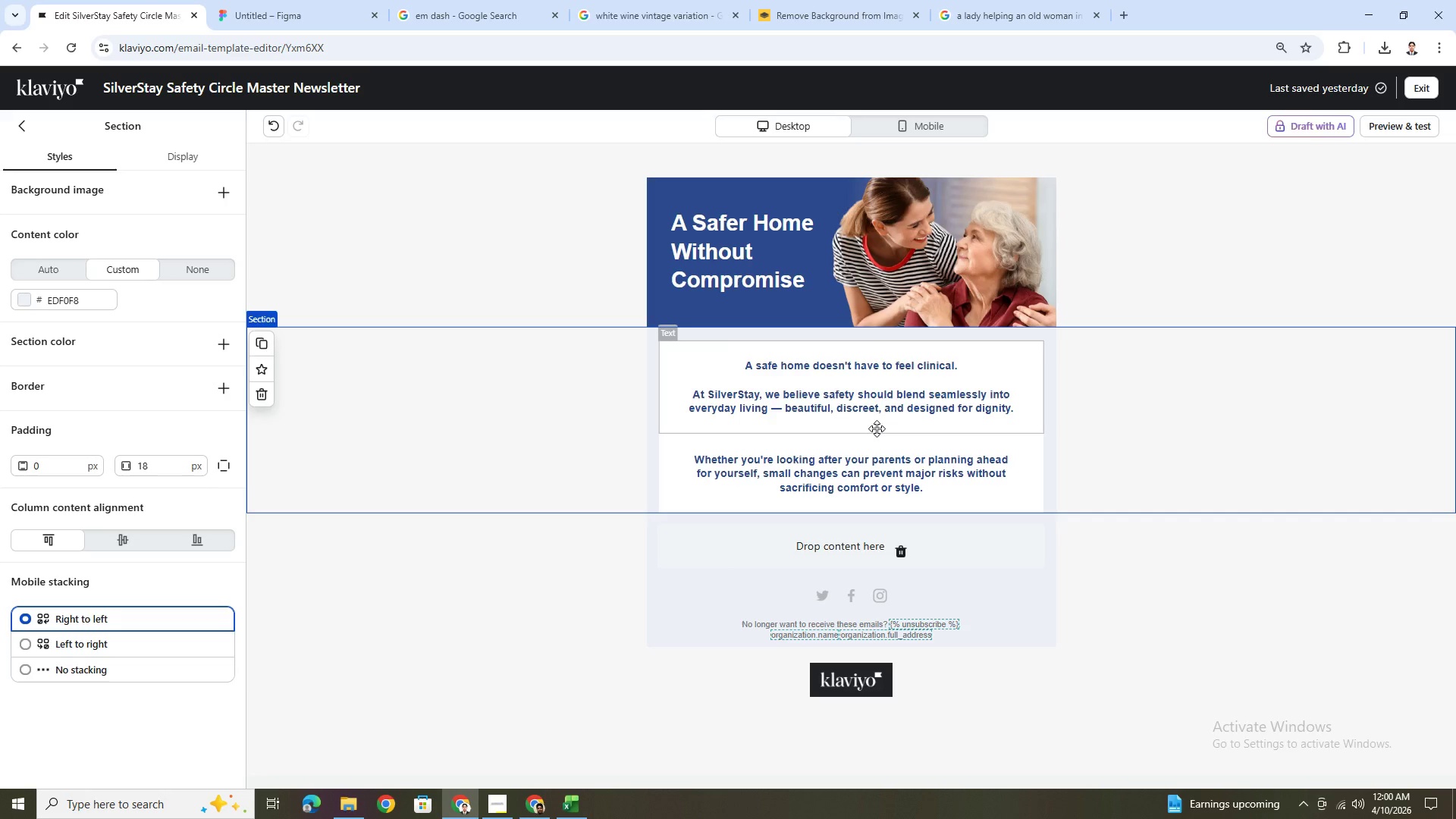 
wait(15.36)
 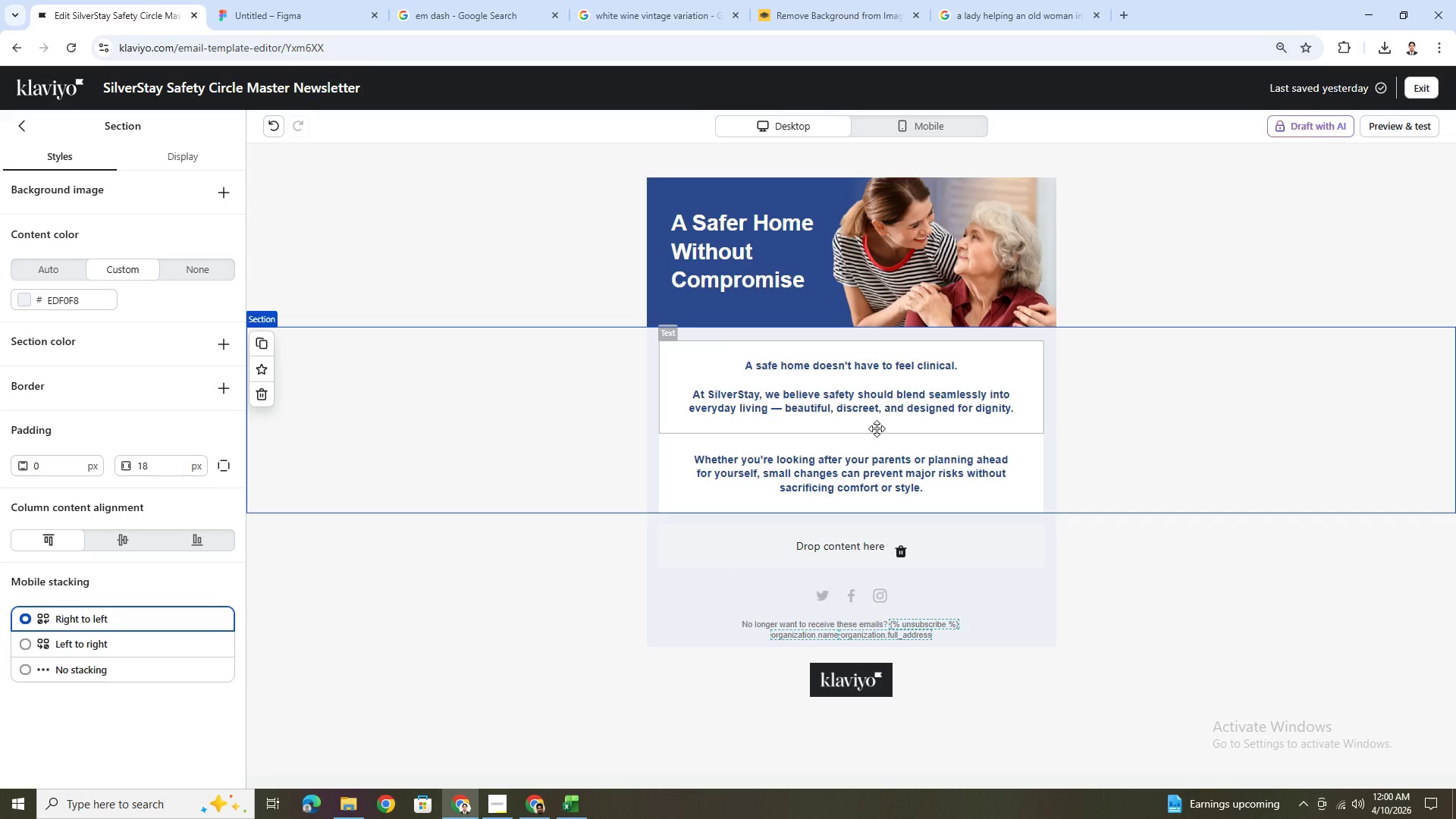 
scroll: coordinate [890, 507], scroll_direction: down, amount: 2.0
 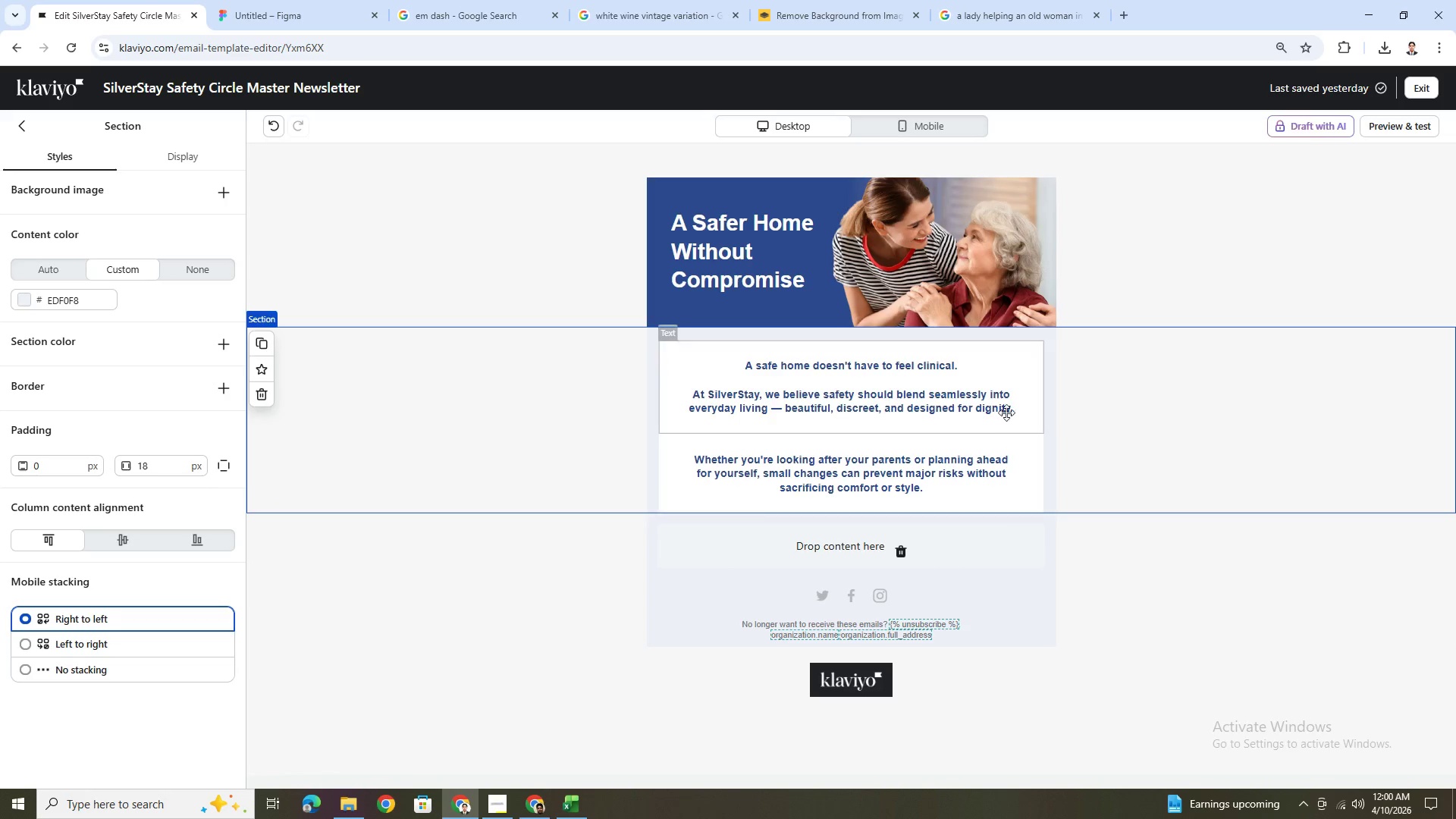 
left_click([1005, 409])
 